 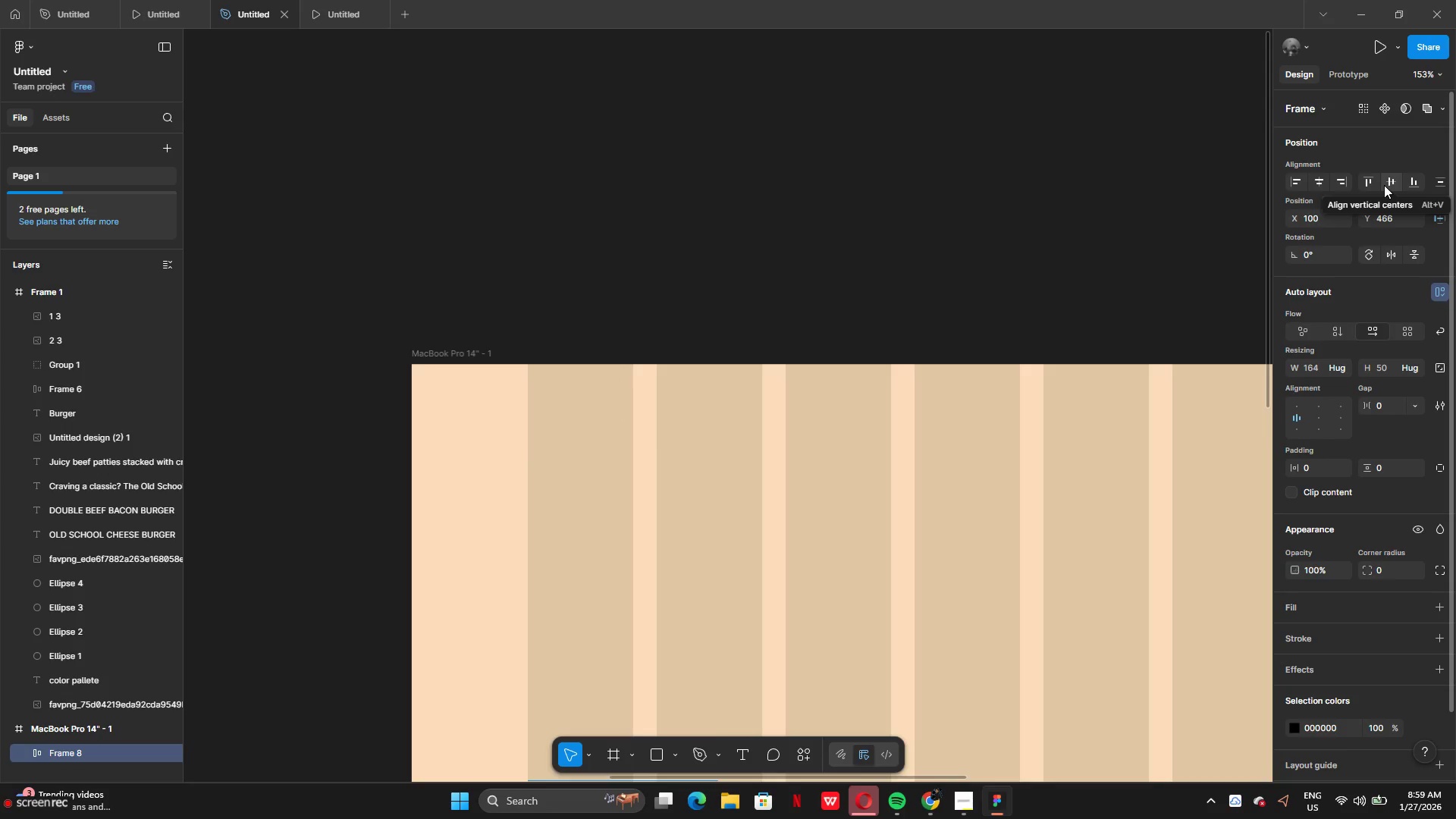 
key(Control+Z)
 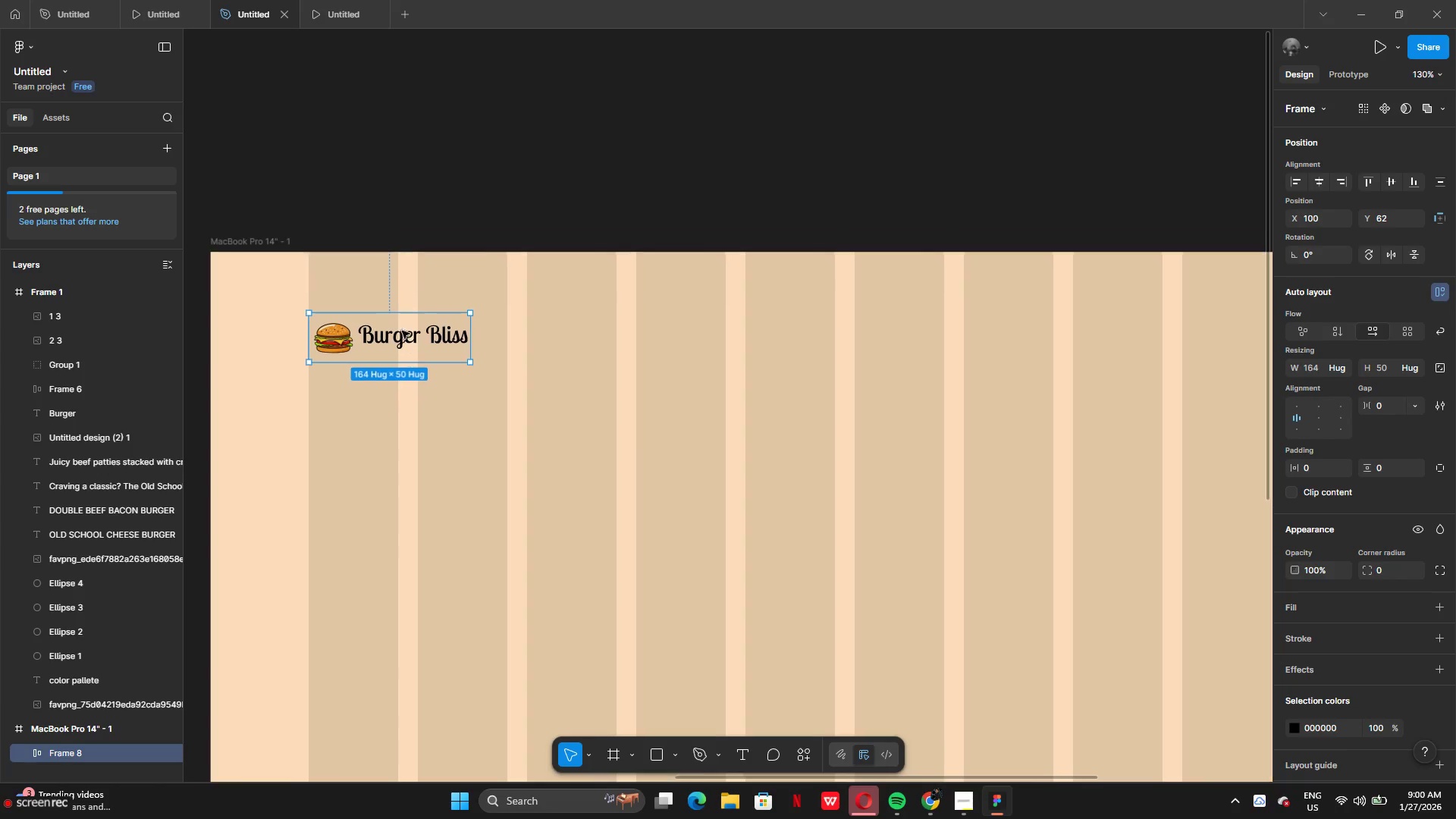 
double_click([407, 337])
 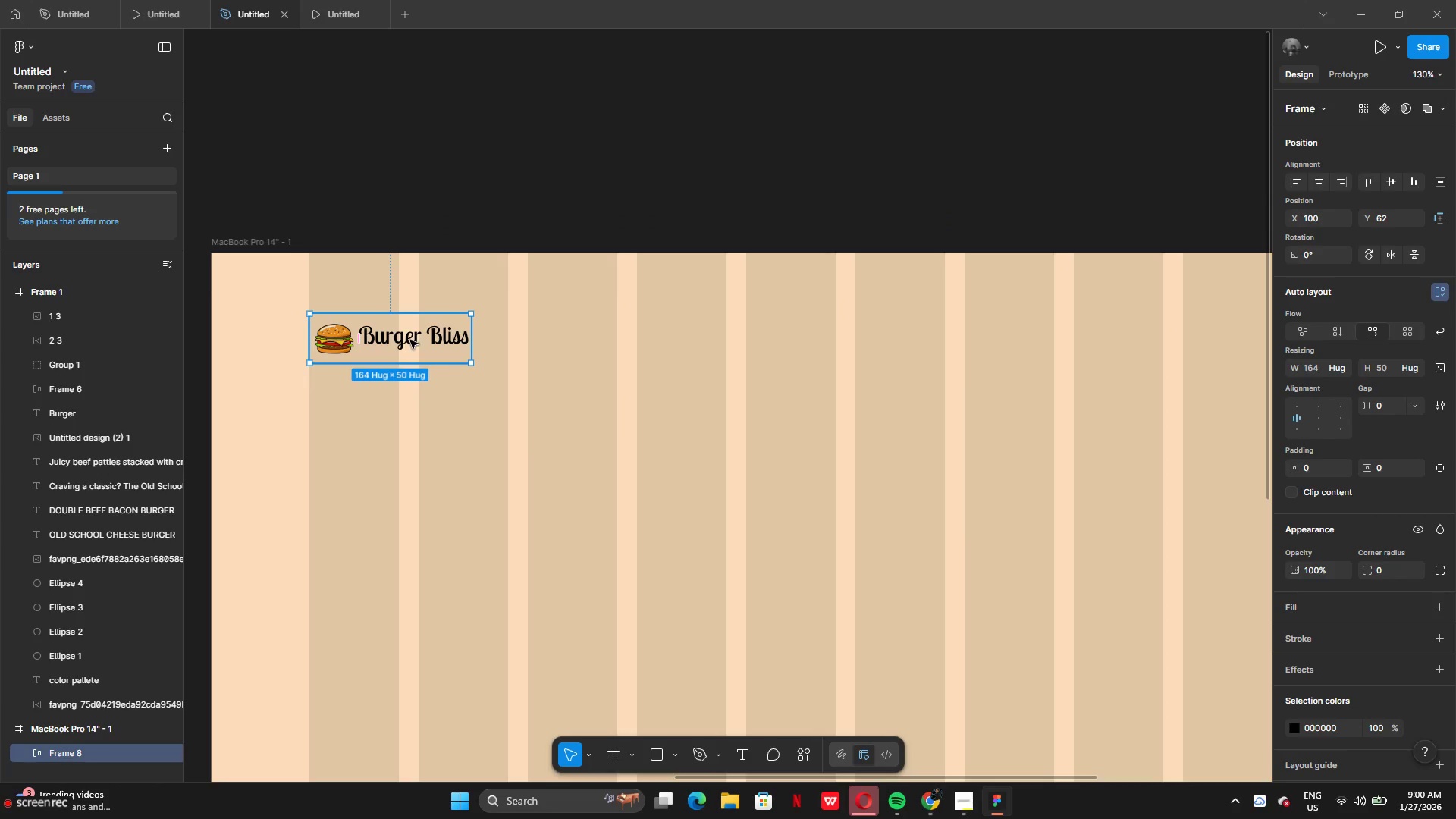 
double_click([410, 340])
 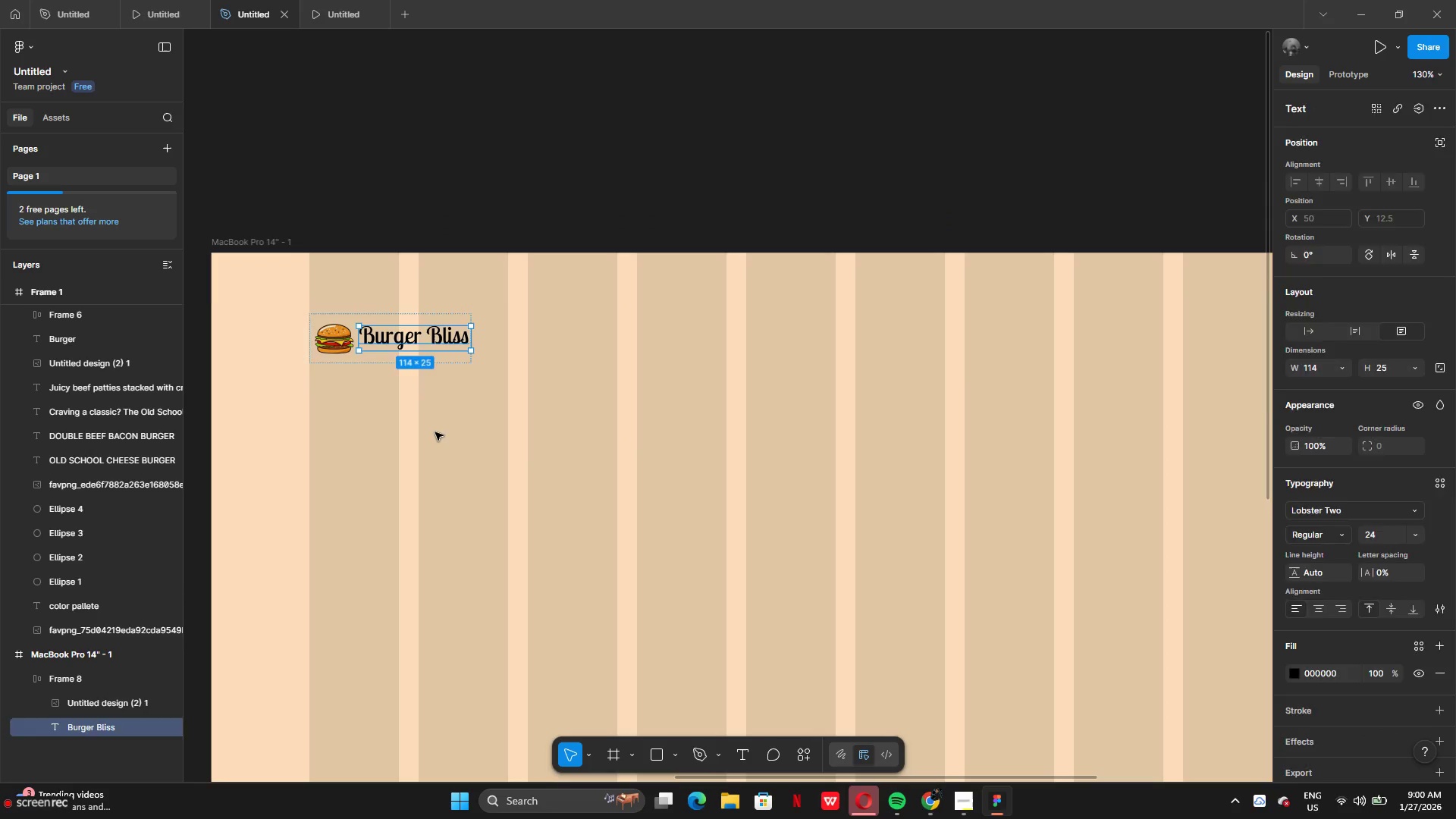 
left_click([420, 344])
 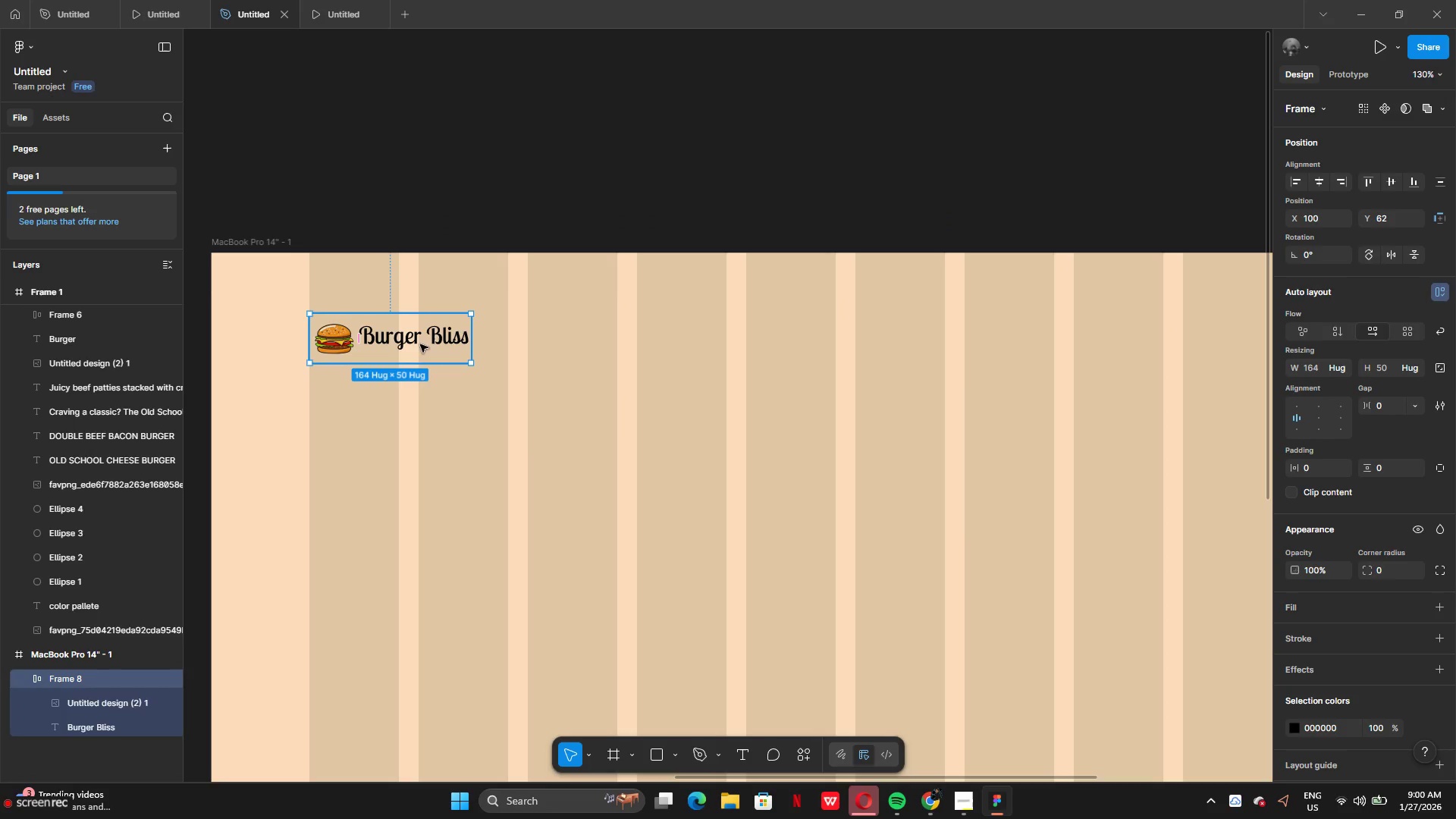 
left_click([420, 347])
 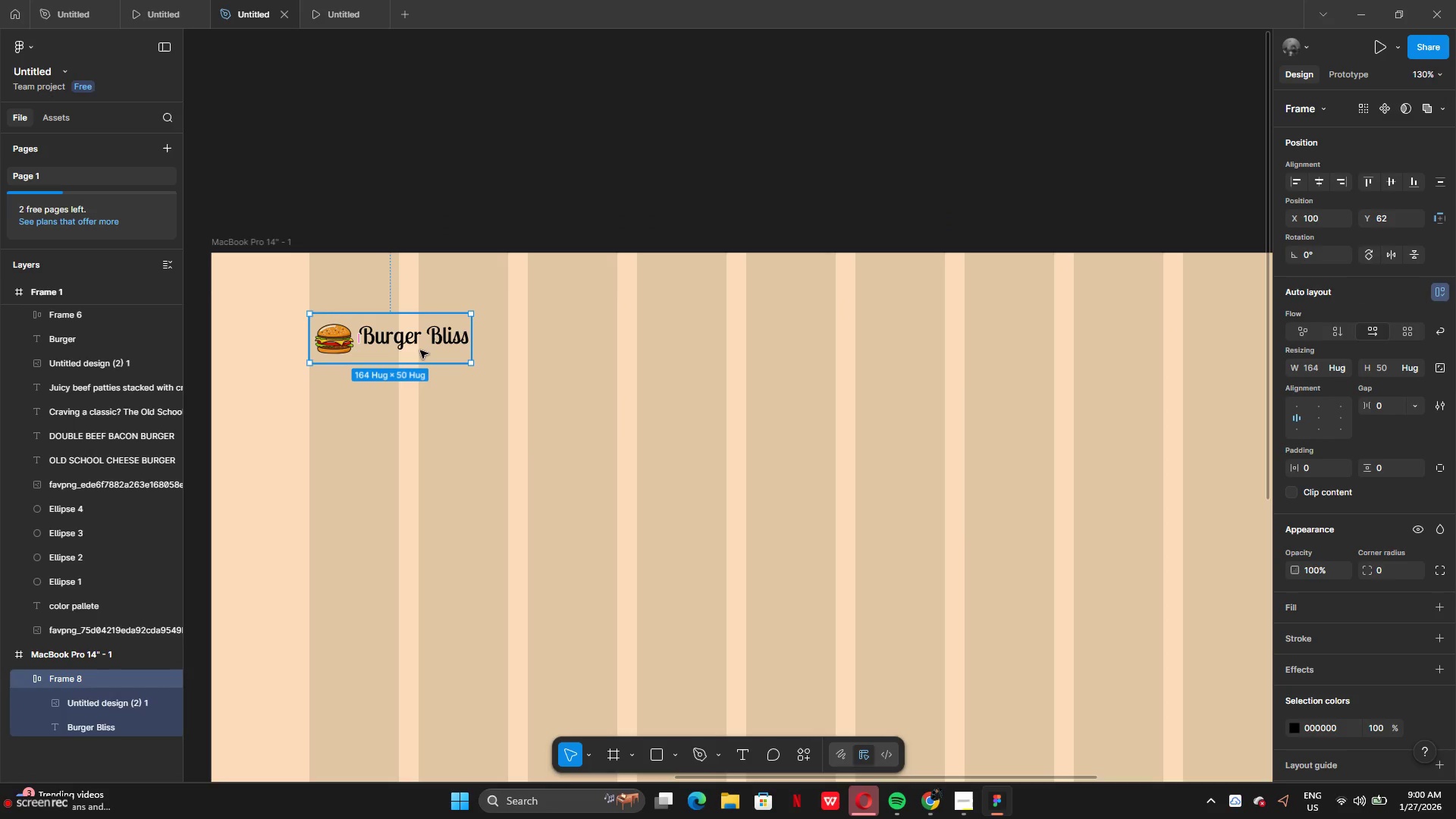 
left_click([420, 350])
 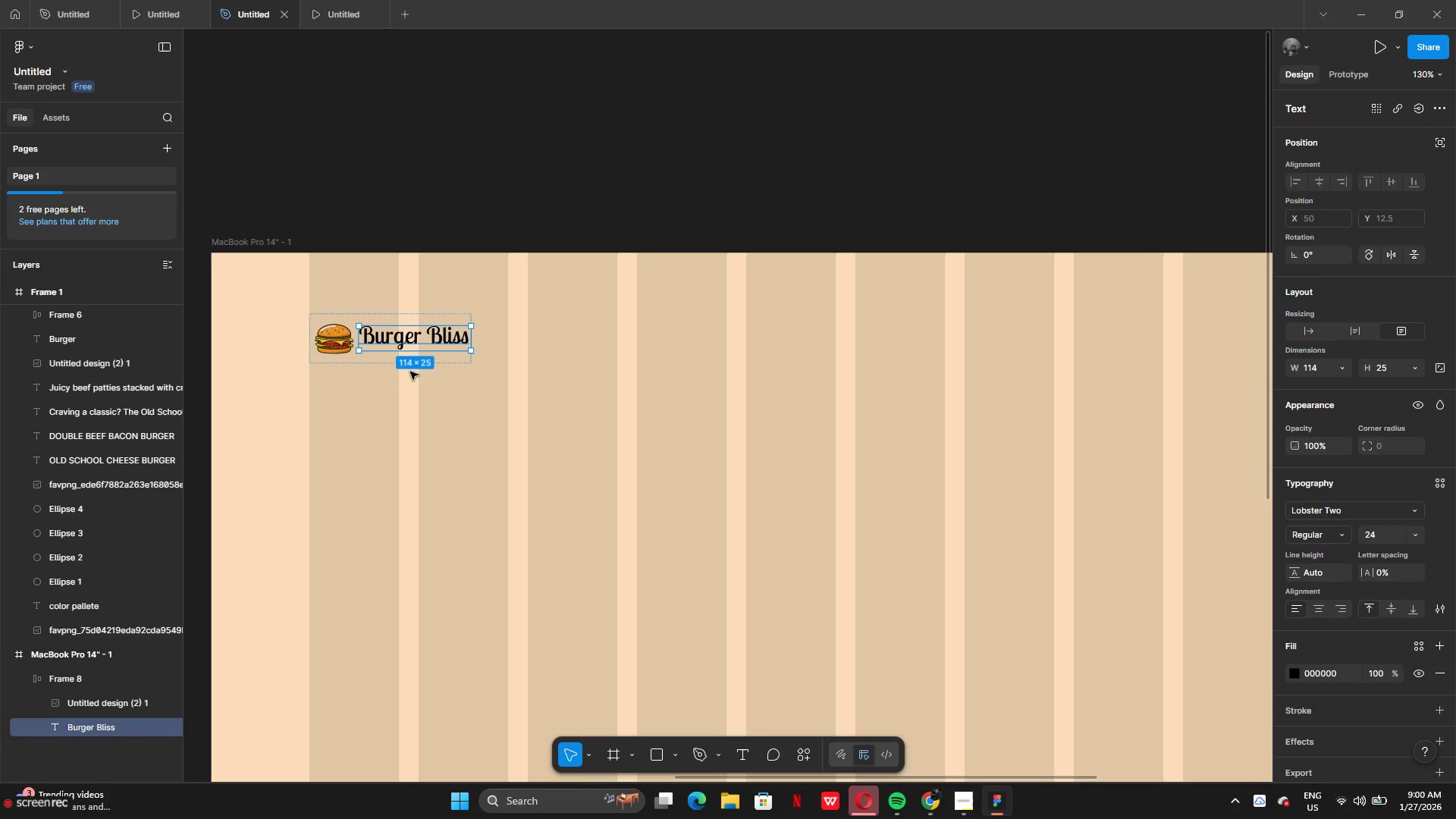 
wait(6.2)
 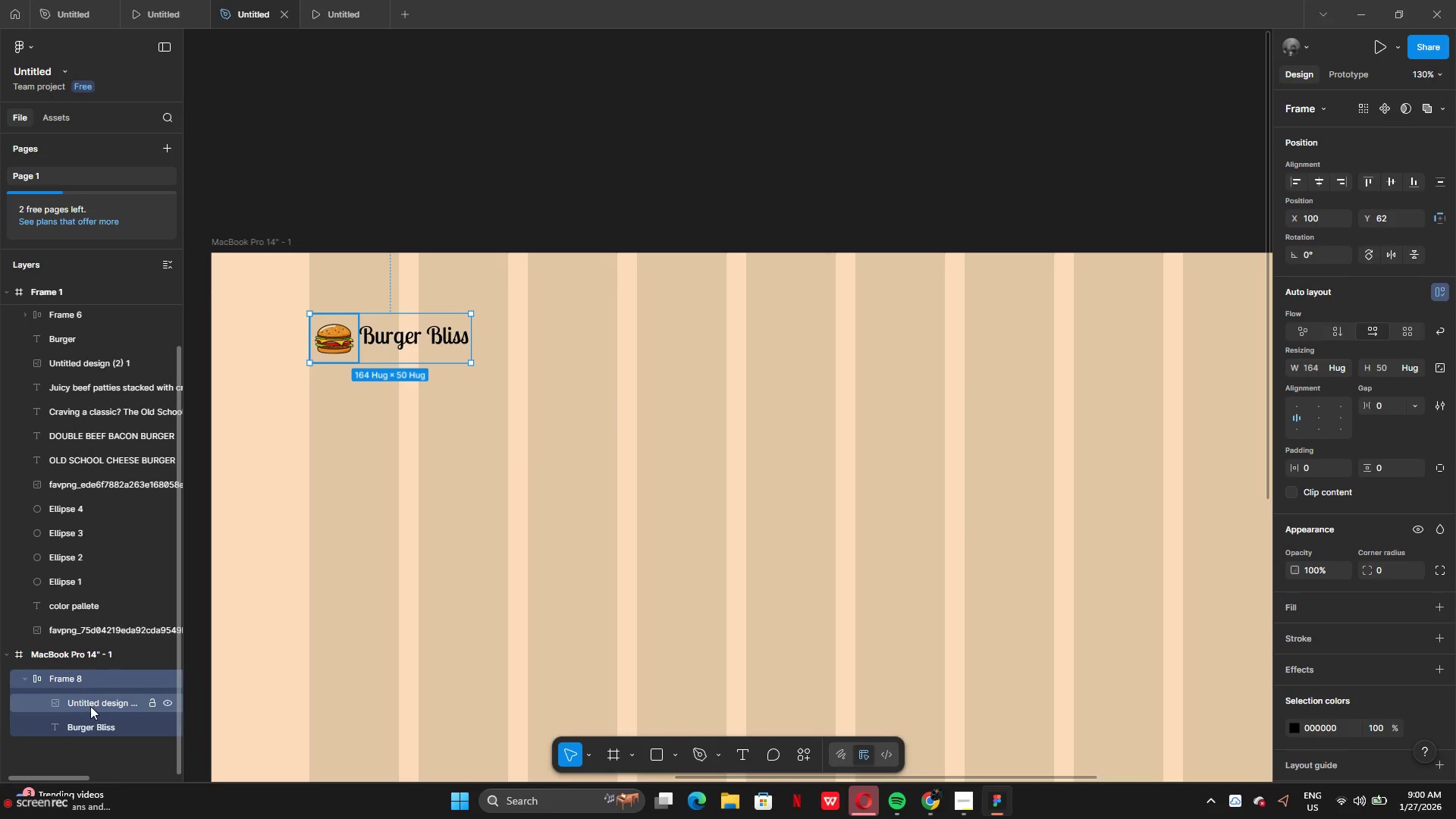 
left_click([387, 353])
 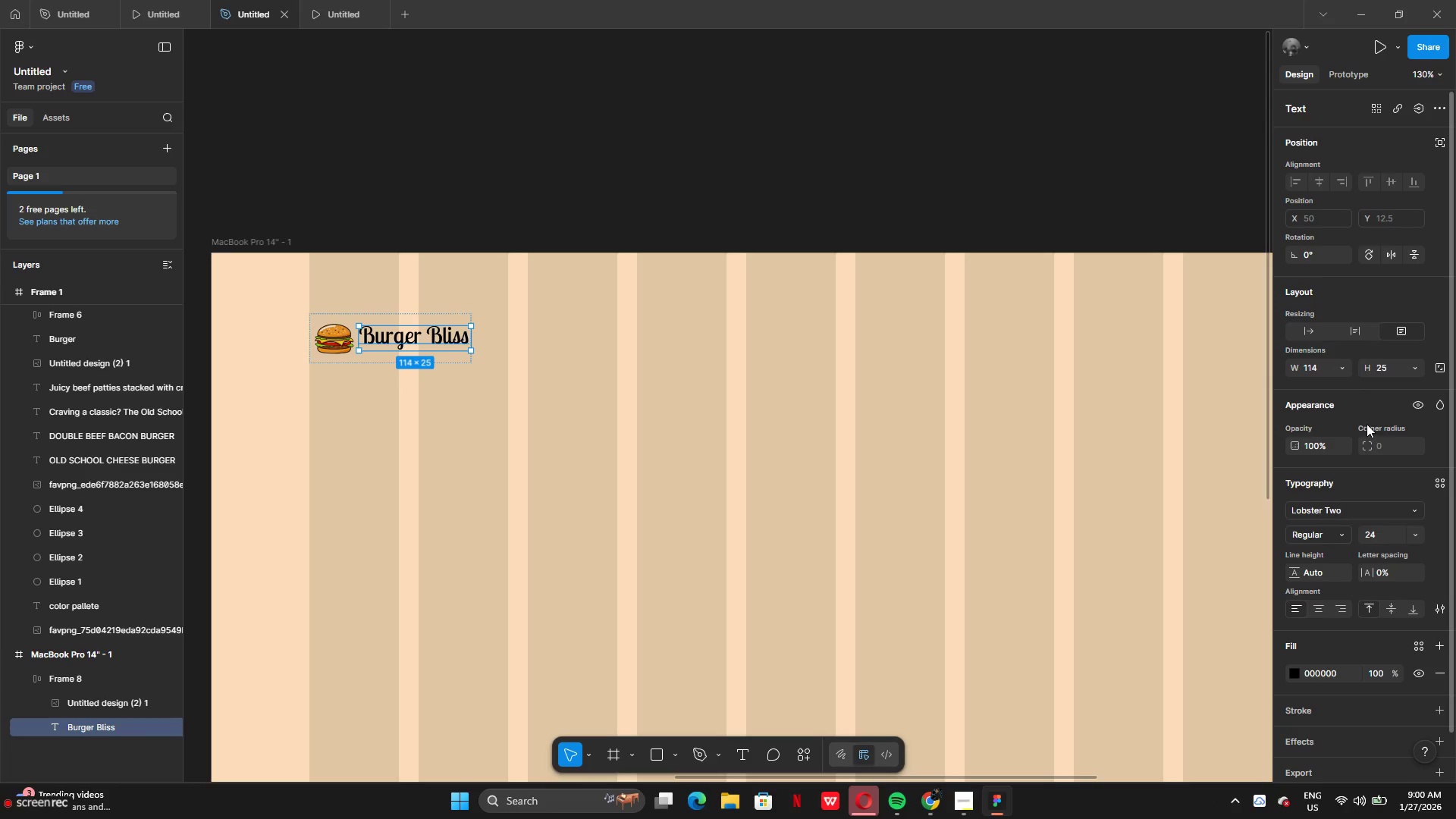 
wait(7.12)
 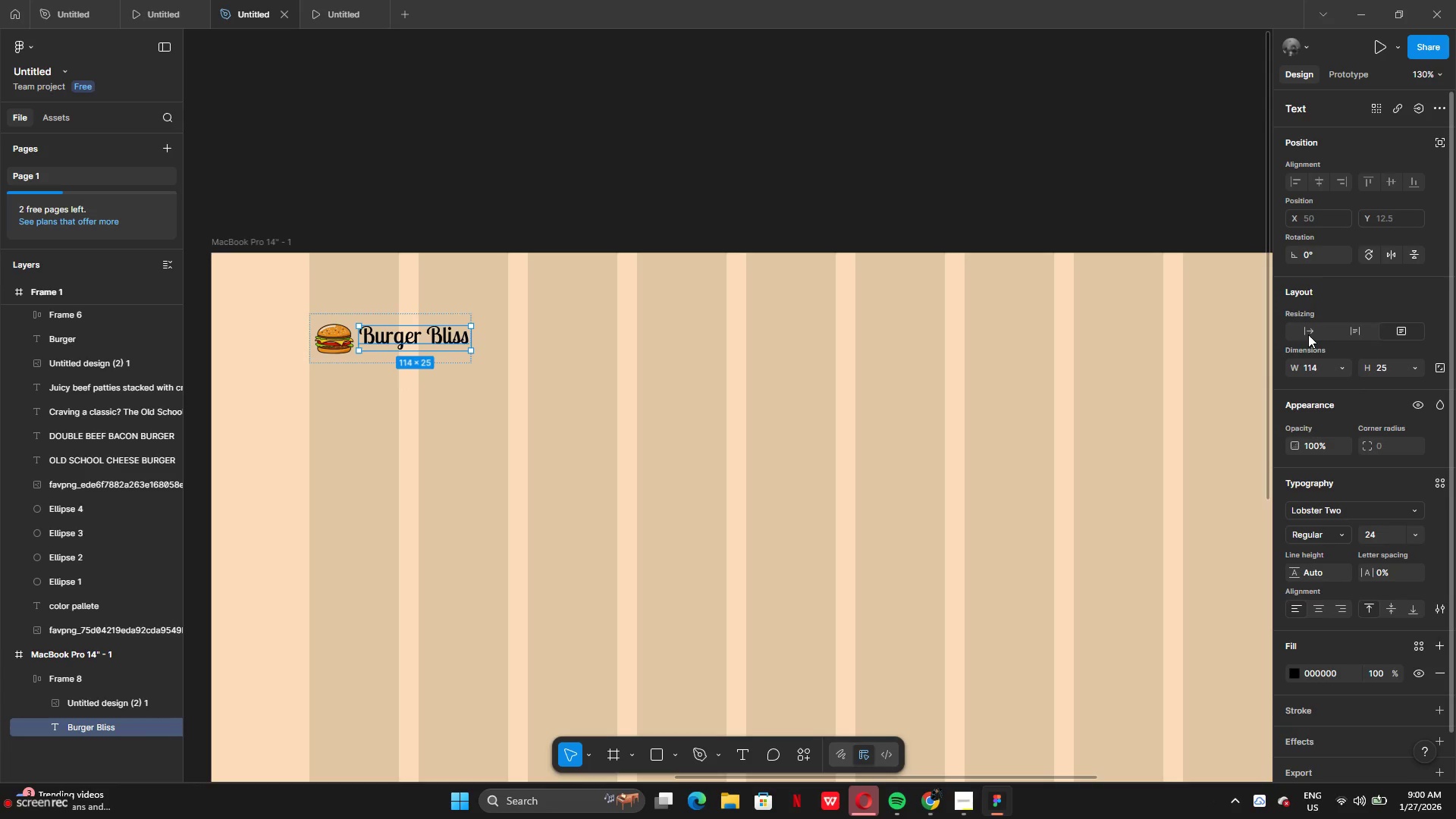 
key(K)
 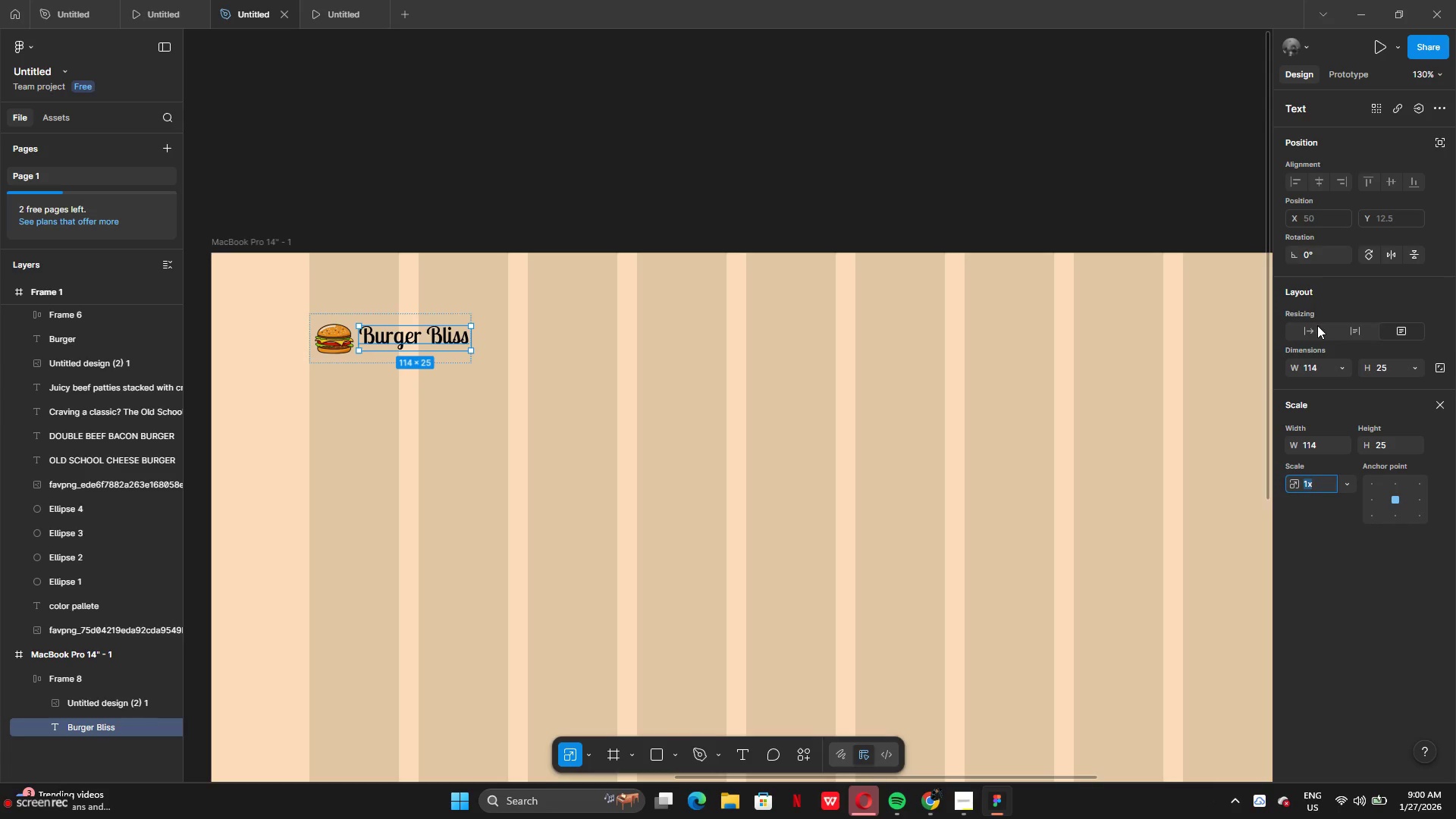 
wait(7.23)
 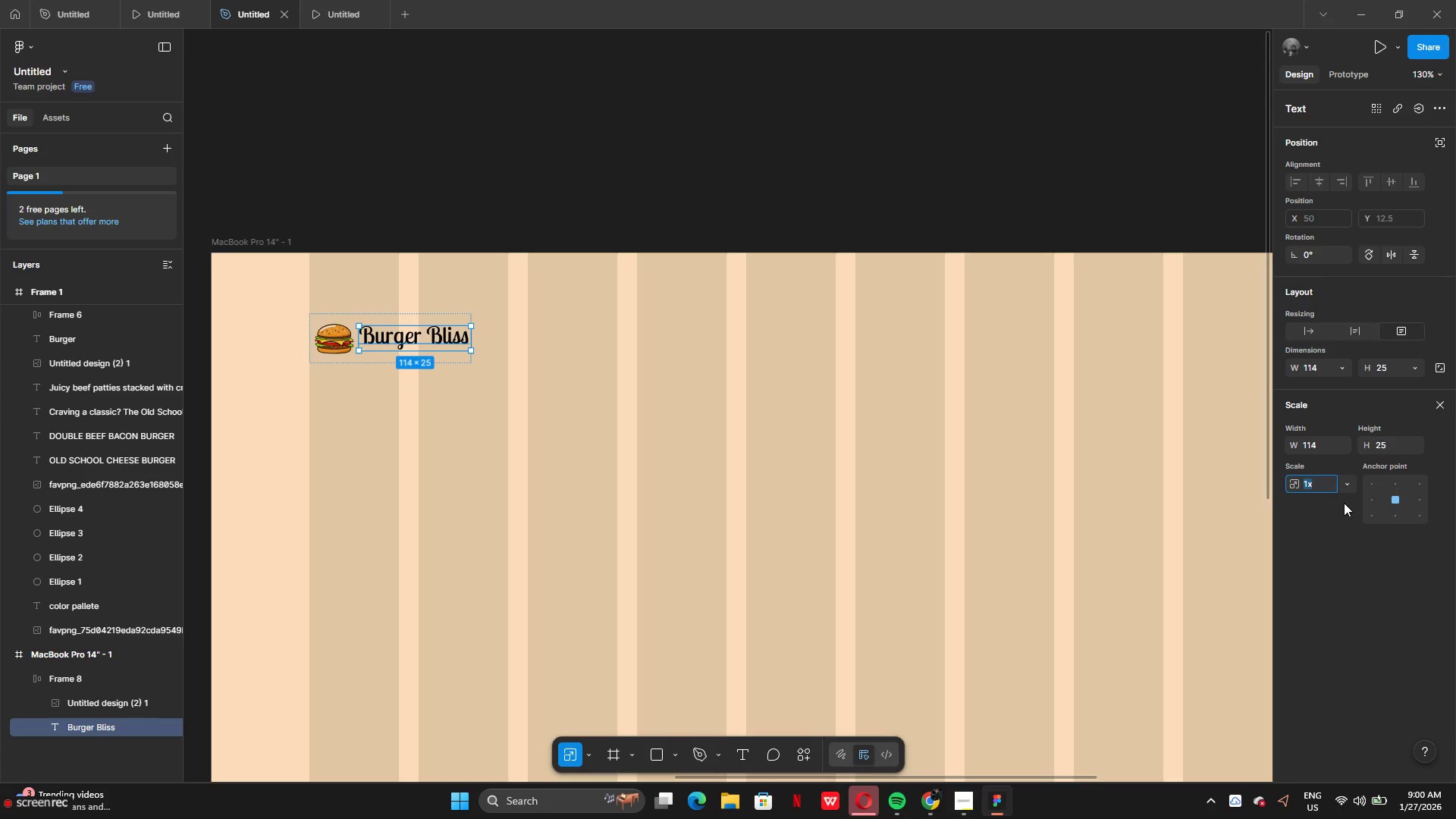 
key(K)
 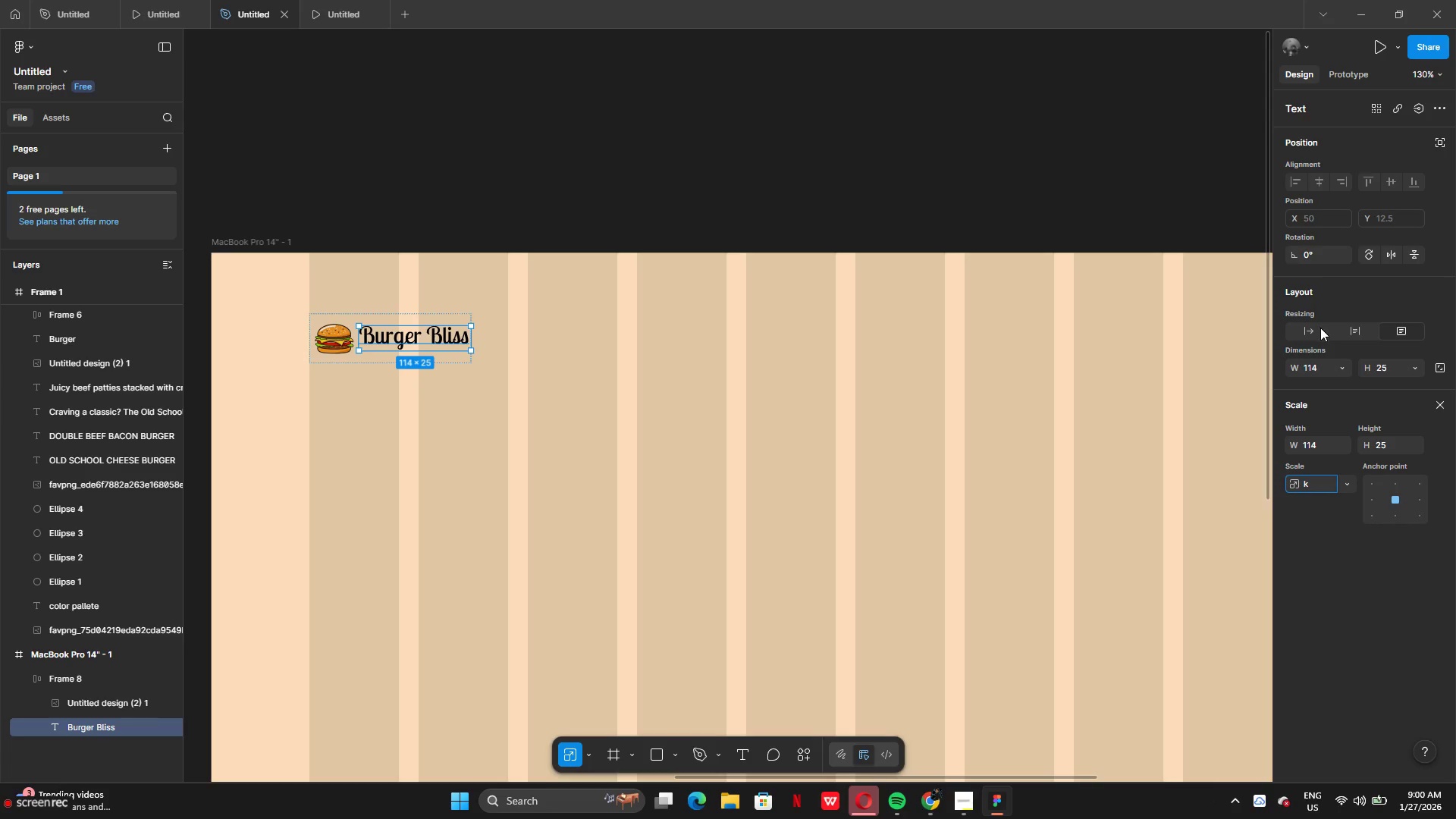 
type(kkk)
 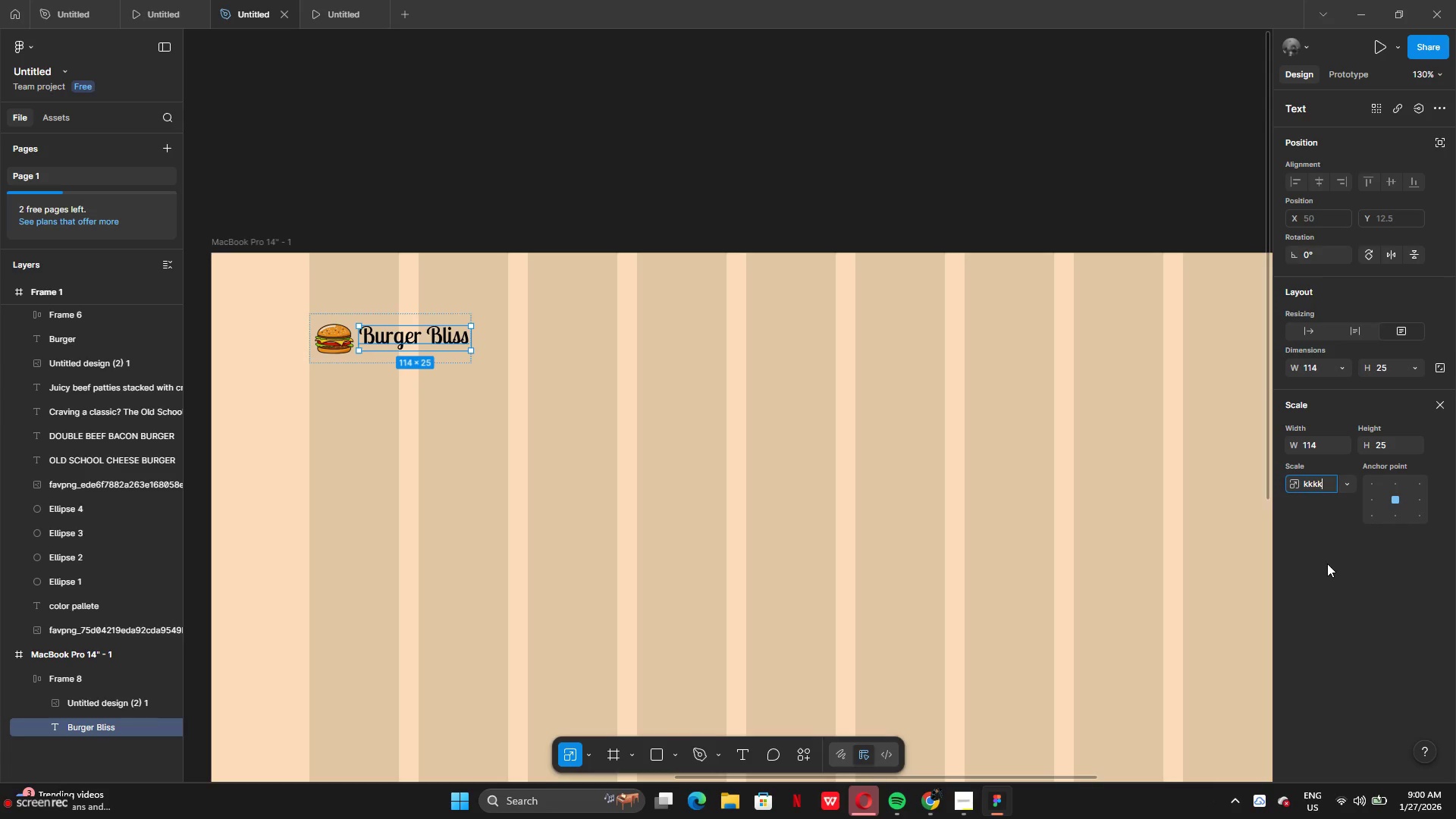 
left_click([1327, 563])
 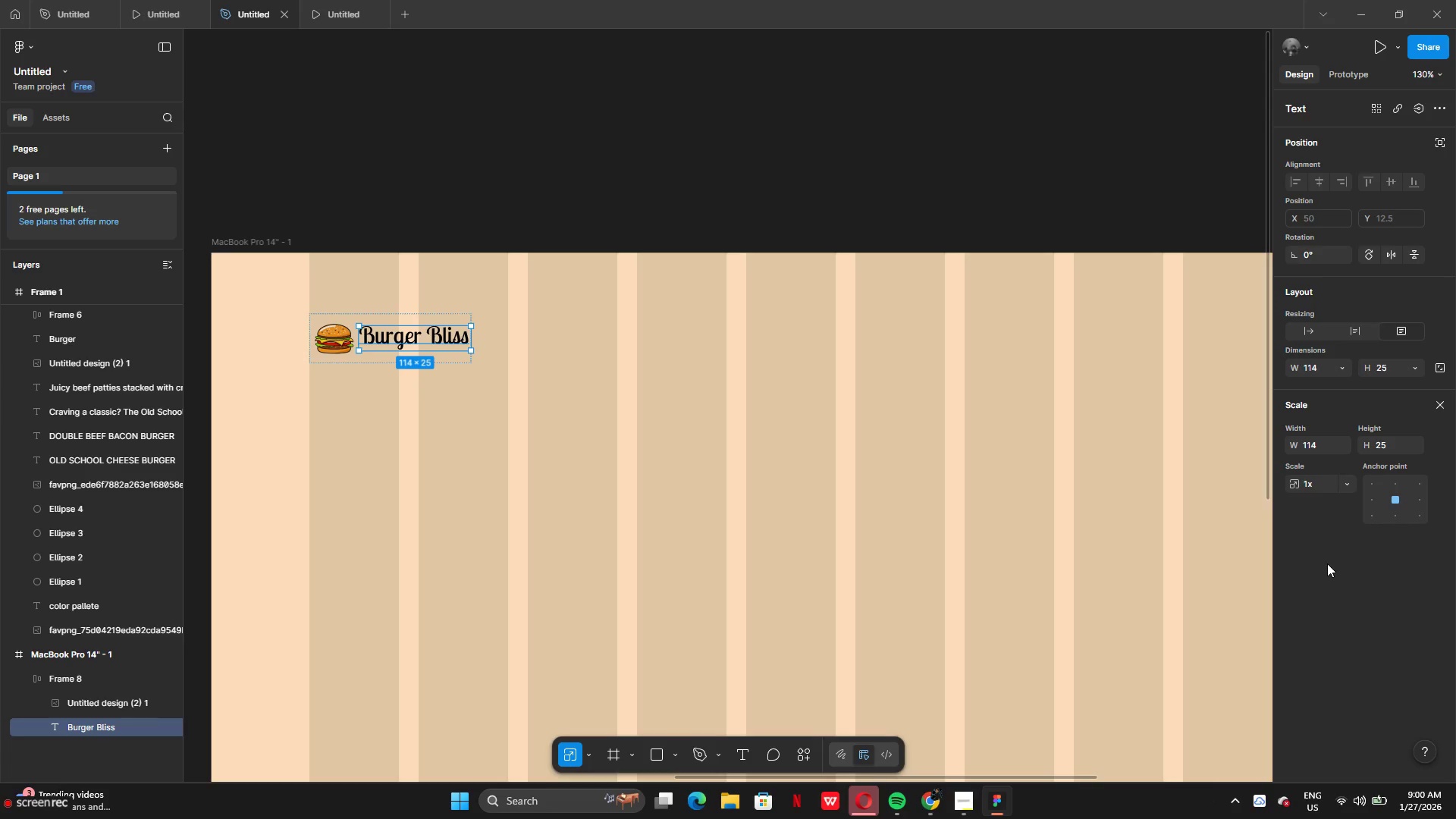 
hold_key(key=ControlLeft, duration=0.39)
 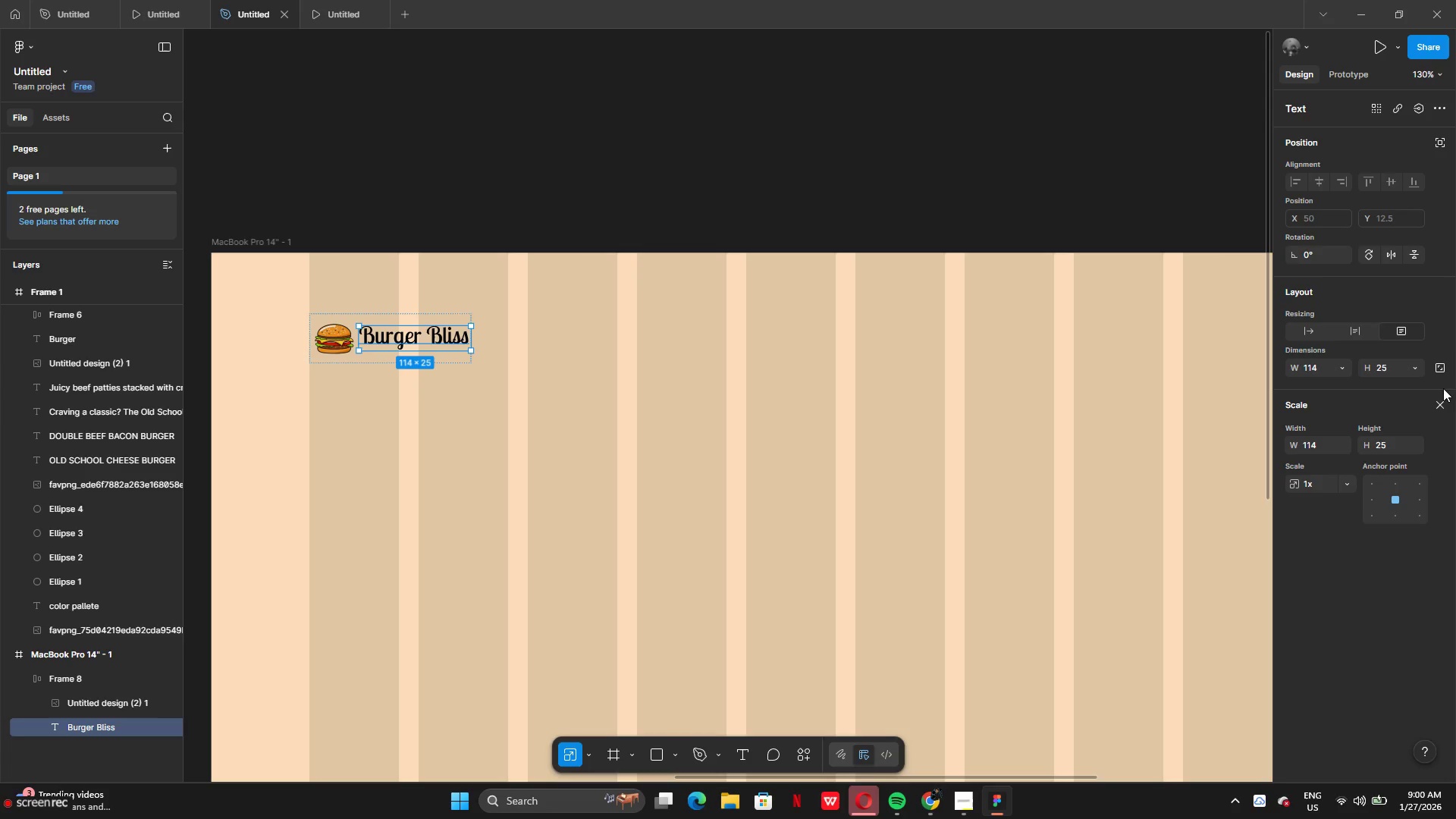 
left_click([1443, 406])
 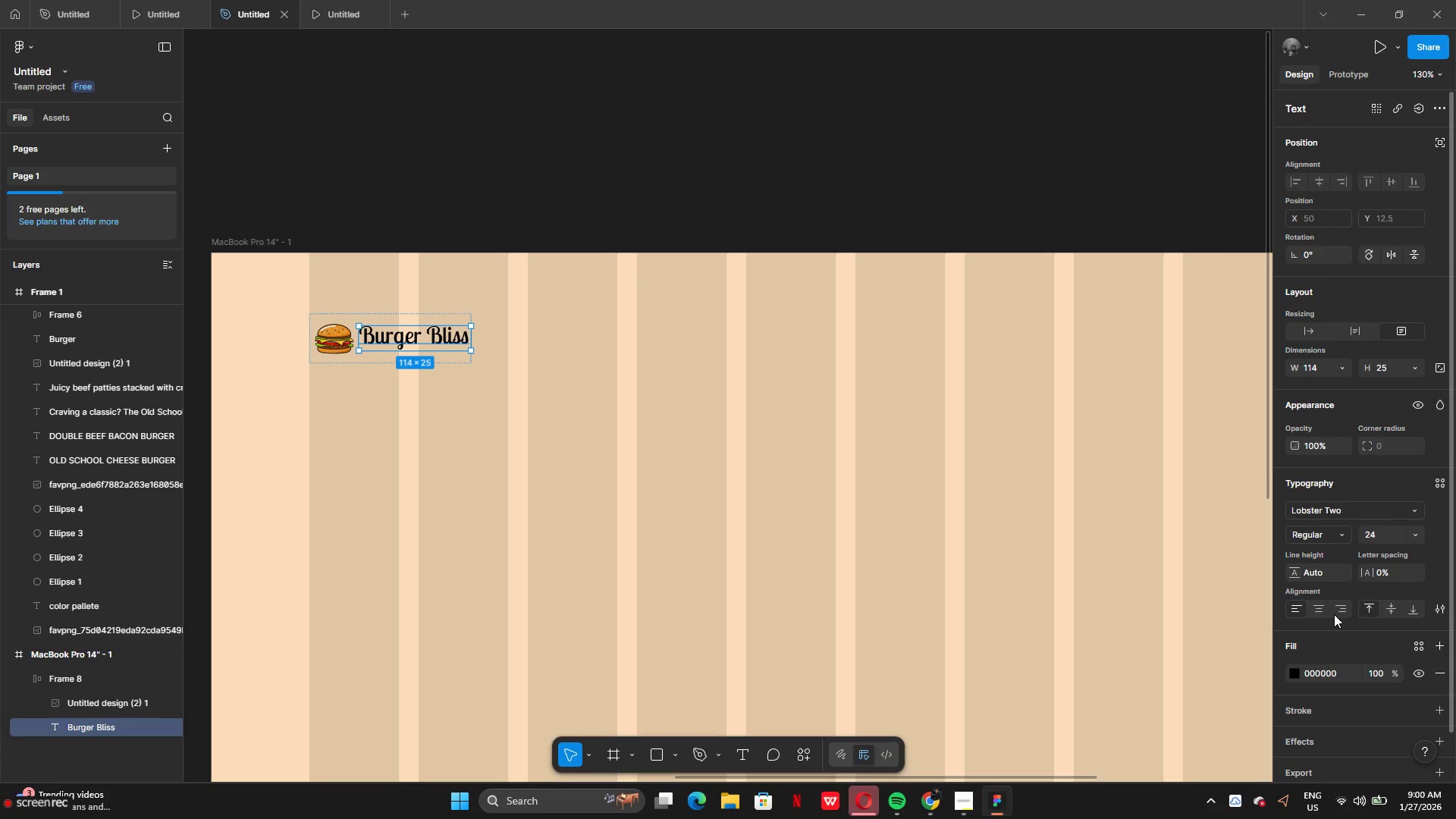 
scroll: coordinate [1334, 614], scroll_direction: down, amount: 1.0
 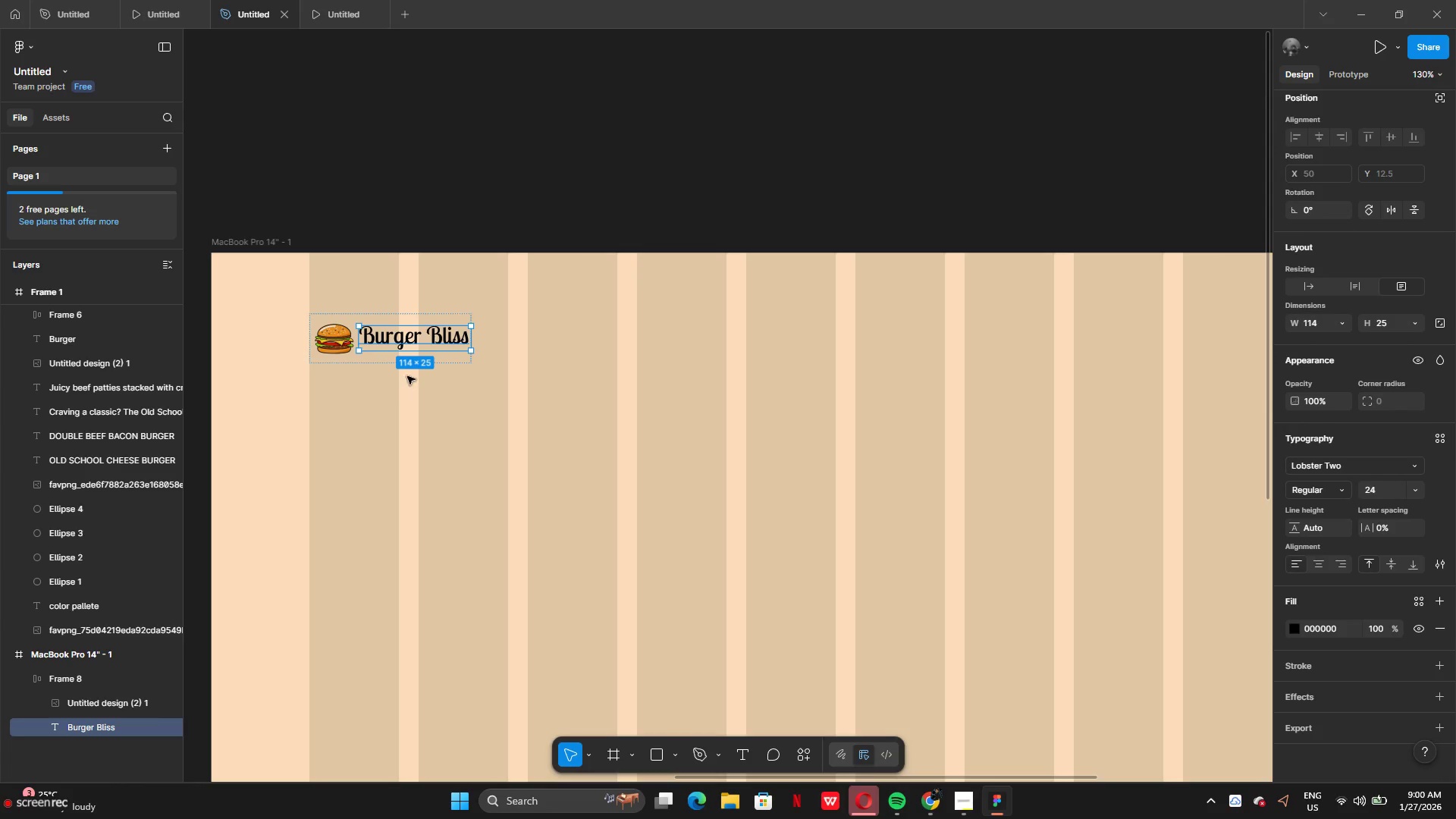 
left_click_drag(start_coordinate=[411, 341], to_coordinate=[409, 346])
 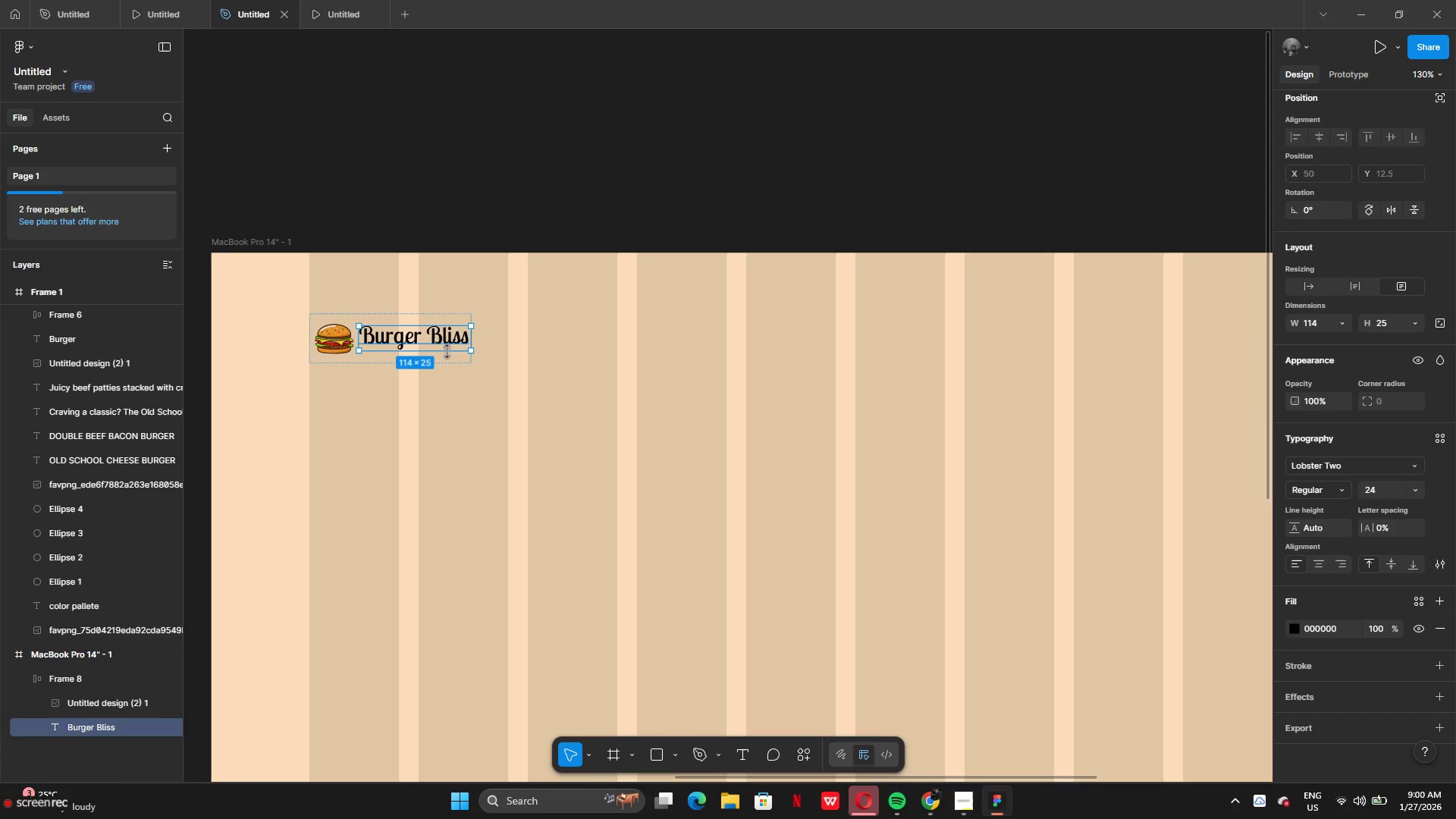 
left_click_drag(start_coordinate=[447, 351], to_coordinate=[447, 347])
 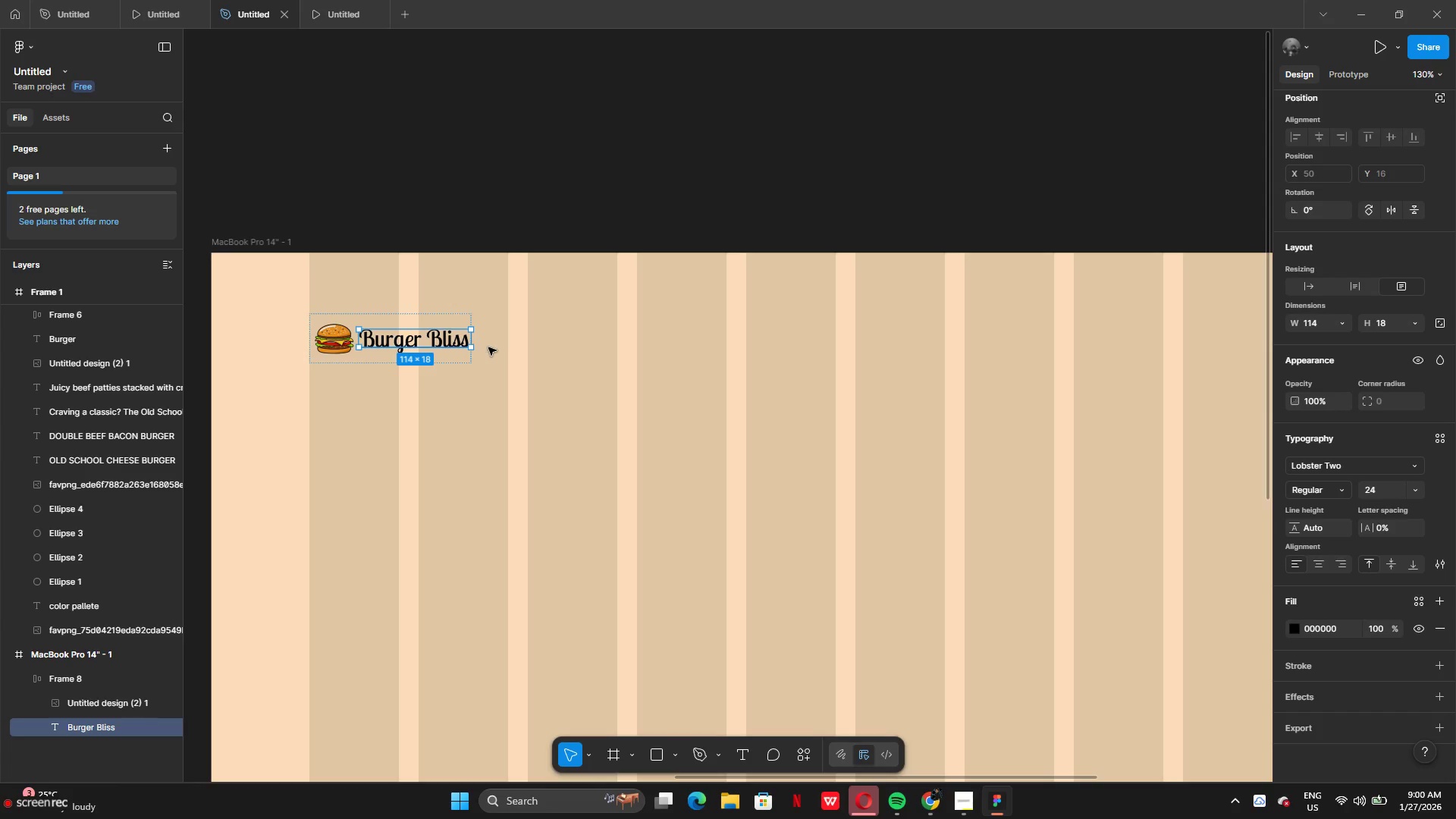 
left_click([491, 347])
 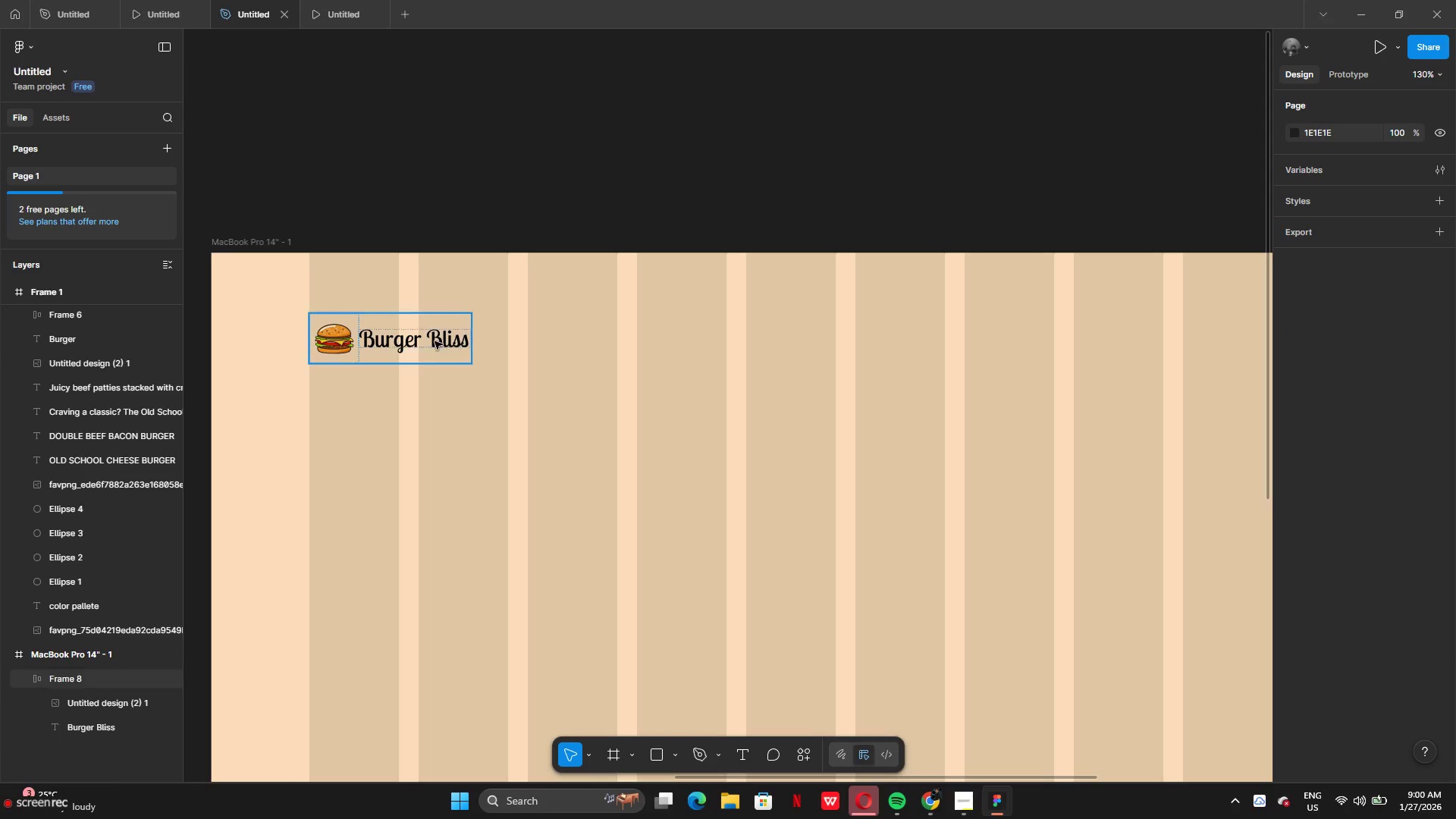 
left_click([435, 341])
 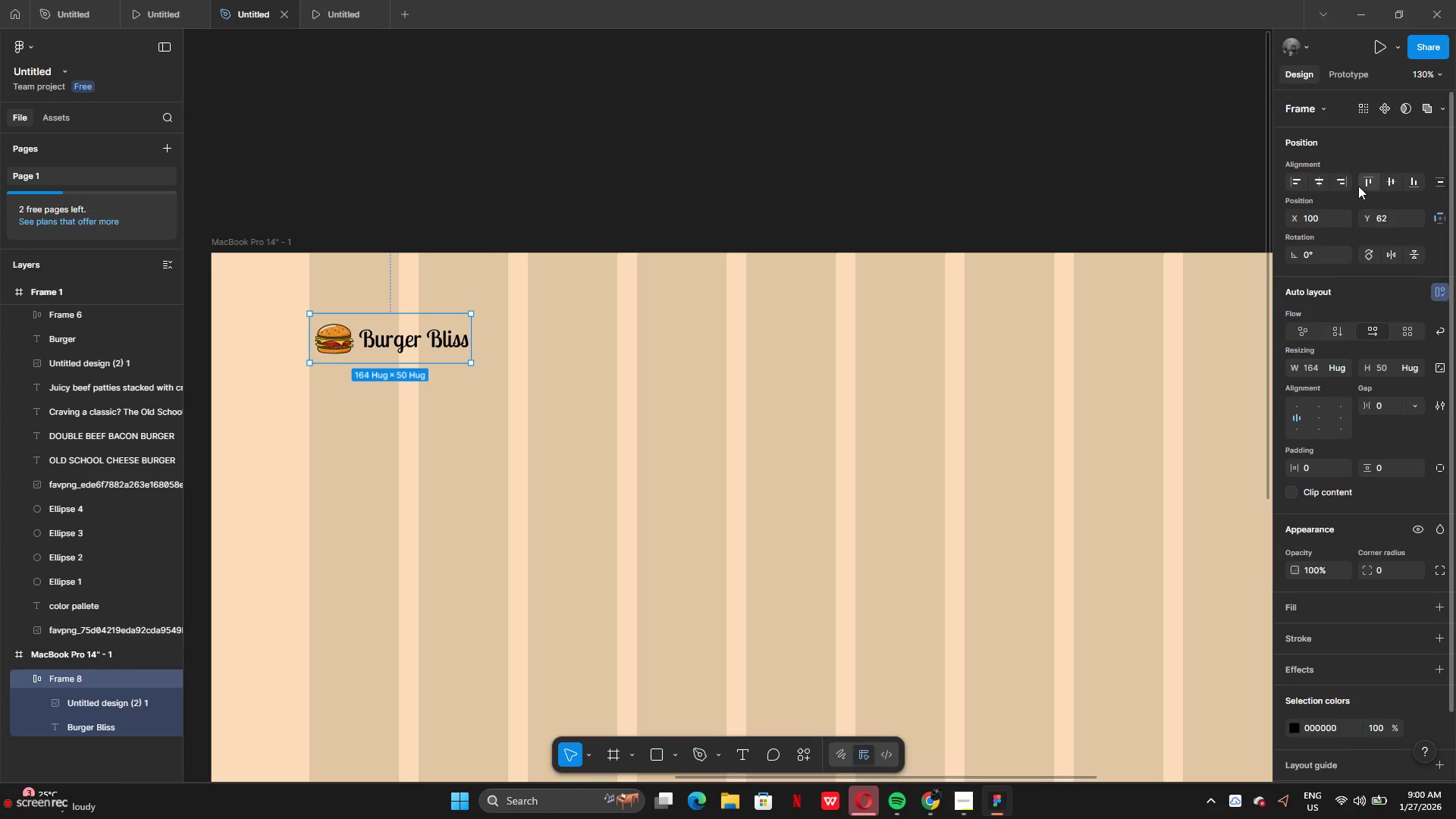 
left_click([1324, 182])
 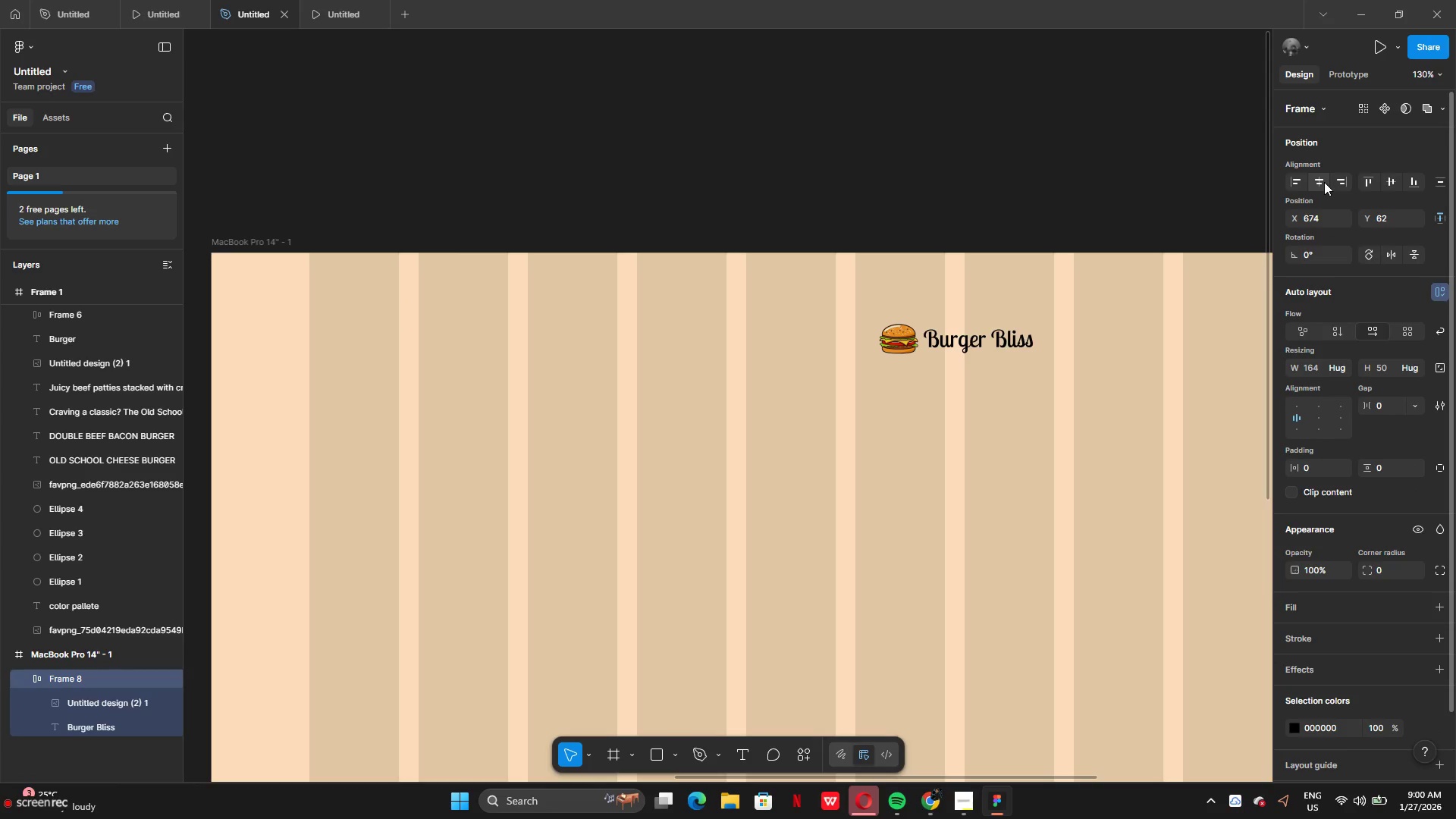 
key(Control+Z)
 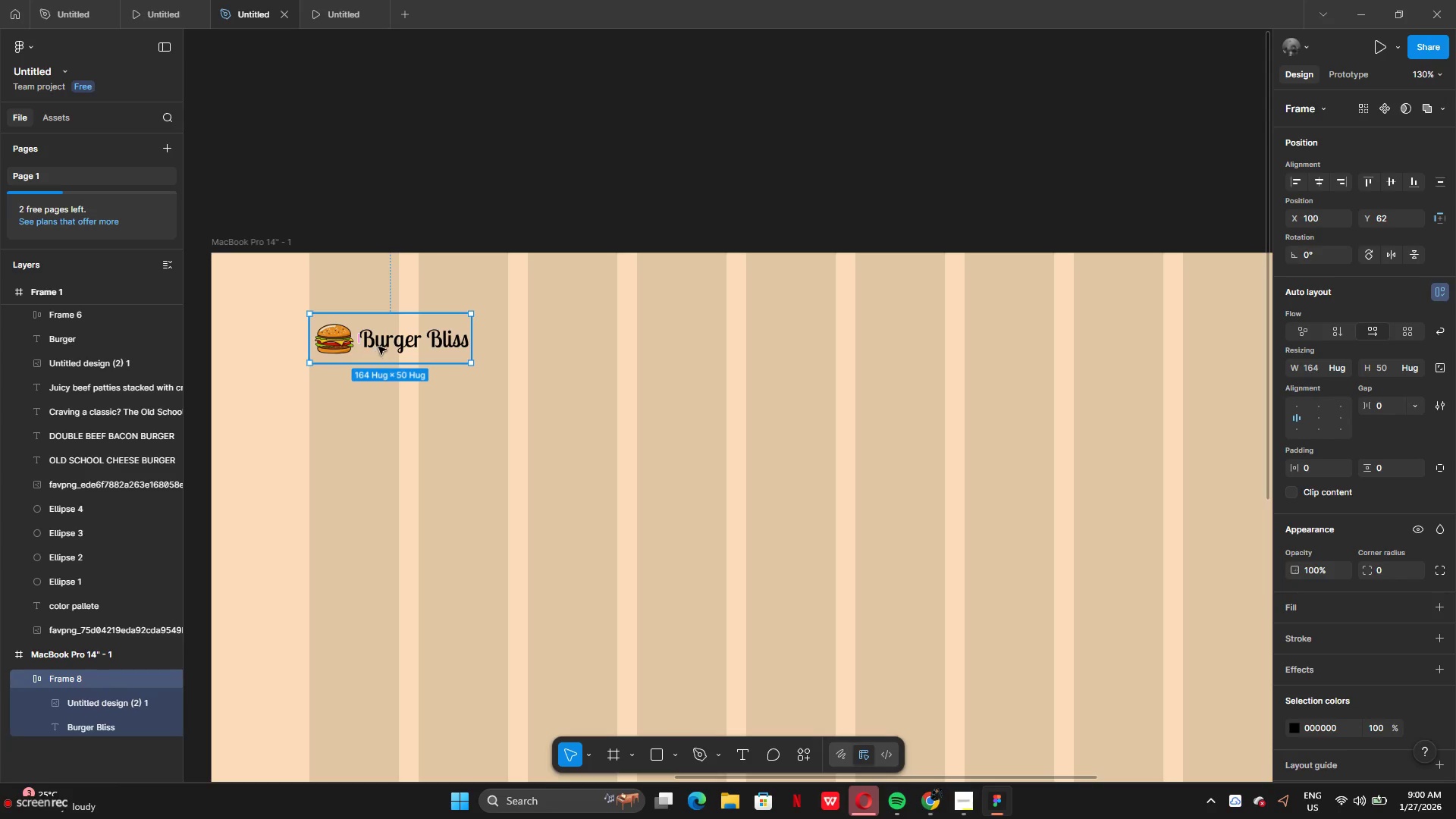 
left_click([374, 336])
 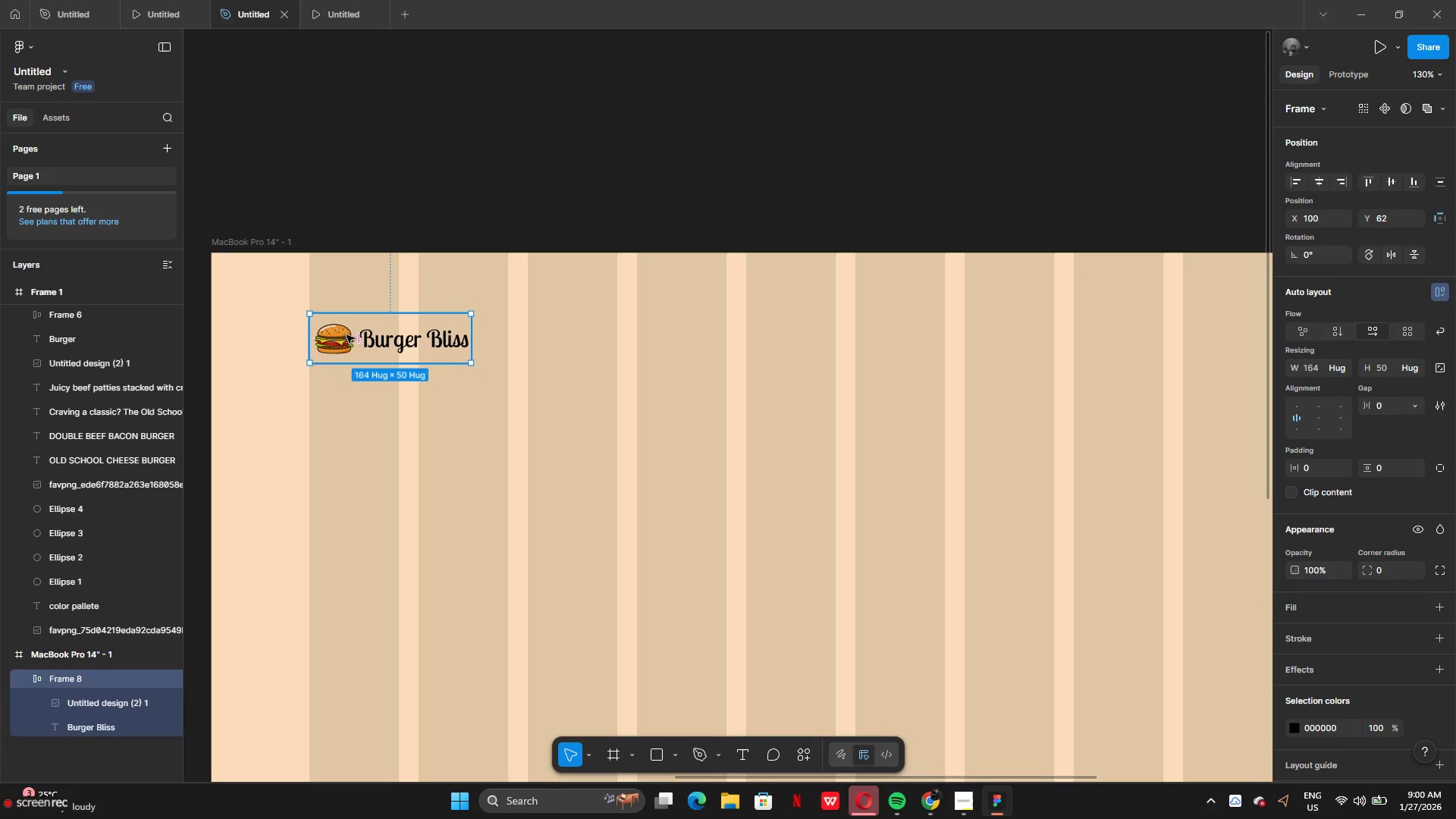 
left_click([345, 335])
 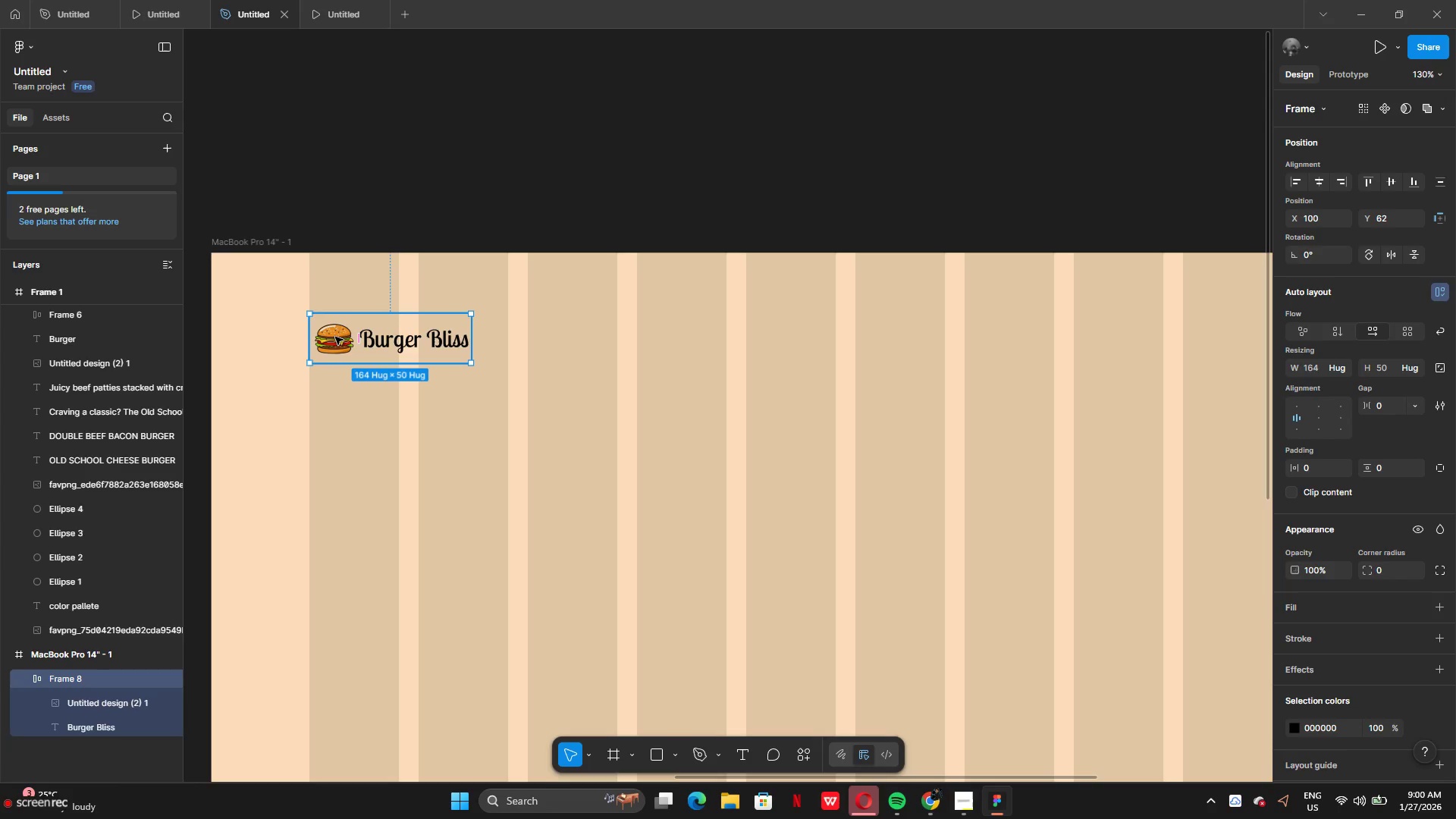 
left_click([334, 337])
 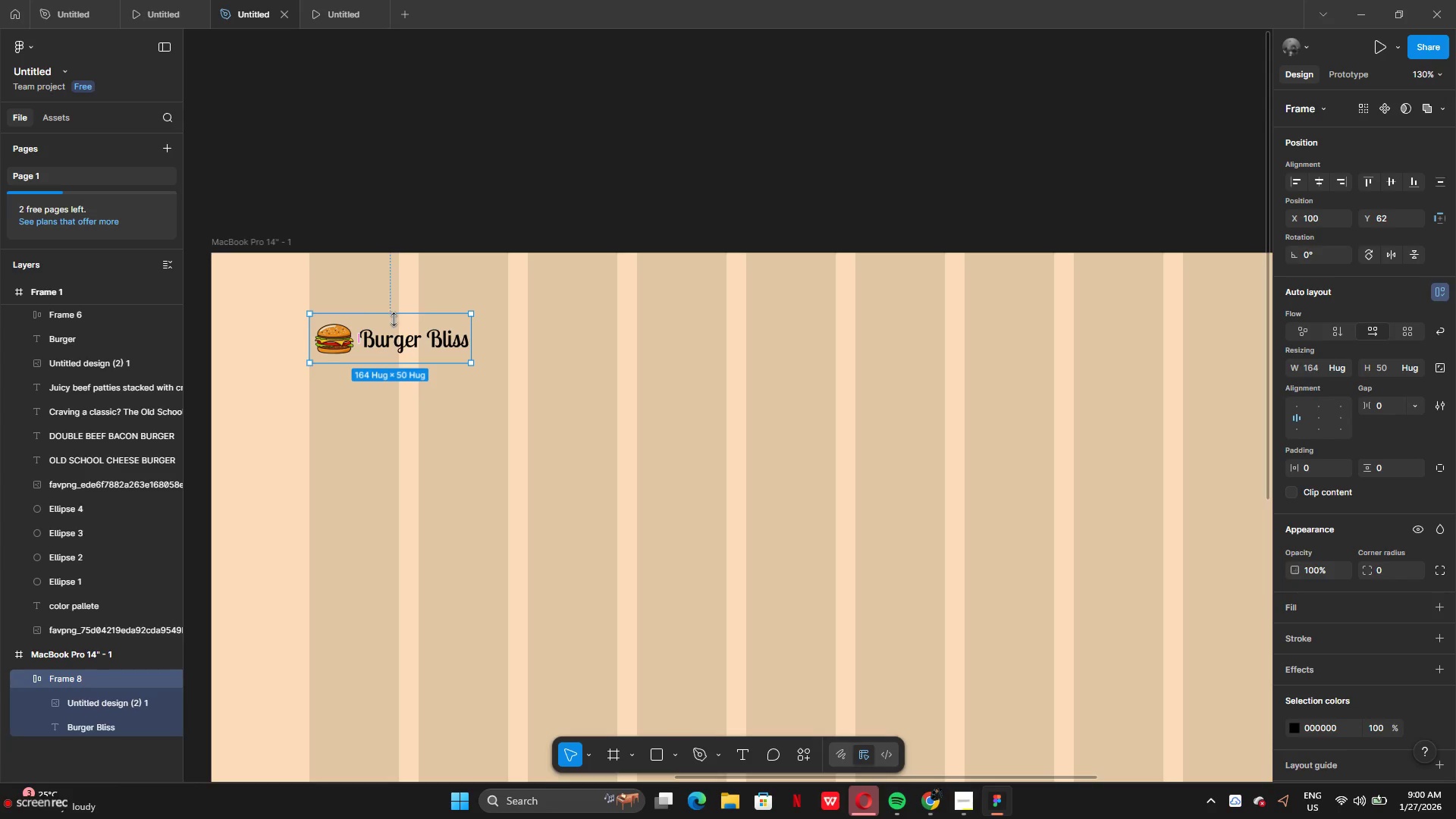 
left_click([400, 322])
 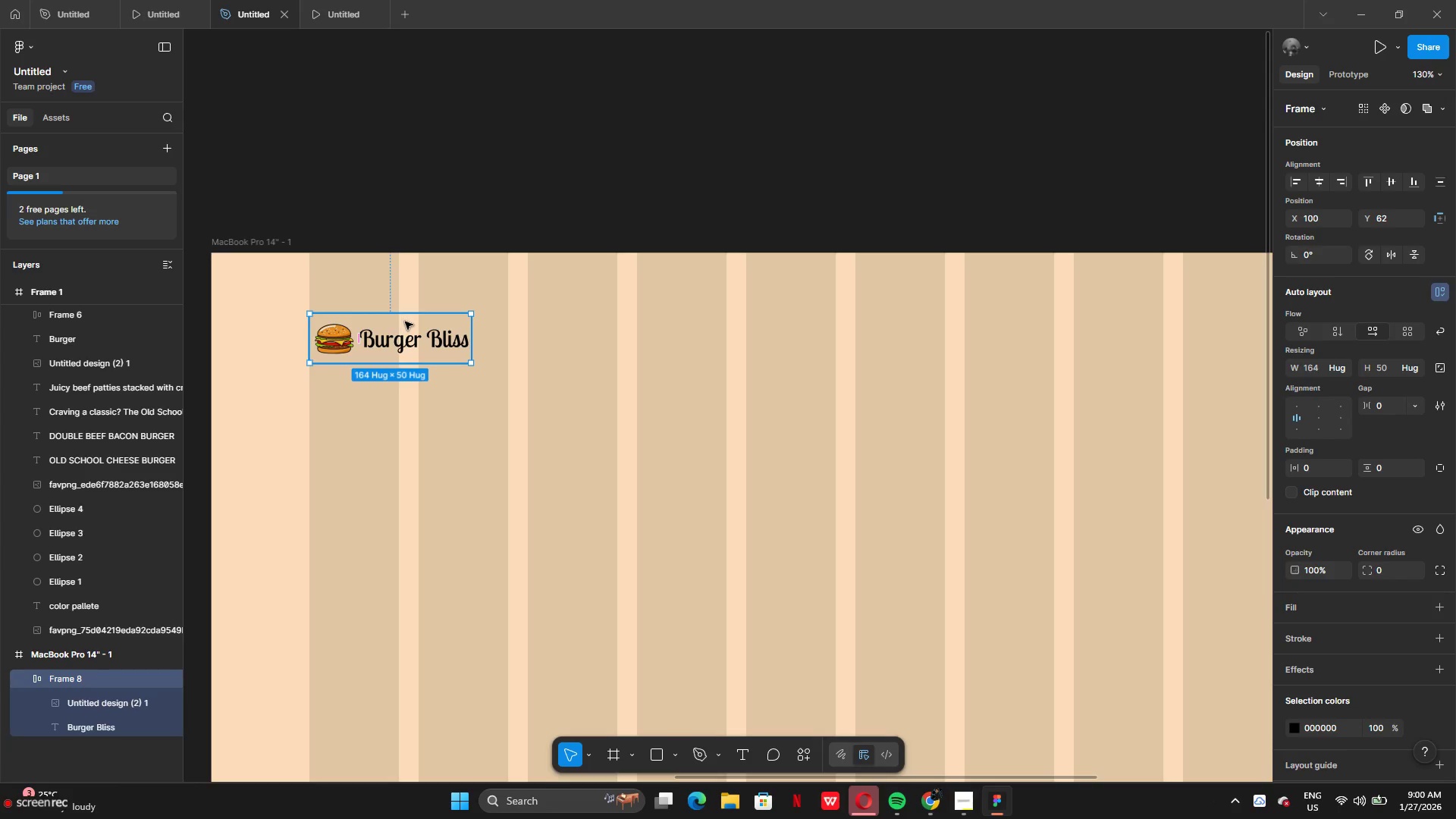 
right_click([405, 322])
 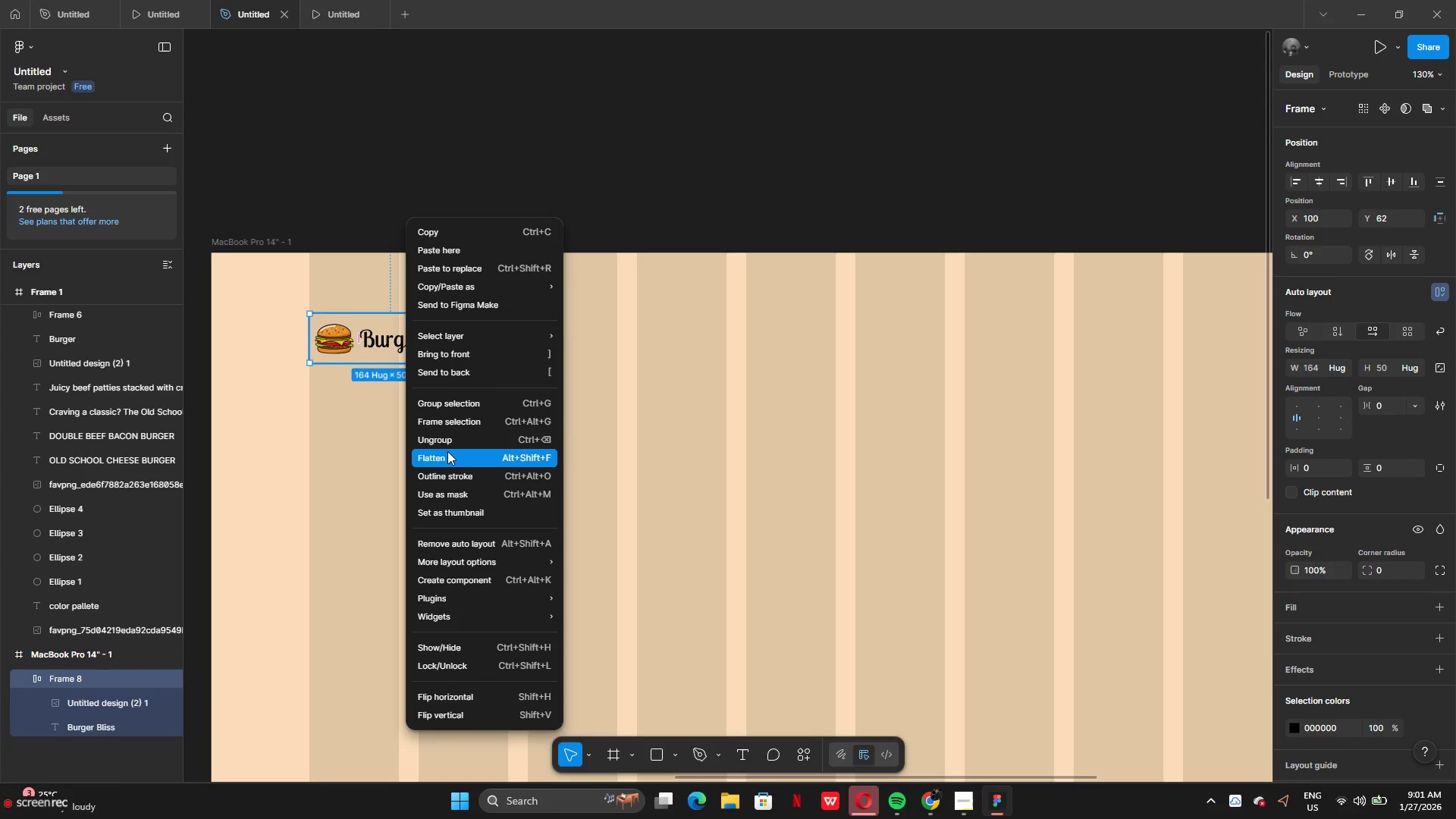 
wait(13.06)
 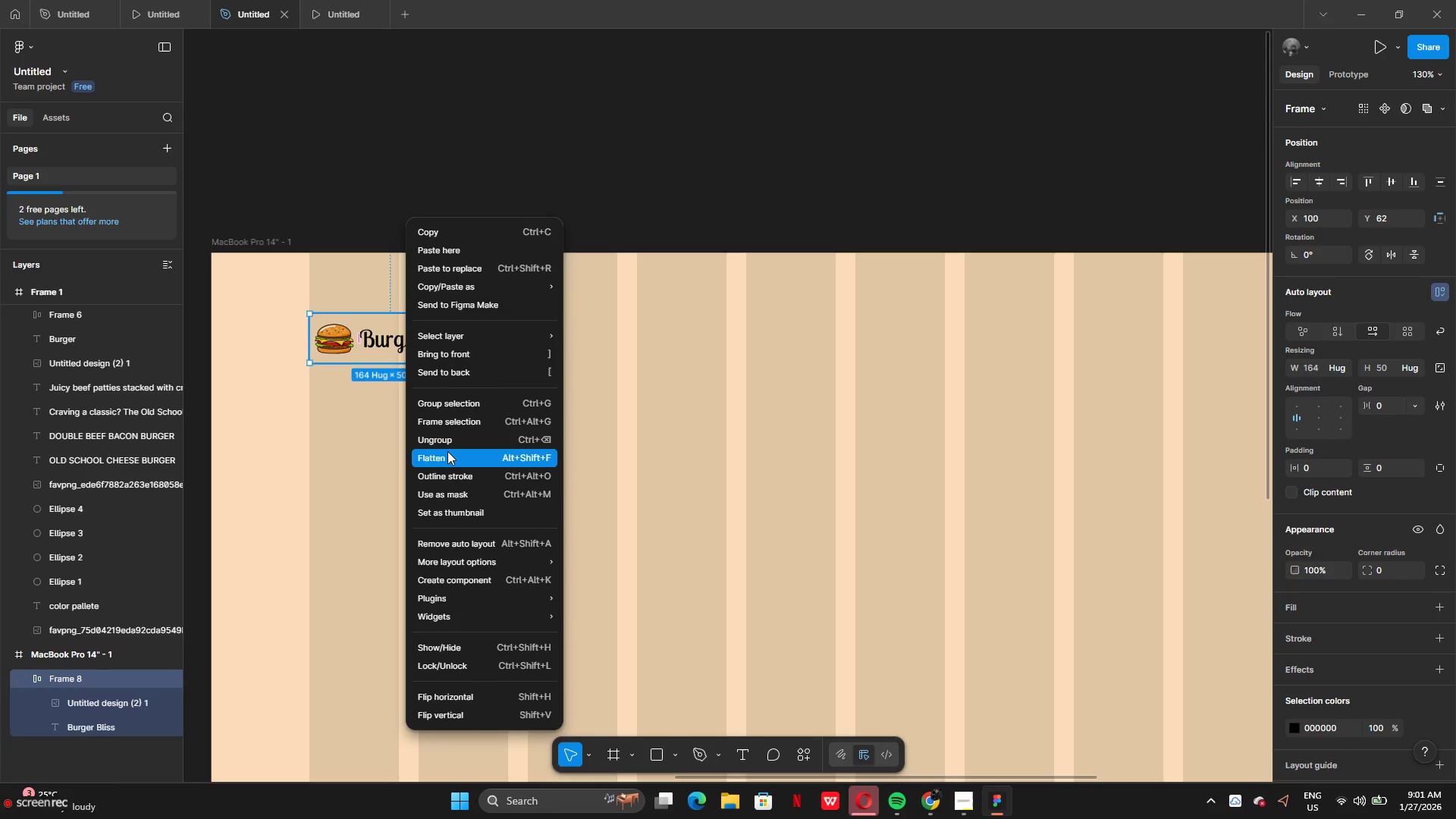 
left_click([352, 422])
 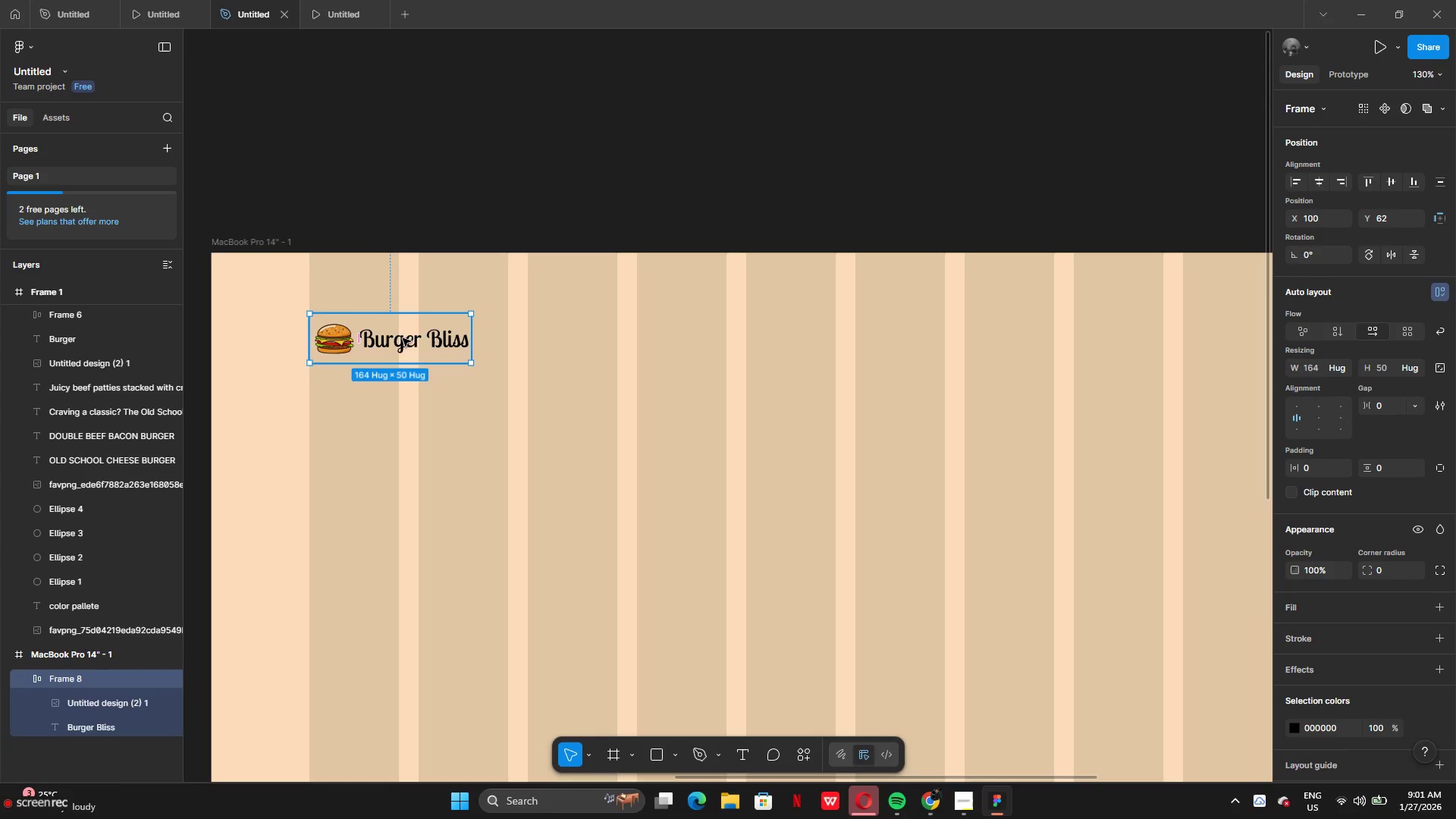 
left_click([403, 338])
 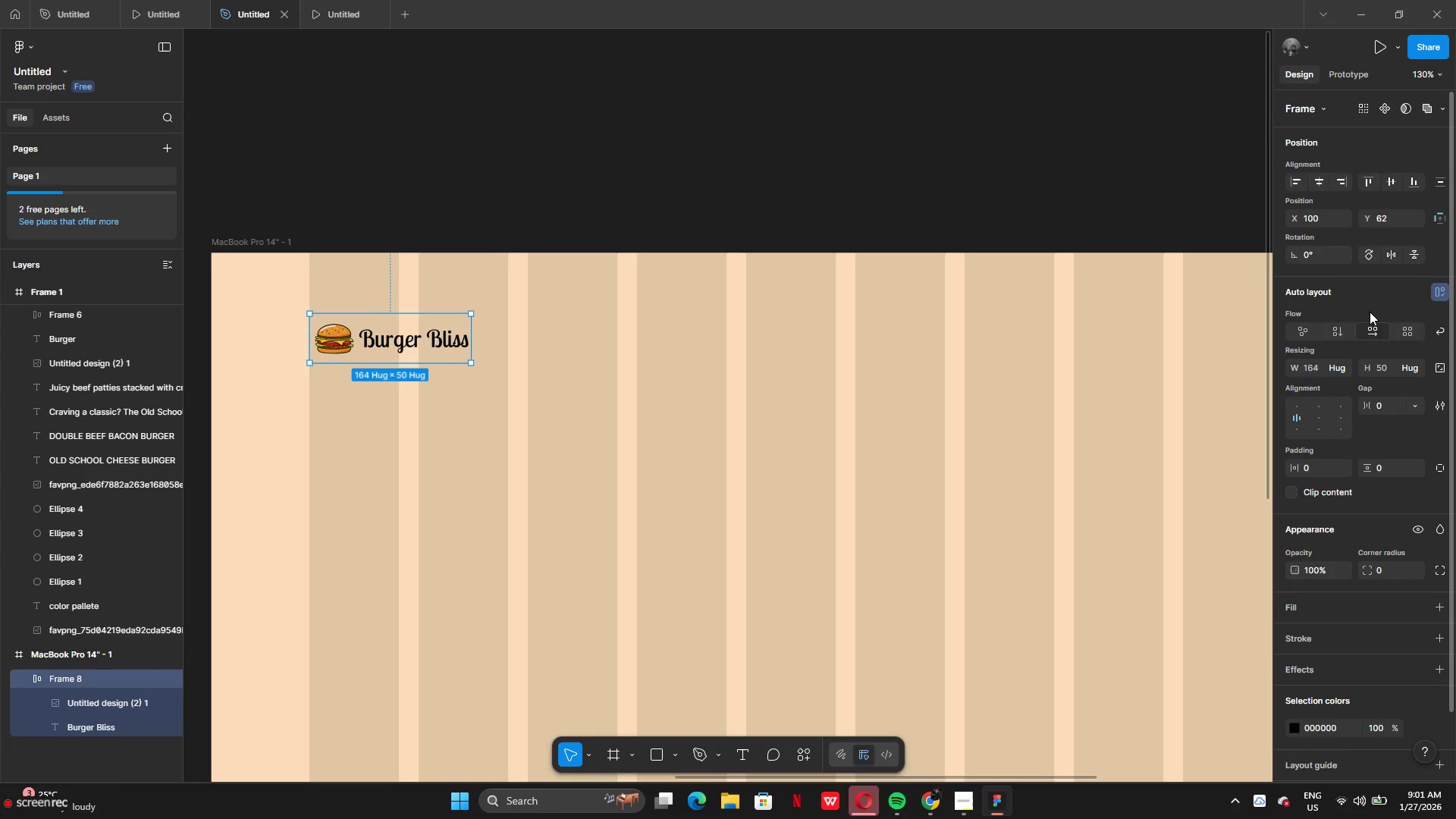 
left_click([1323, 419])
 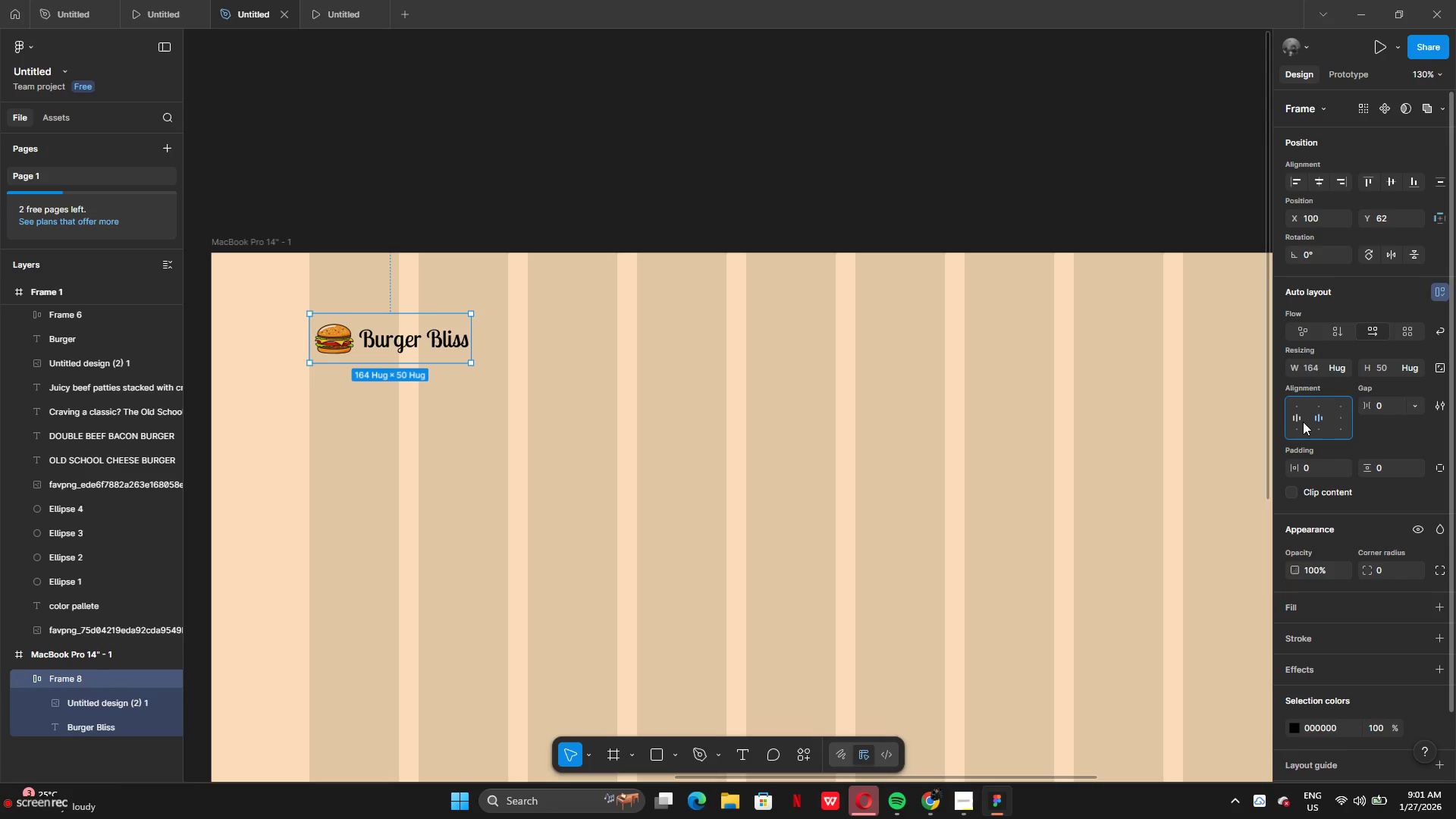 
left_click([1302, 422])
 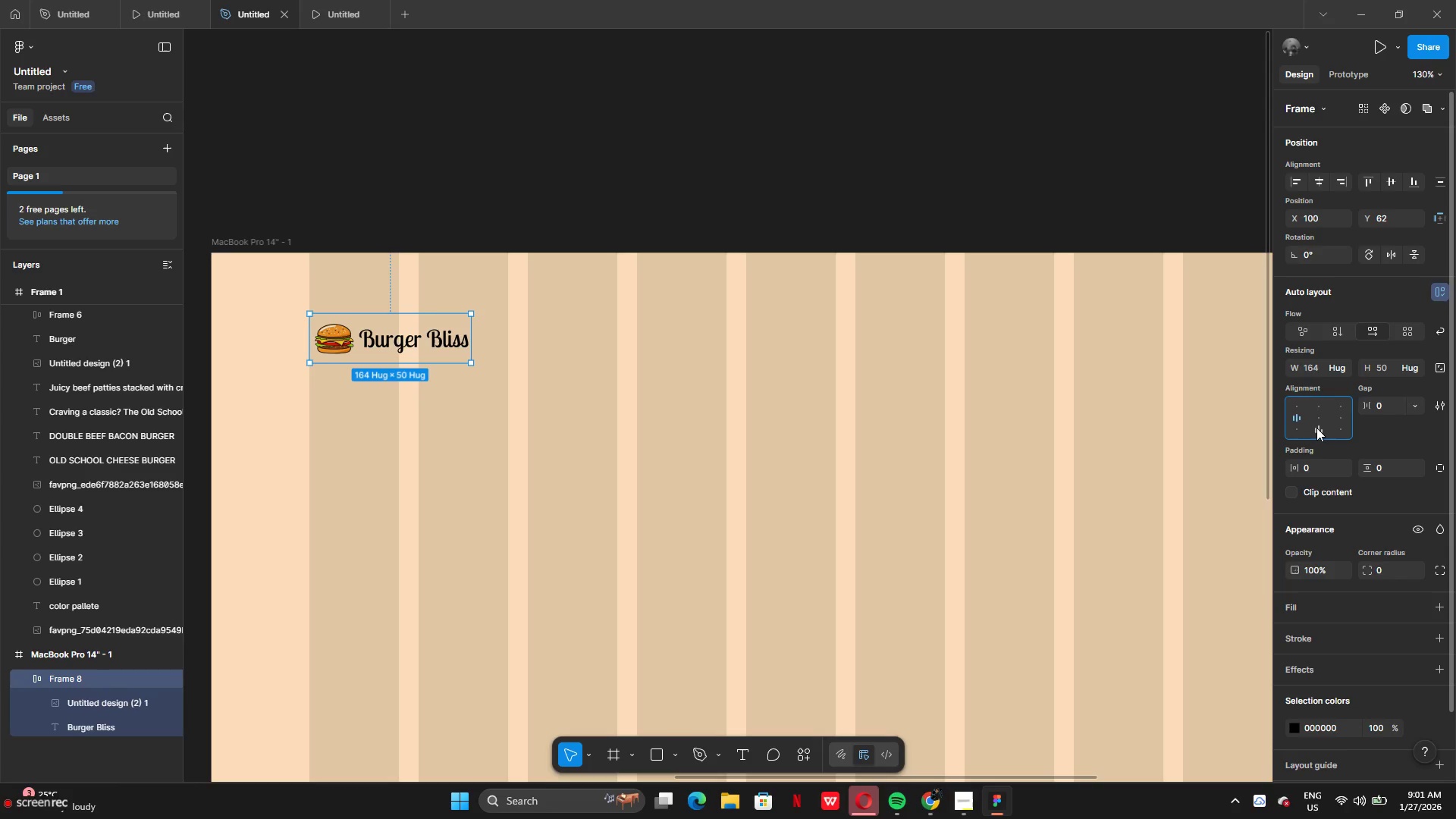 
left_click([1317, 428])
 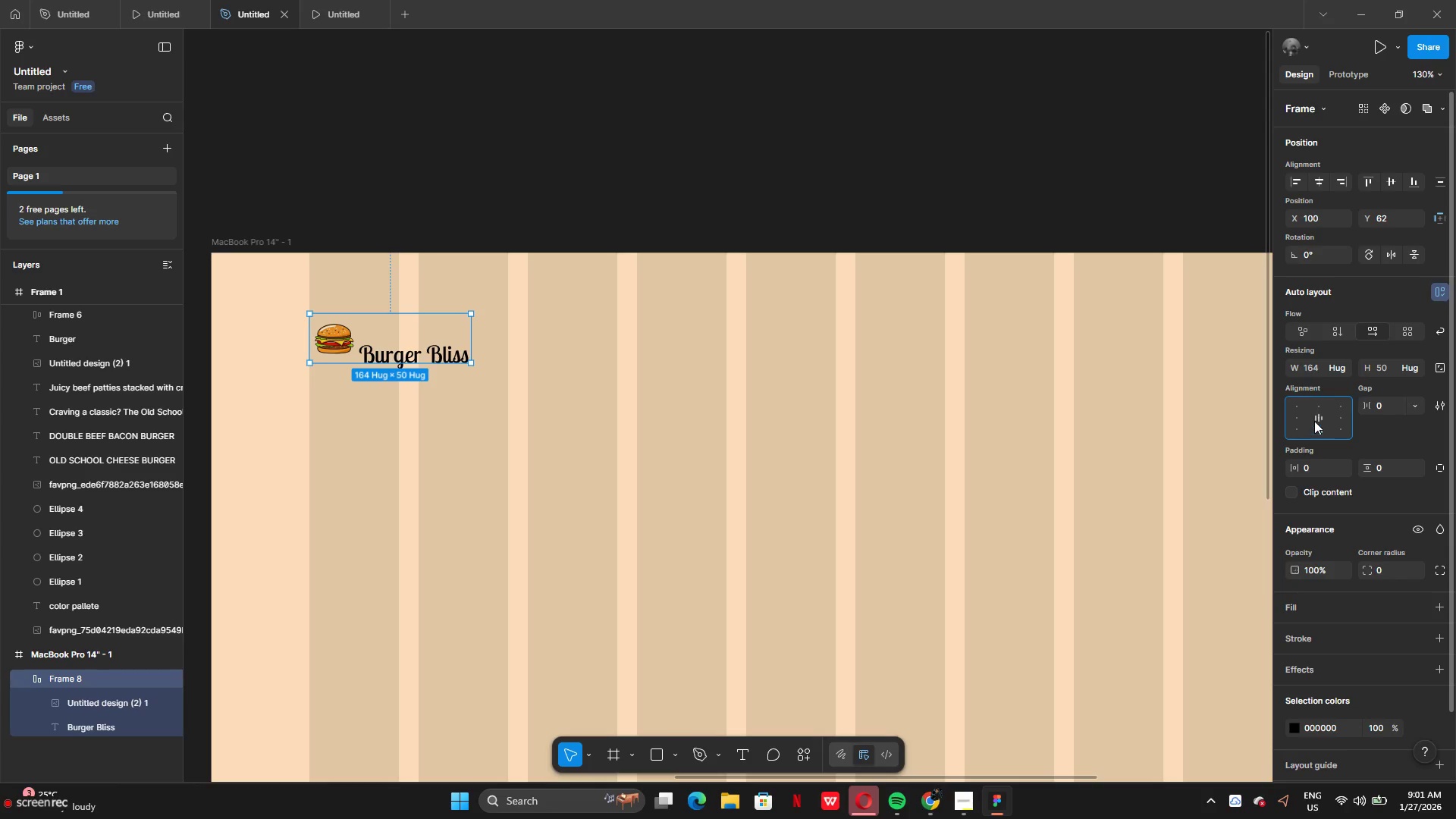 
left_click([1314, 420])
 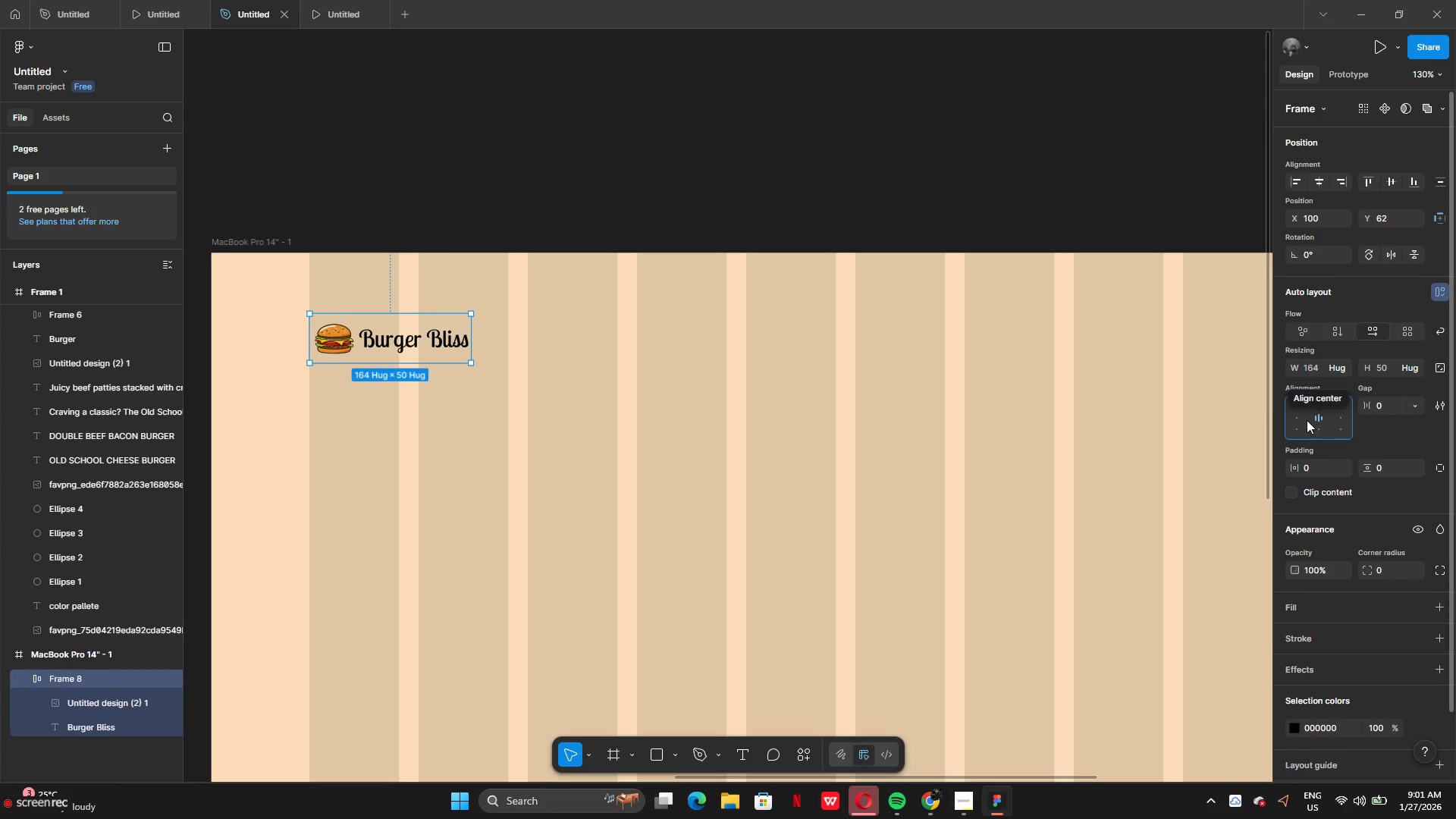 
left_click([1303, 420])
 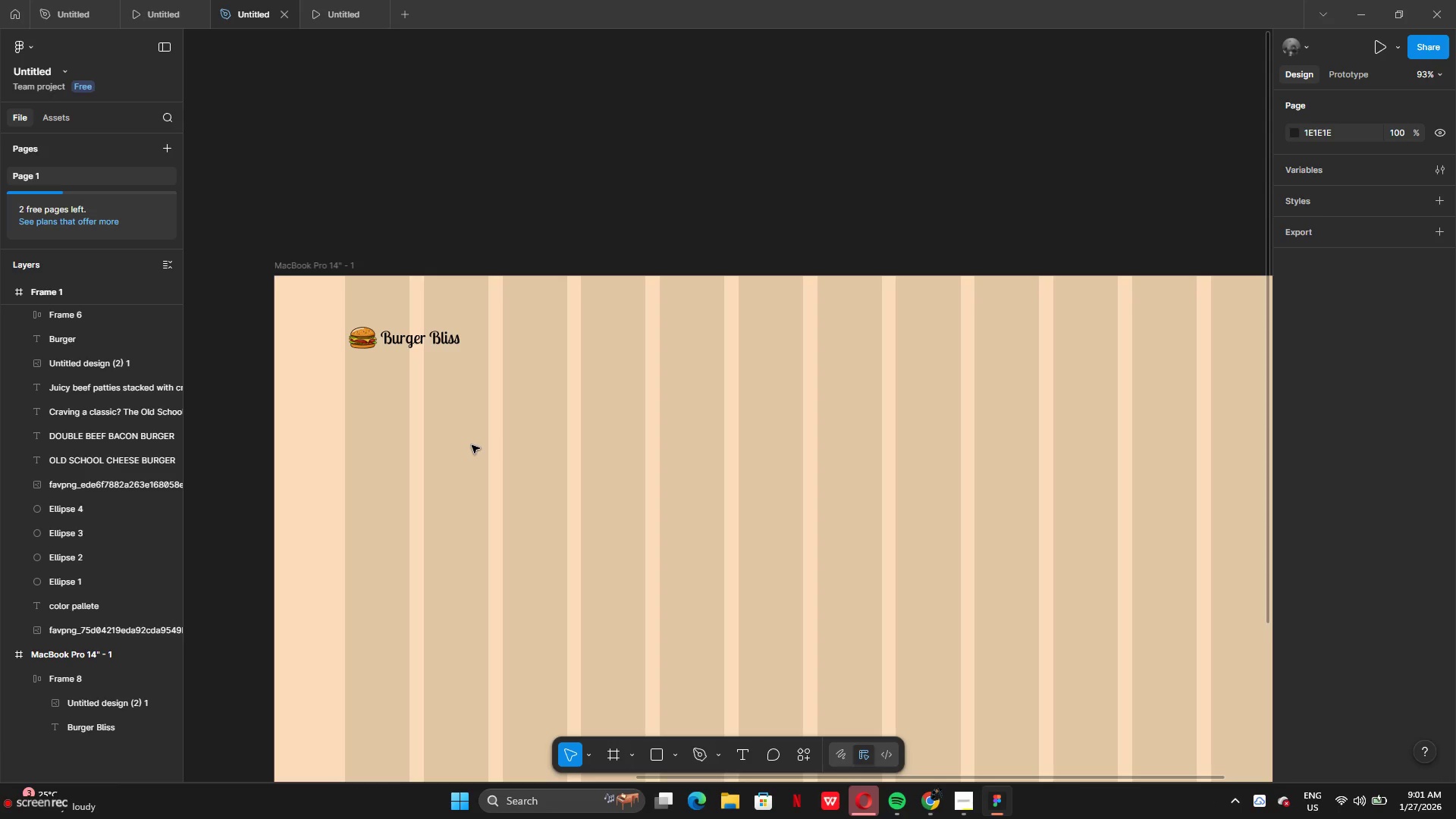 
wait(39.27)
 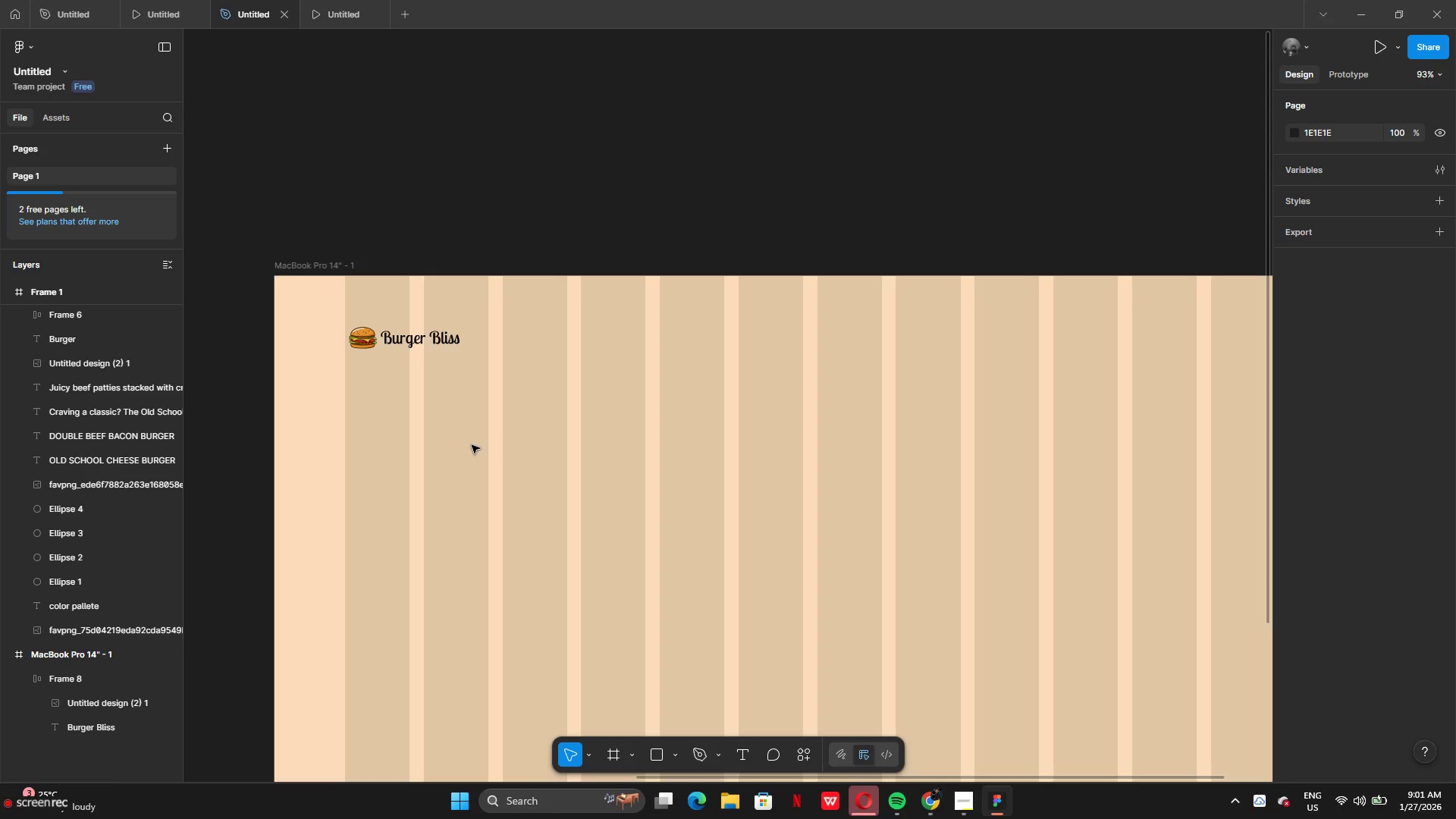 
left_click([334, 7])
 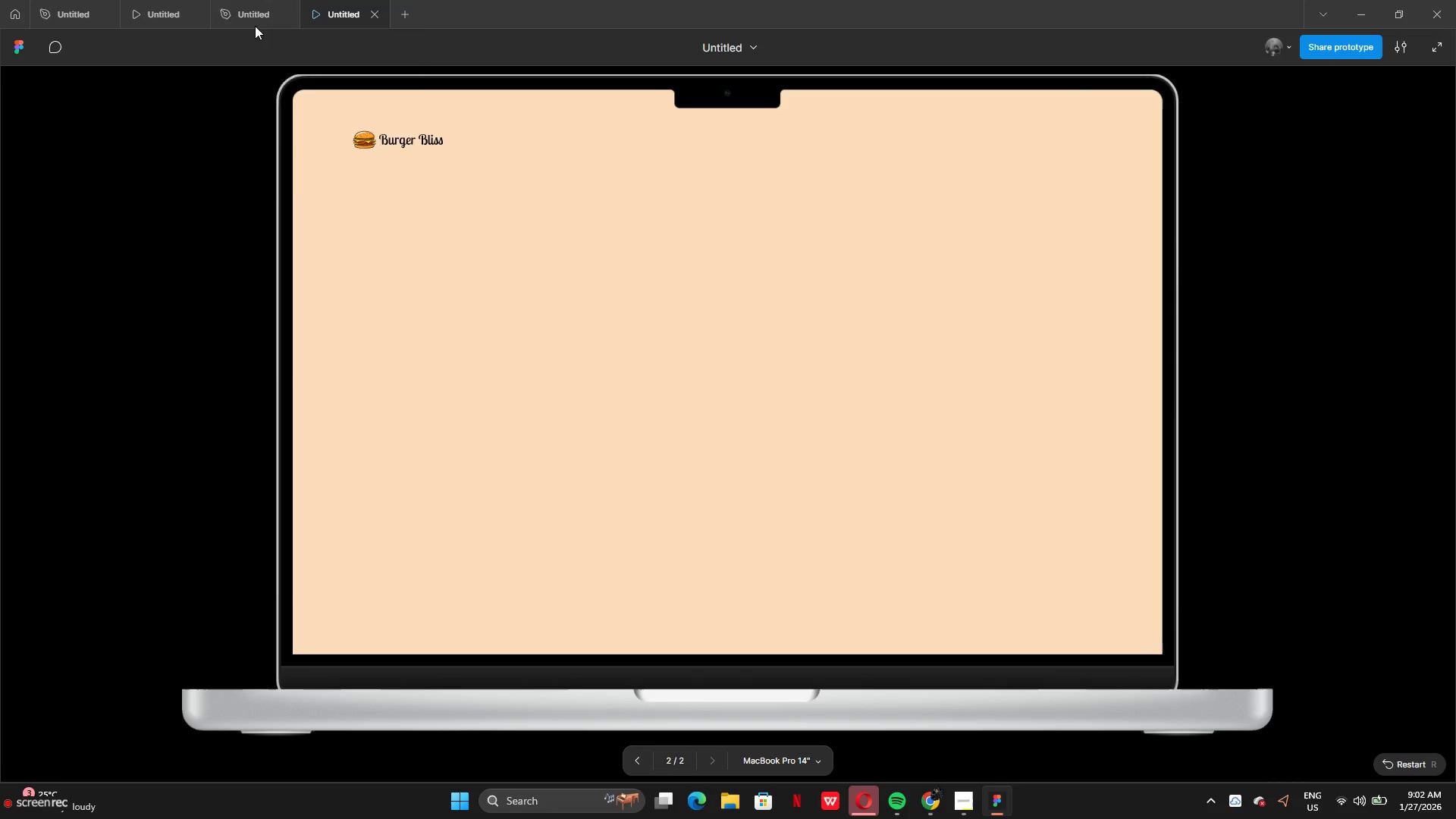 
left_click([255, 9])
 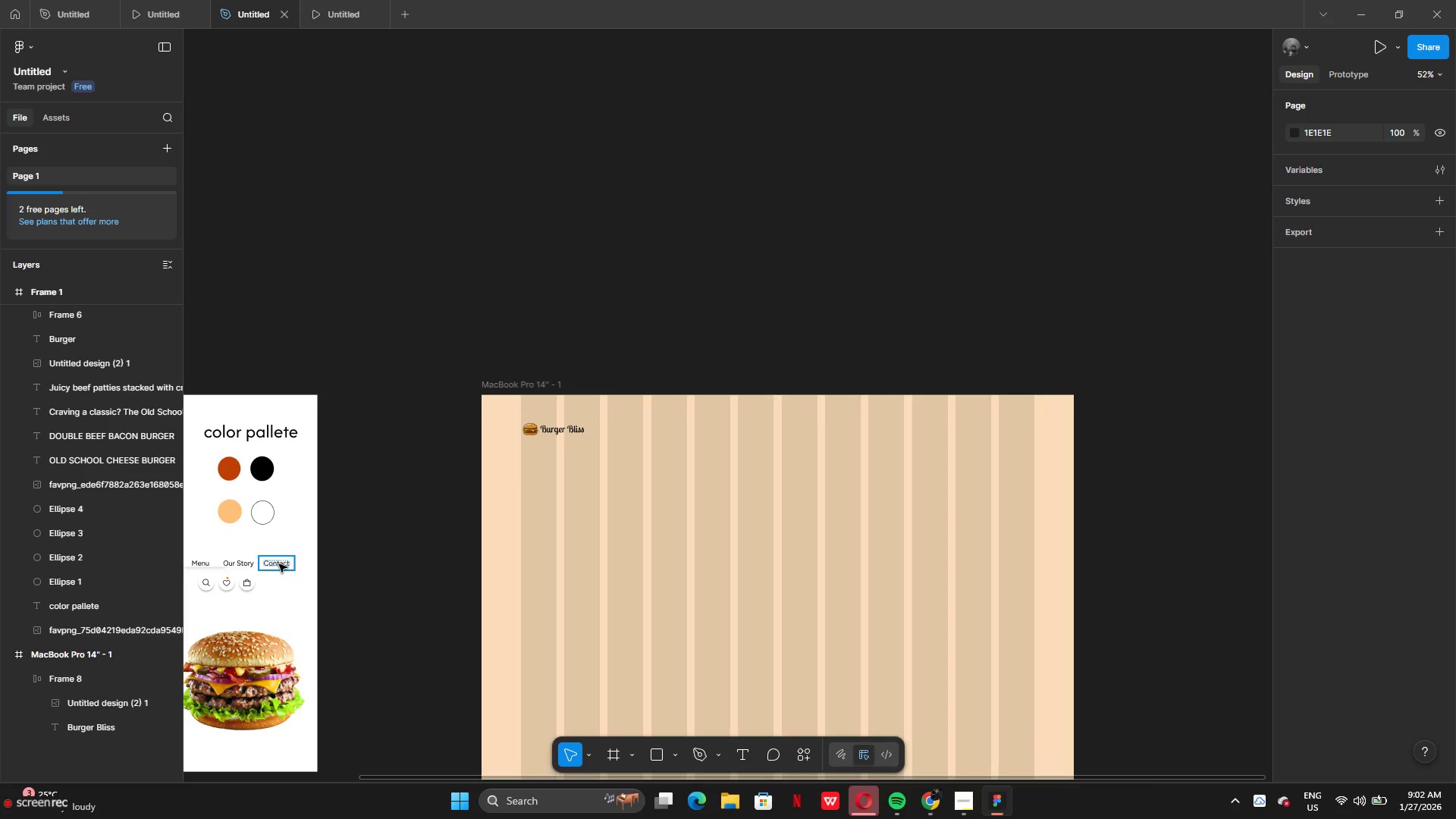 
wait(15.39)
 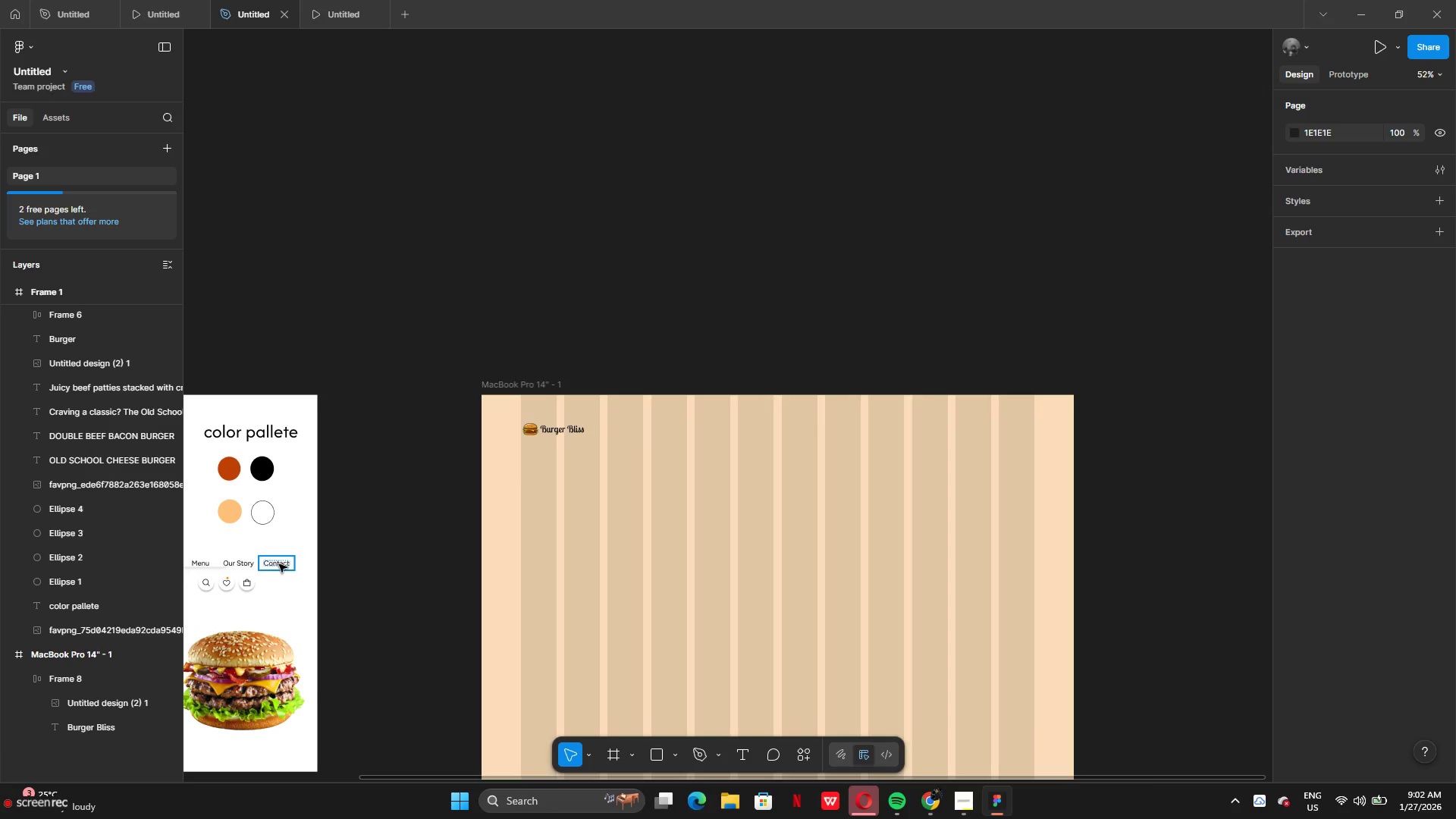 
hold_key(key=AltLeft, duration=1.62)
left_click_drag(start_coordinate=[280, 567], to_coordinate=[723, 585])
 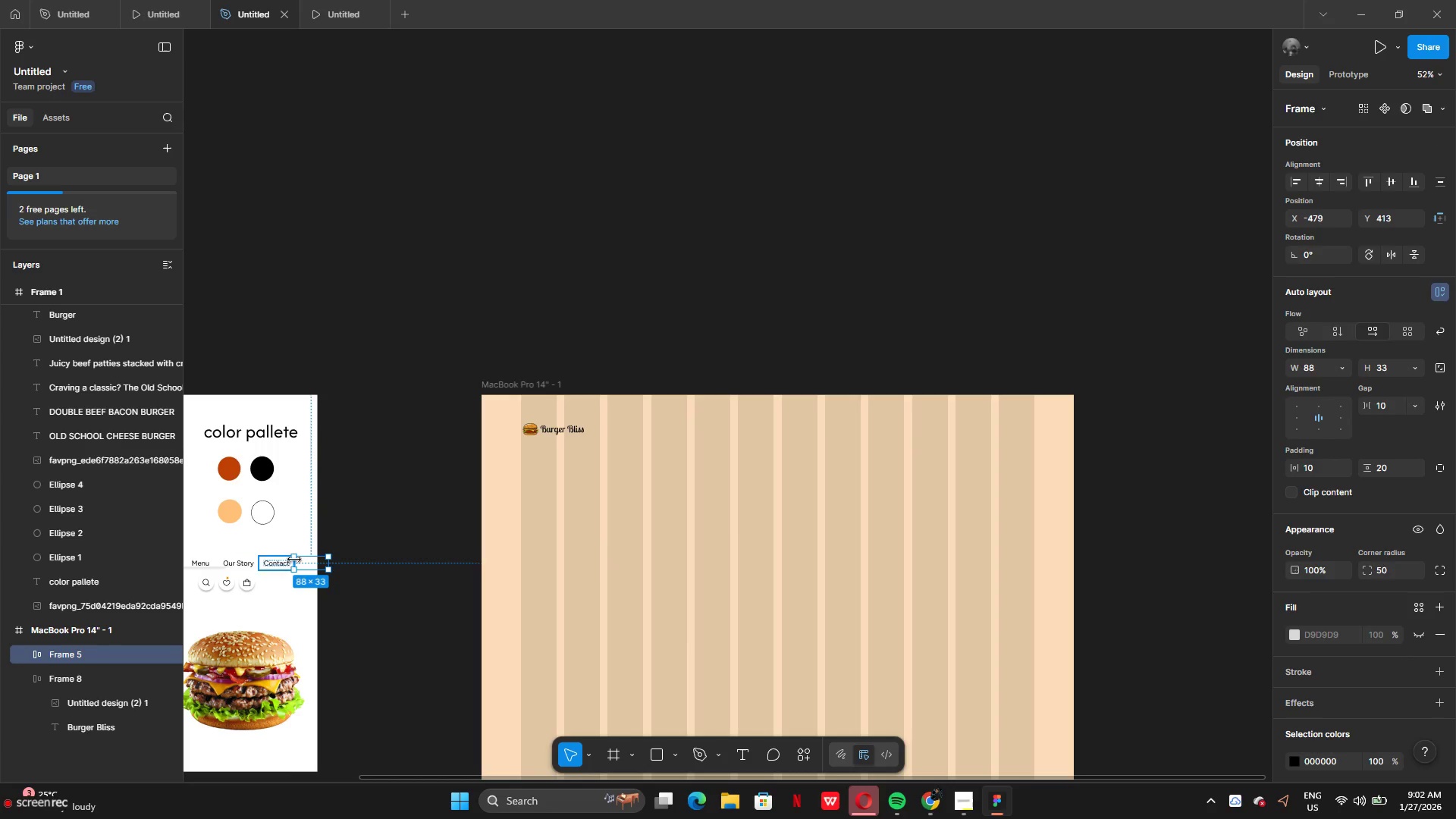 
left_click_drag(start_coordinate=[306, 562], to_coordinate=[611, 569])
 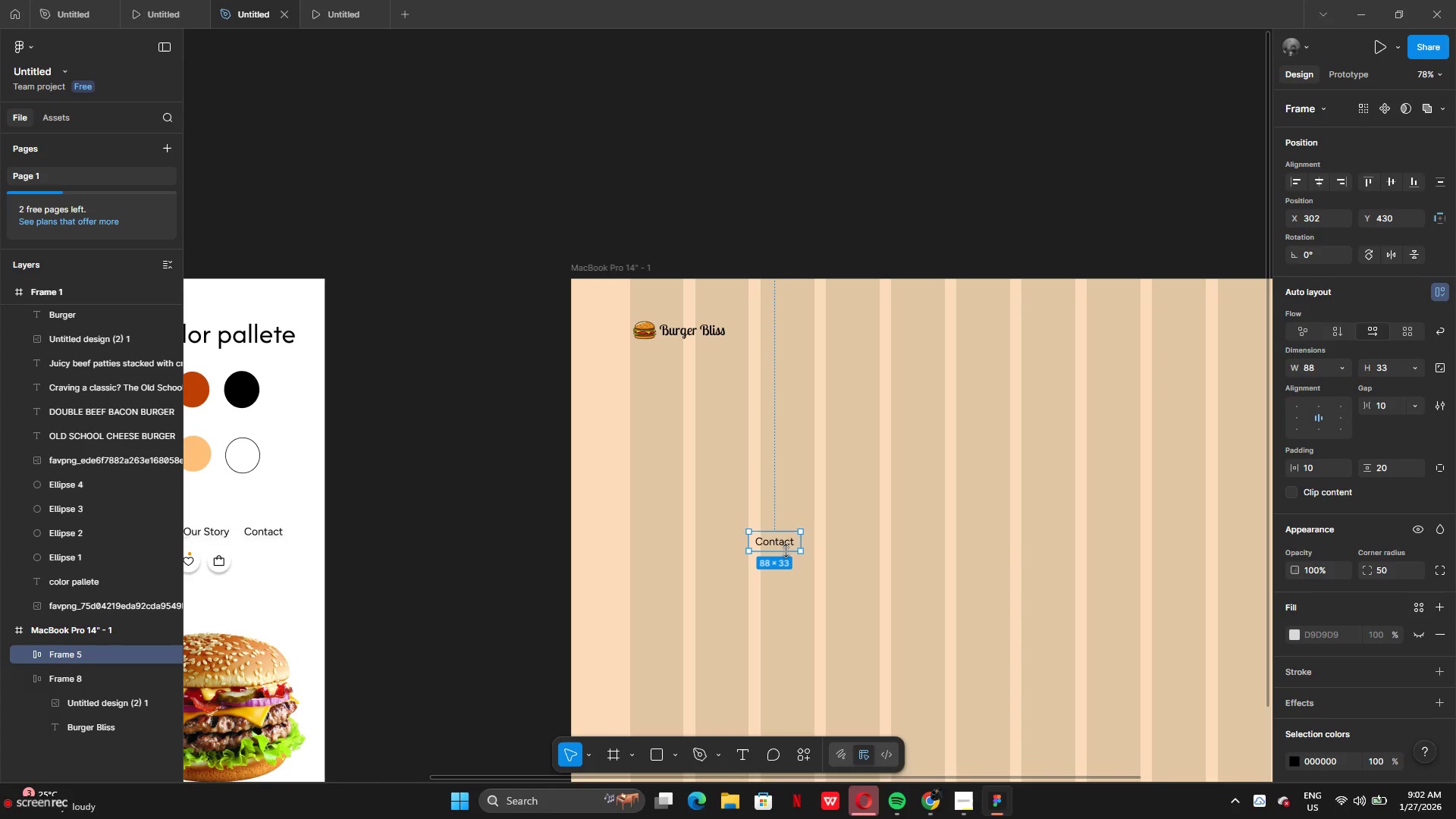 
double_click([789, 548])
 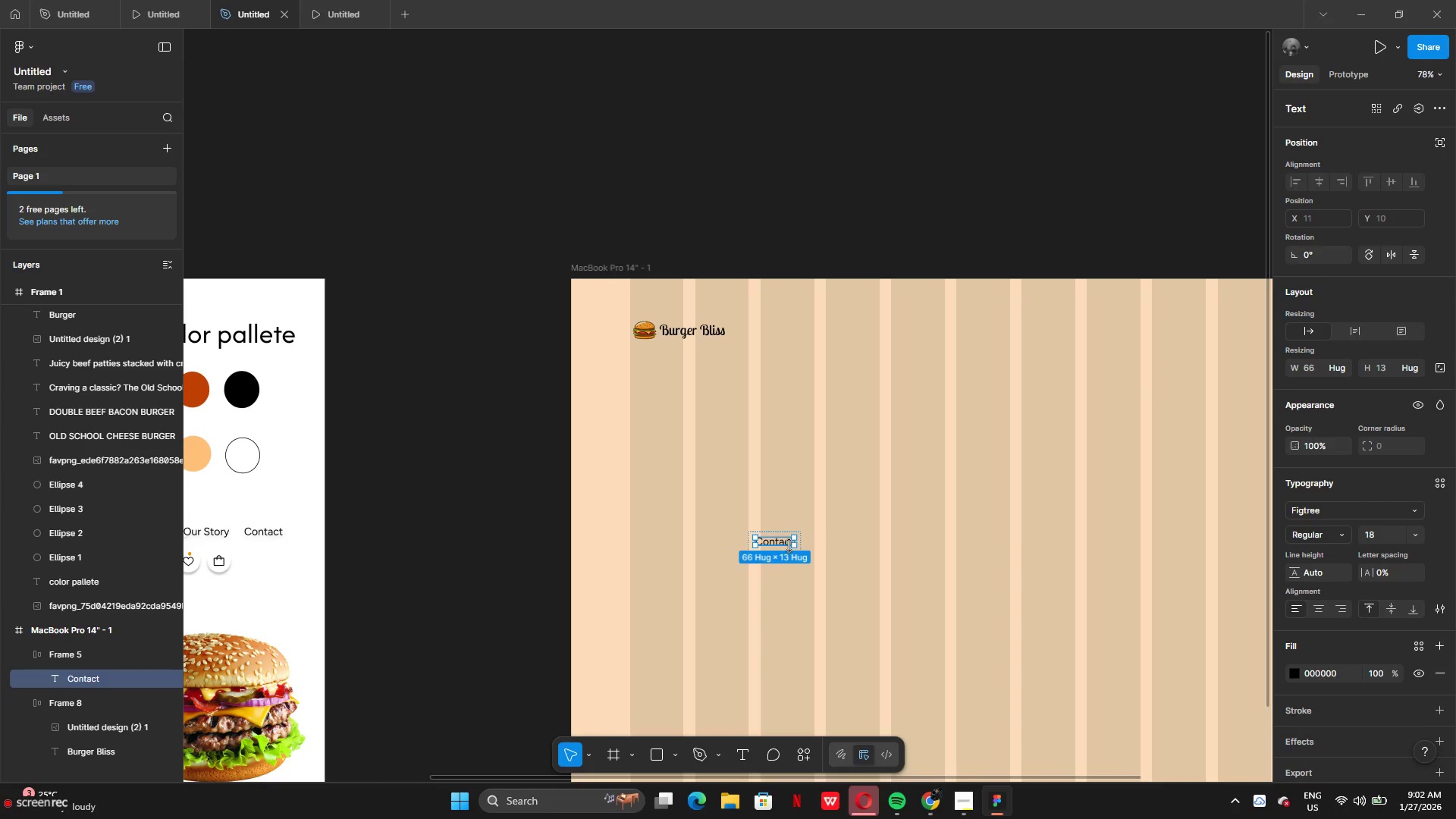 
left_click([787, 543])
 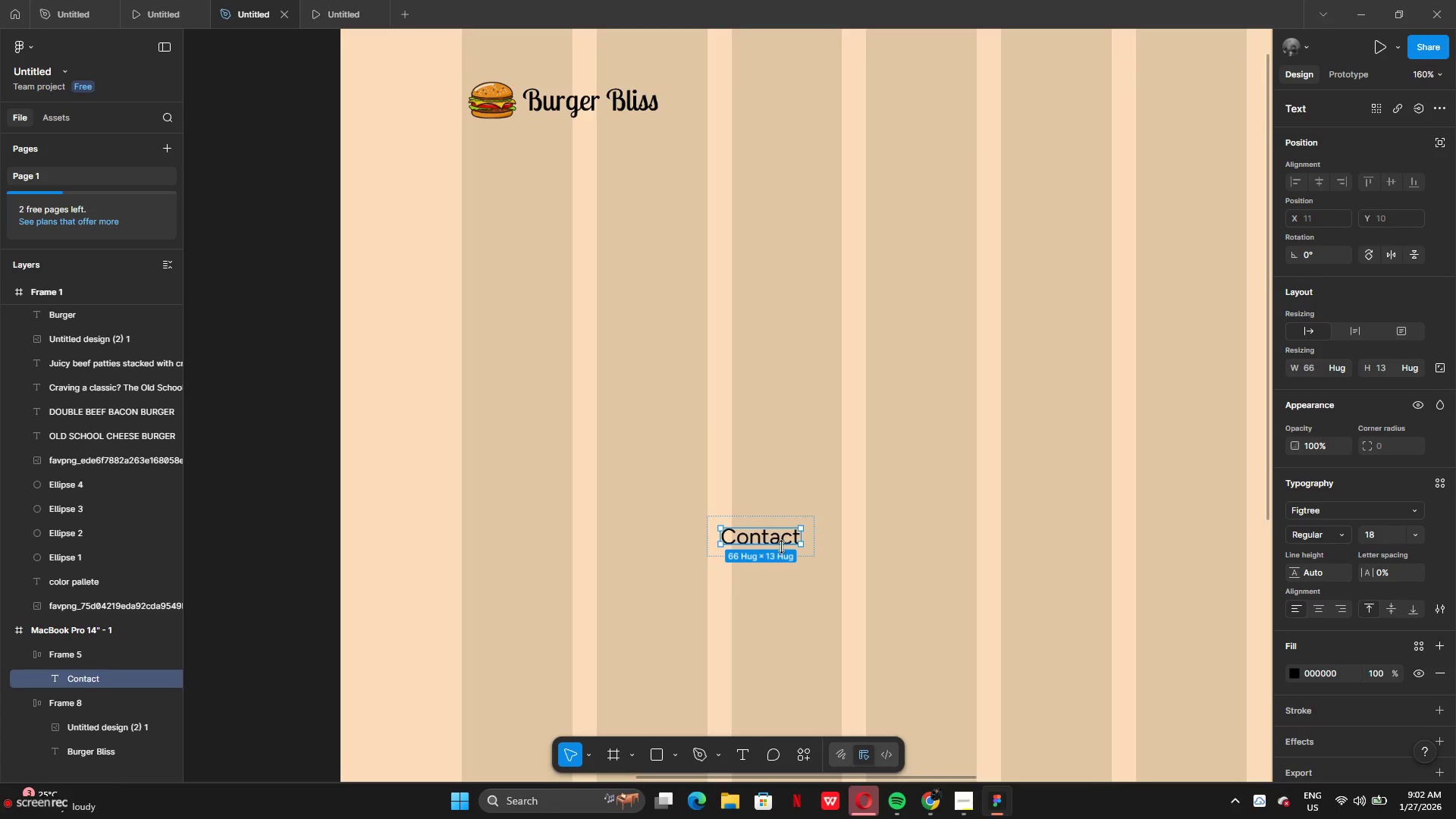 
double_click([779, 547])
 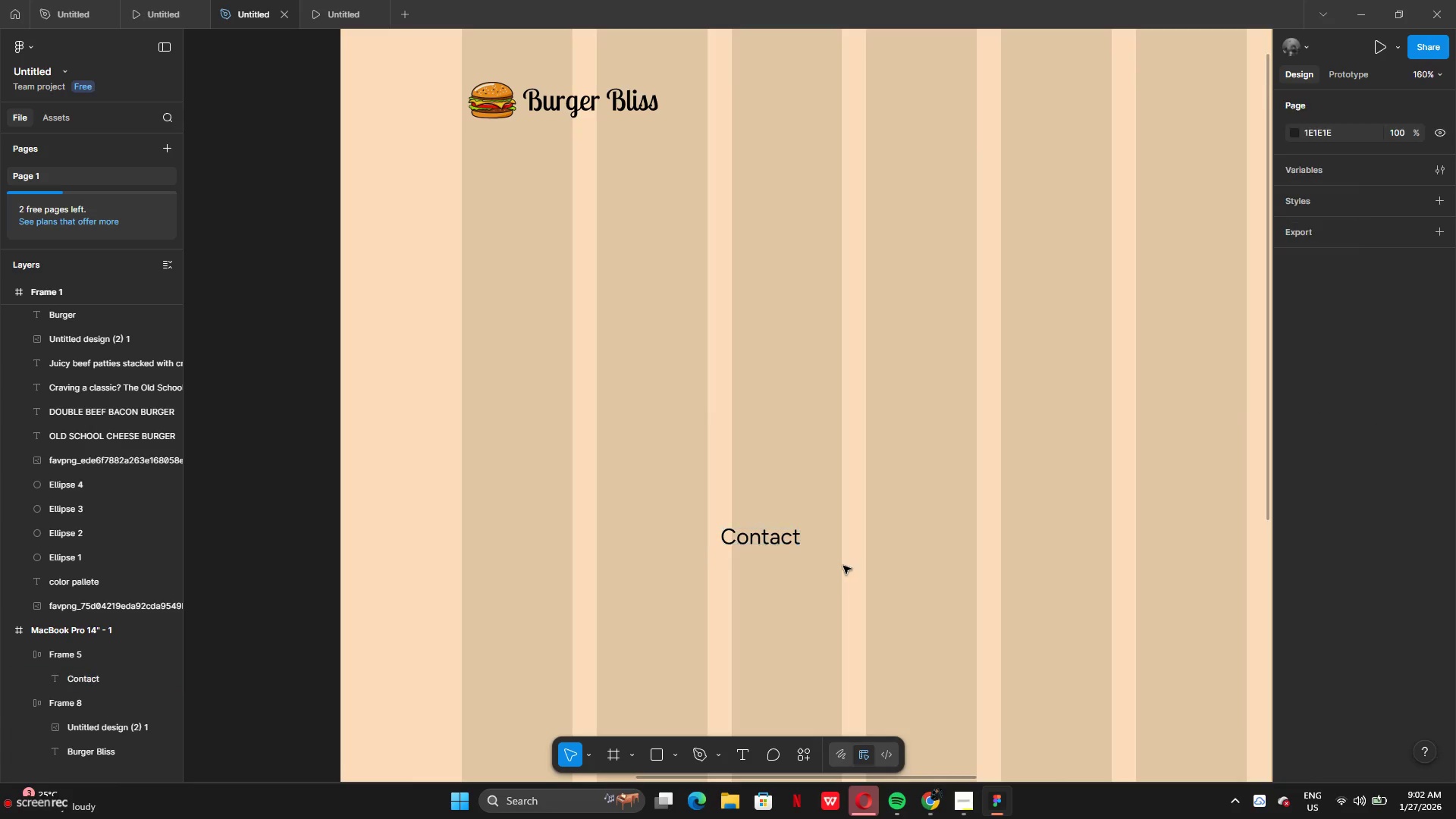 
double_click([795, 555])
 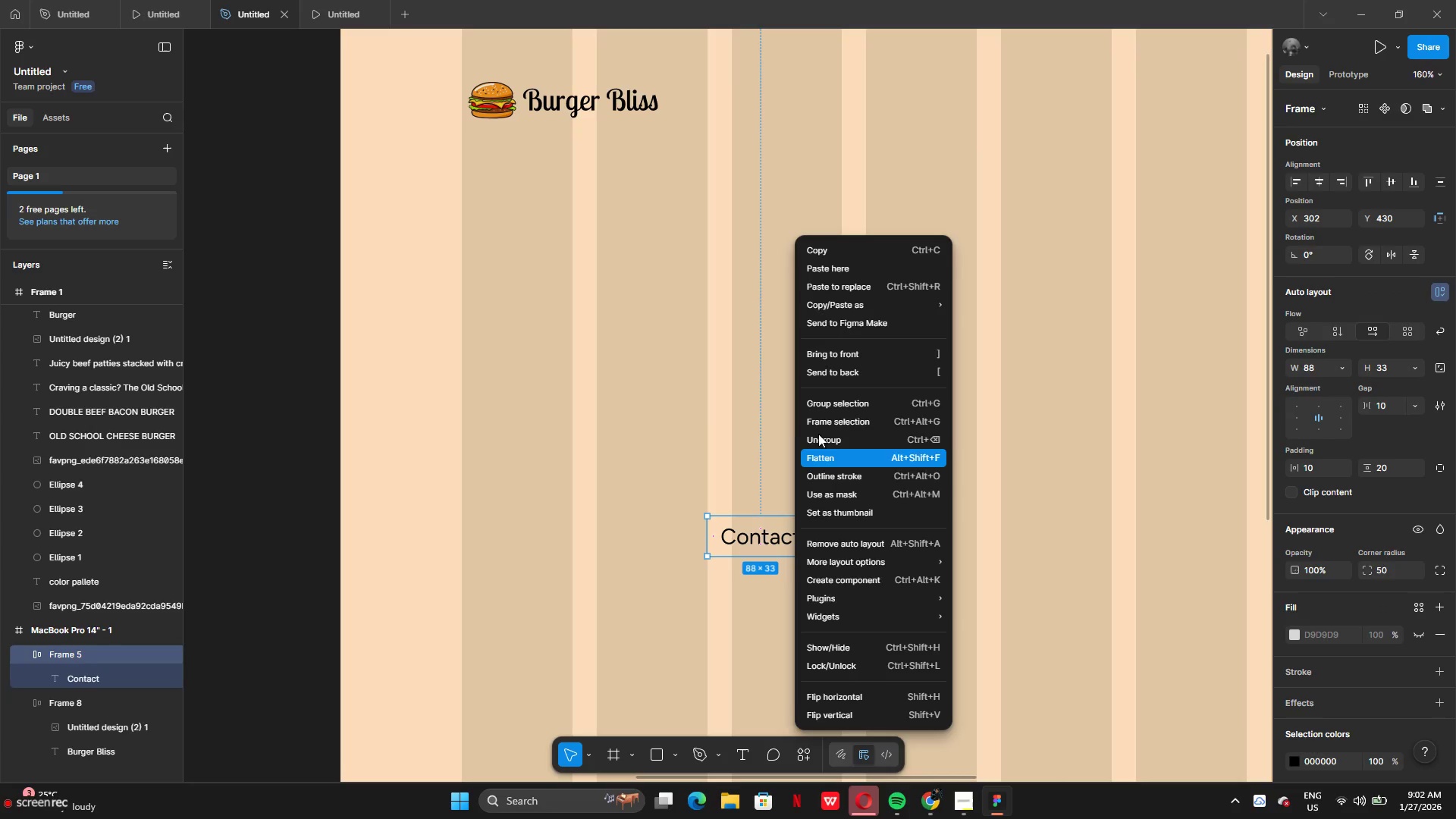 
left_click([823, 442])
 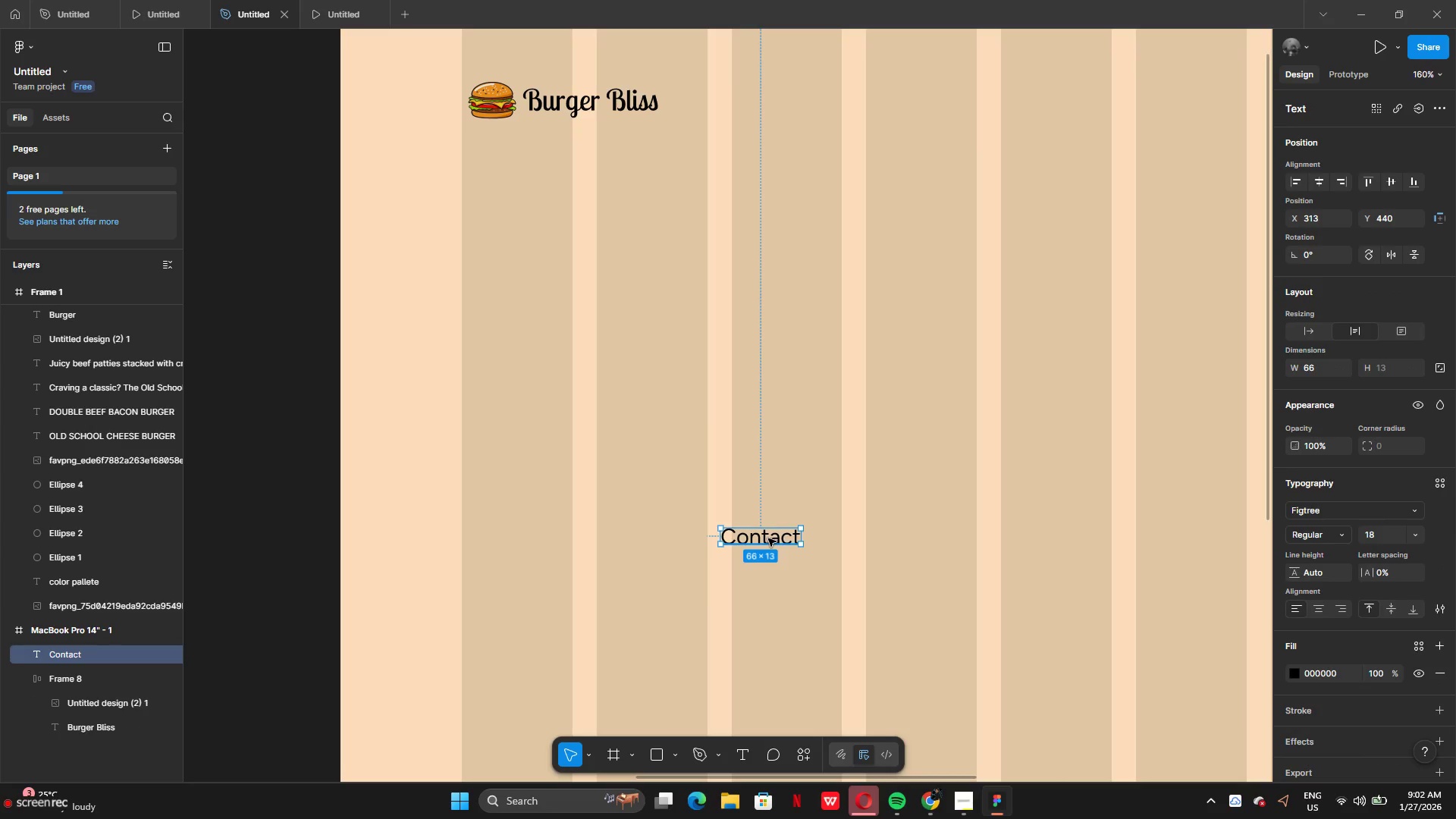 
double_click([768, 538])
 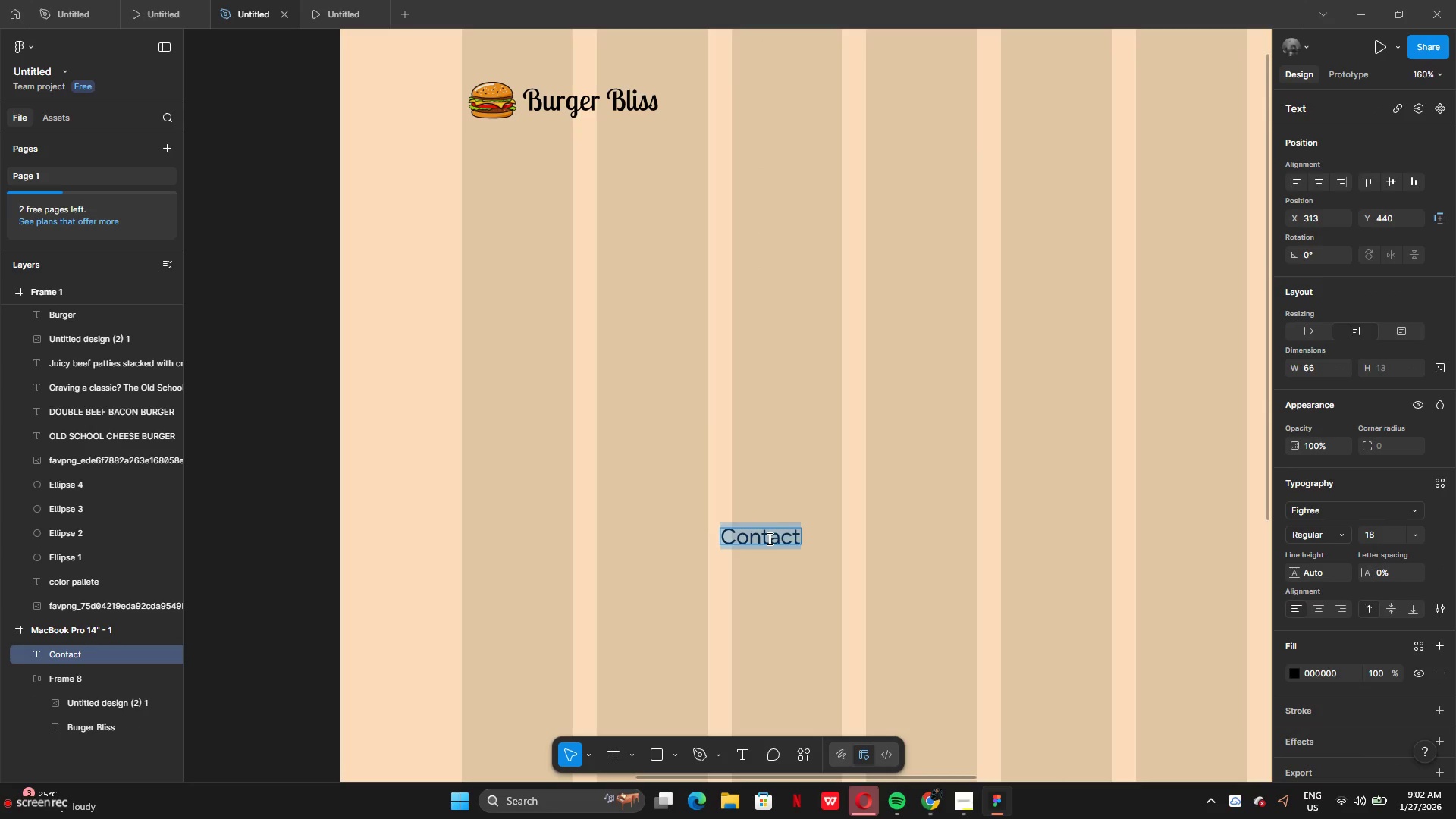 
type(Home)
 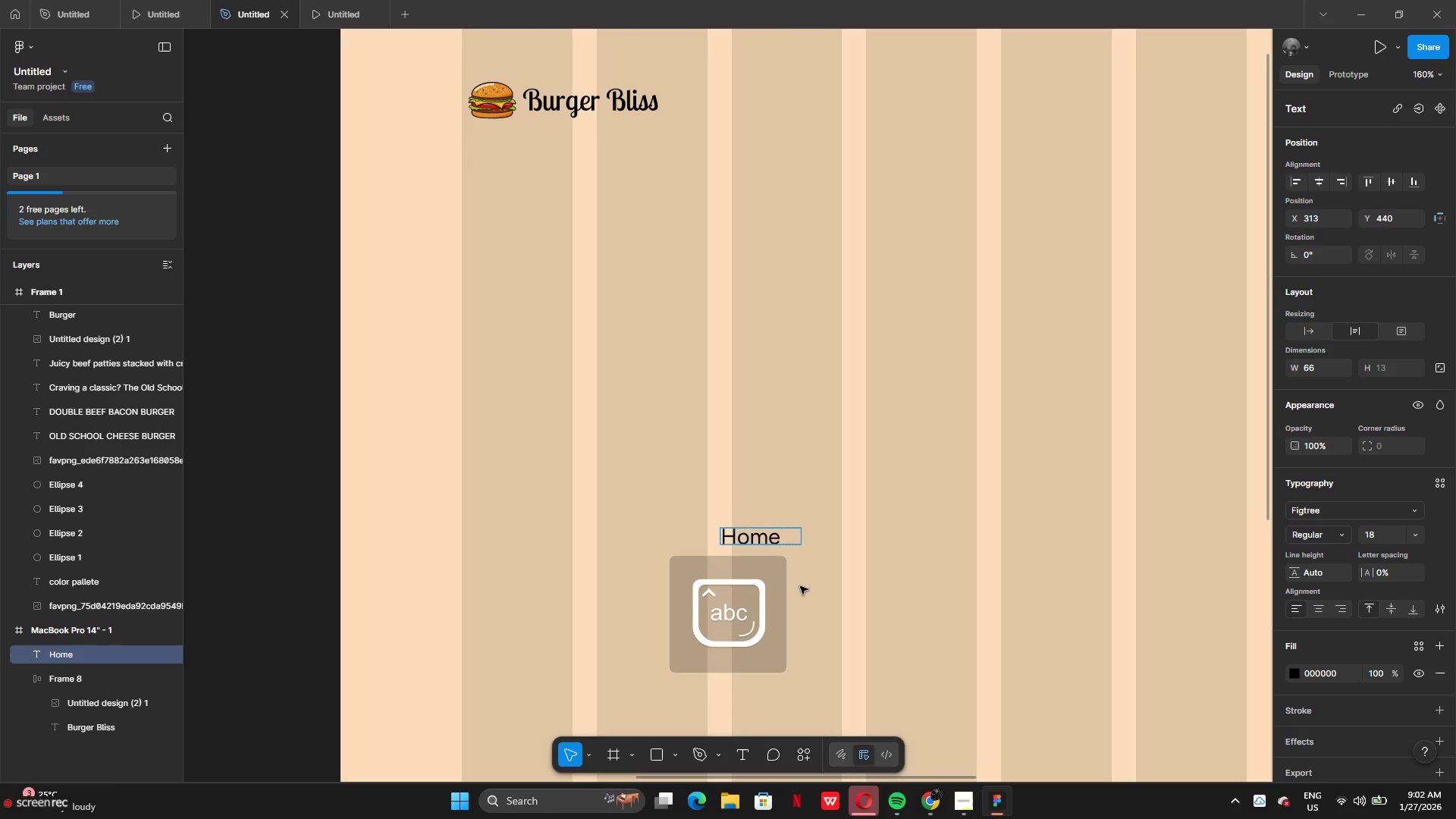 
left_click([806, 592])
 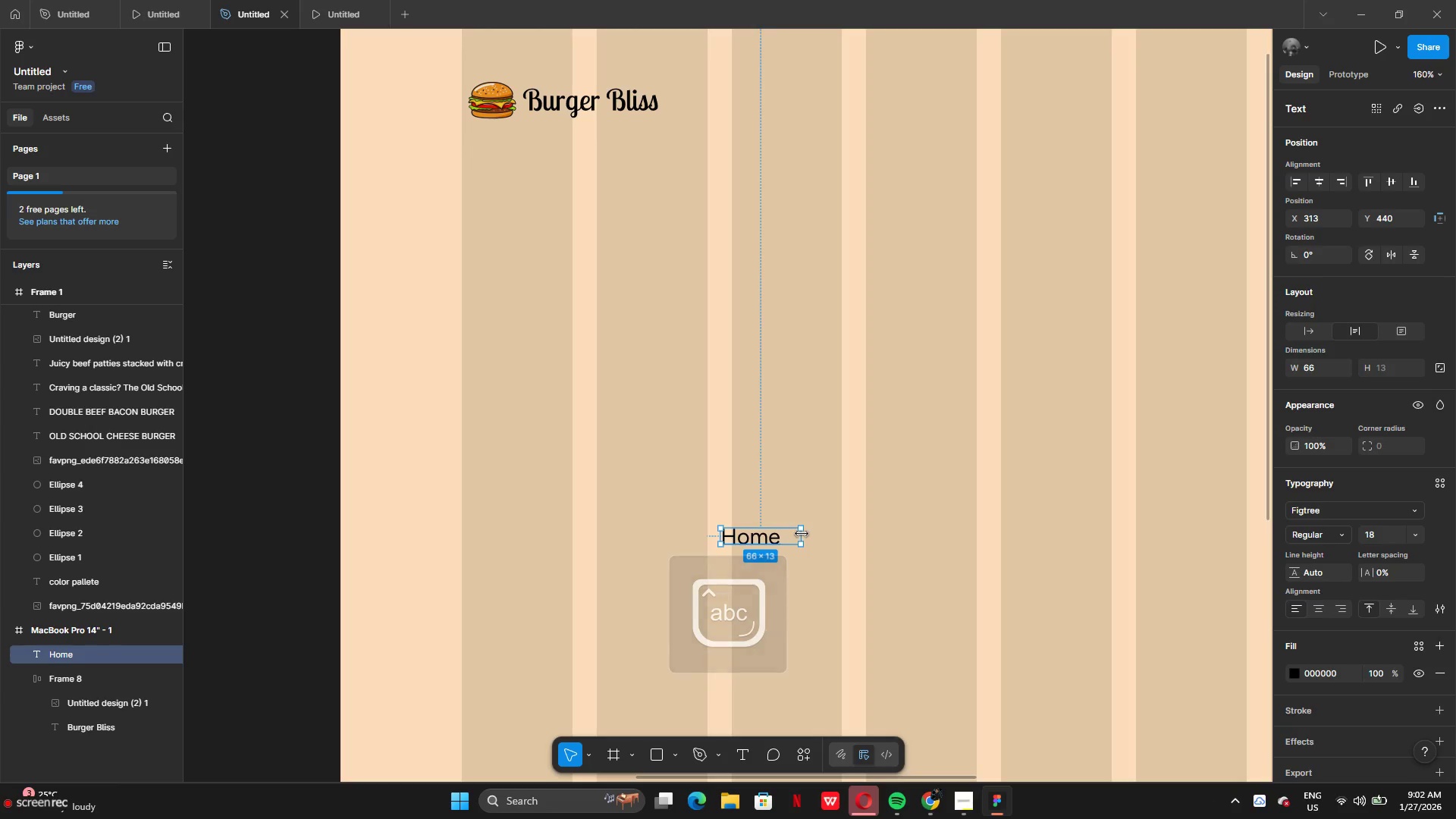 
left_click_drag(start_coordinate=[803, 538], to_coordinate=[784, 533])
 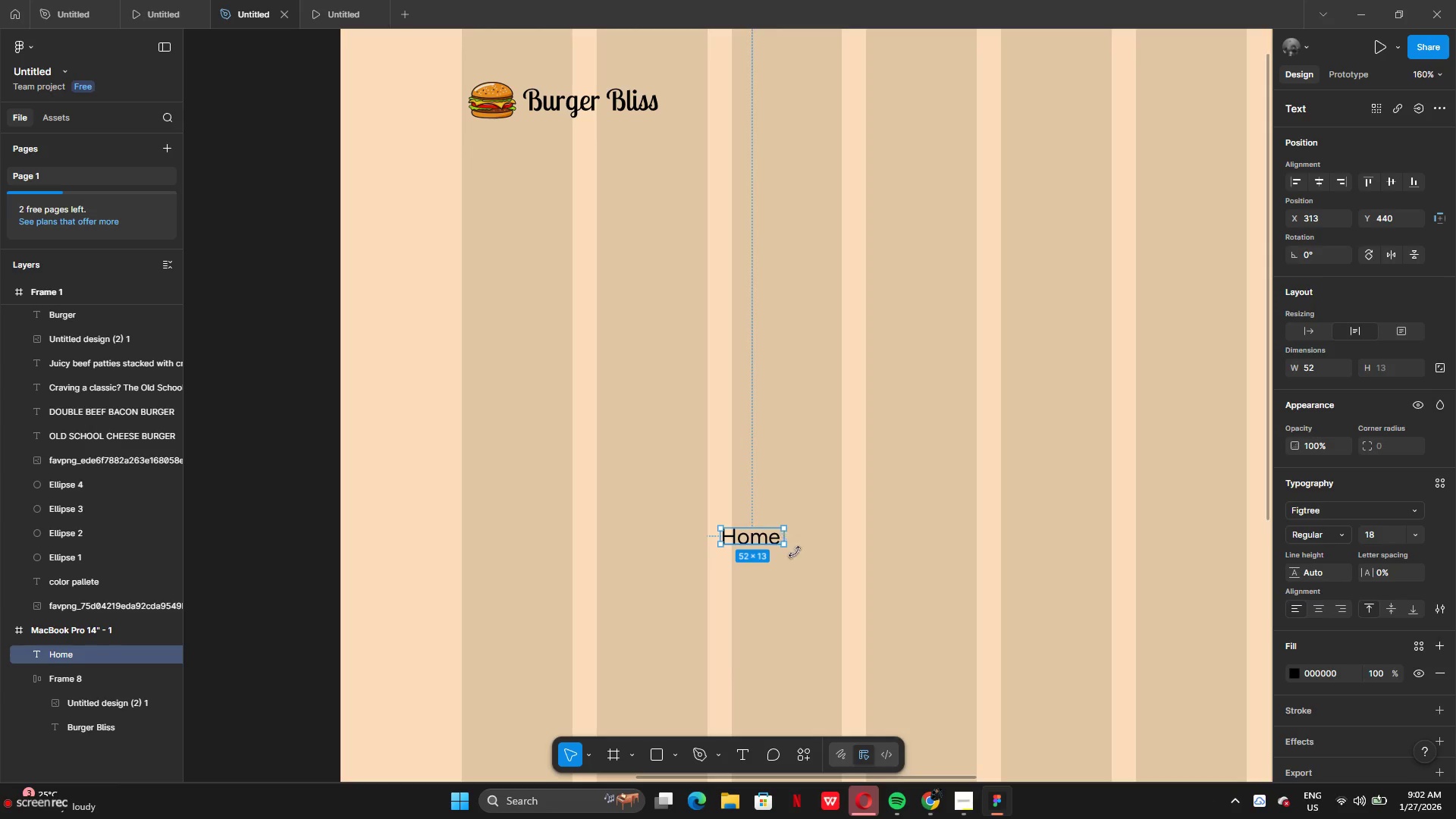 
left_click([800, 561])
 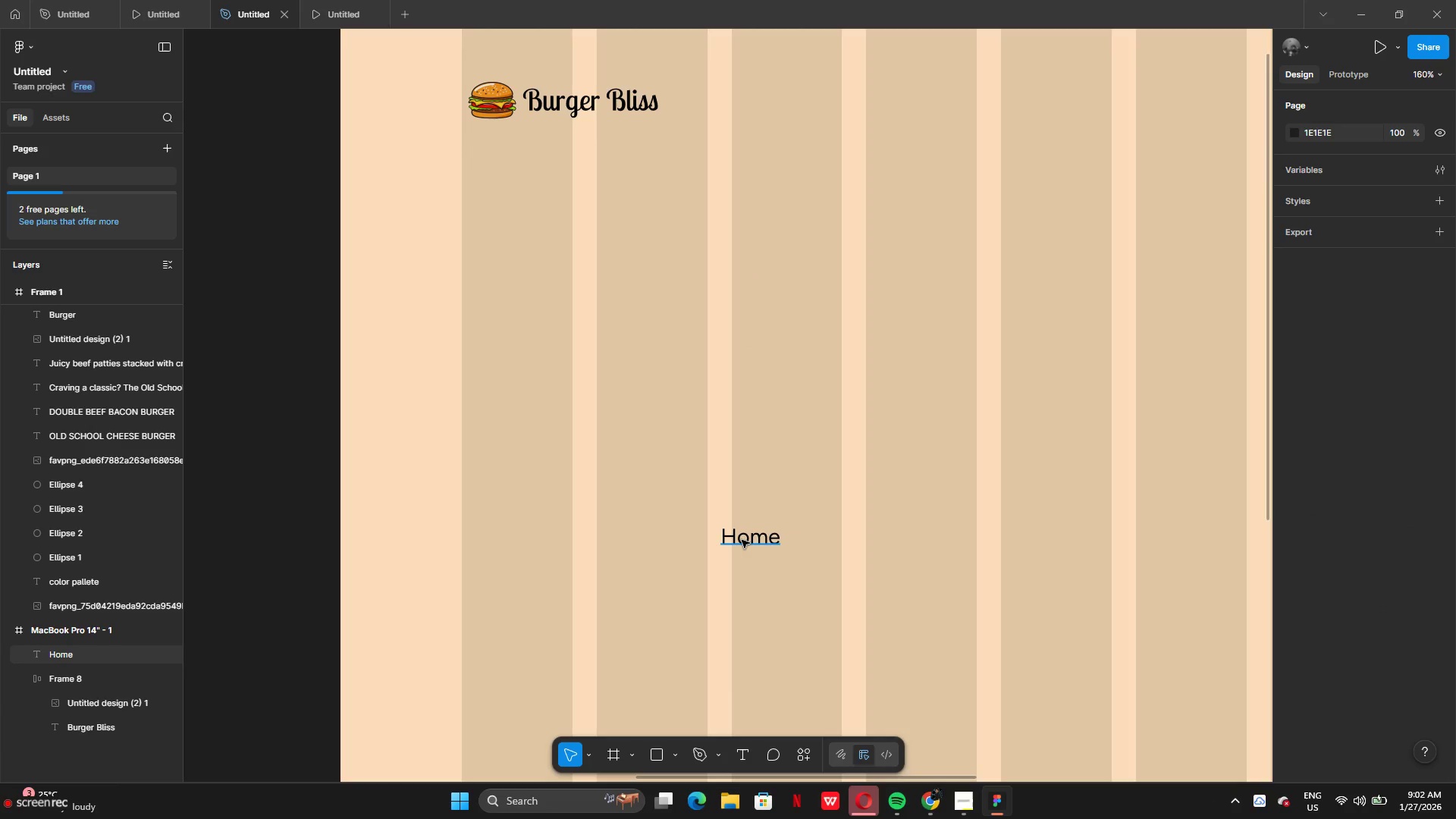 
hold_key(key=AltLeft, duration=2.58)
left_click_drag(start_coordinate=[742, 540], to_coordinate=[827, 540])
 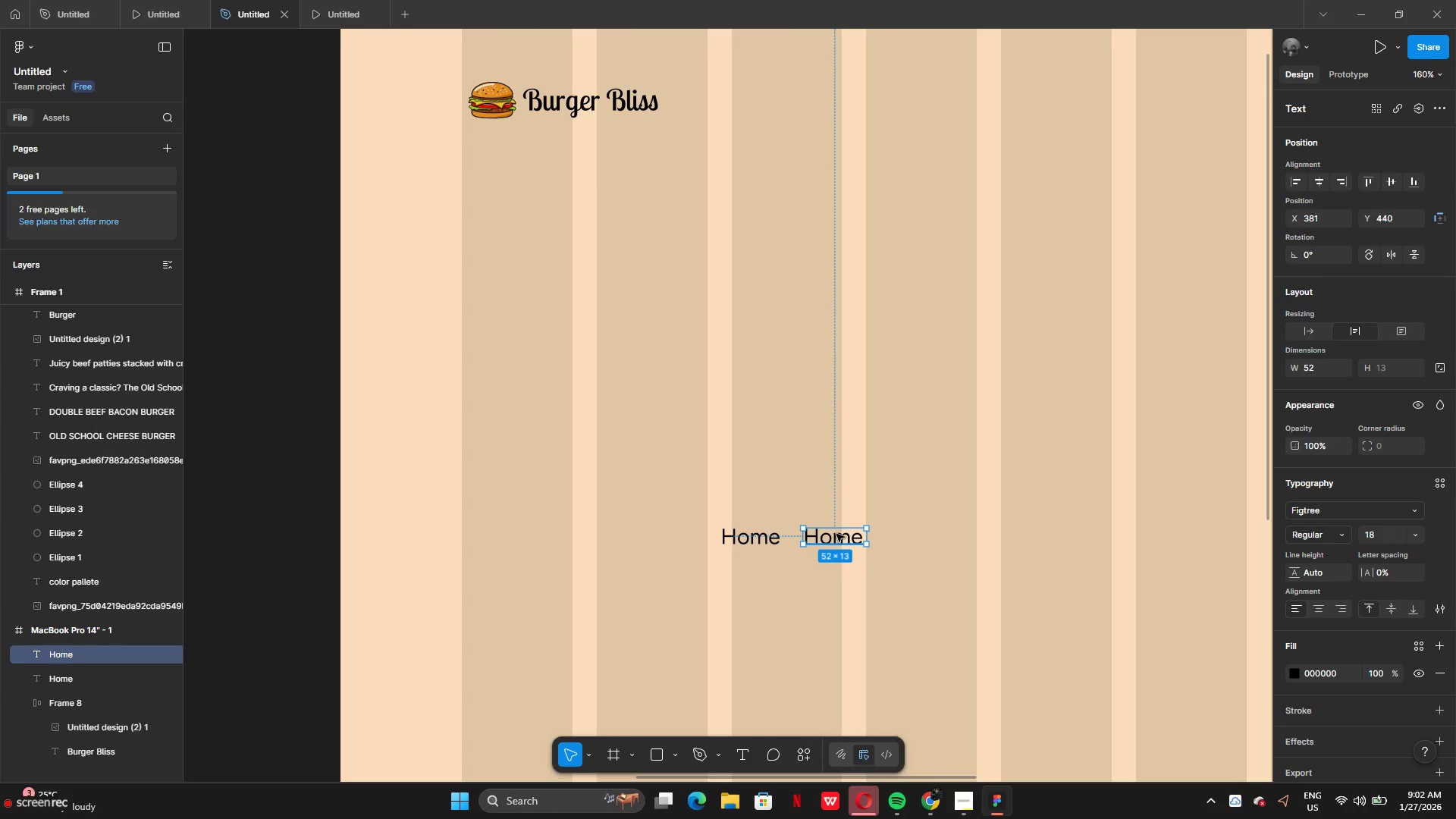 
key(Backspace)
 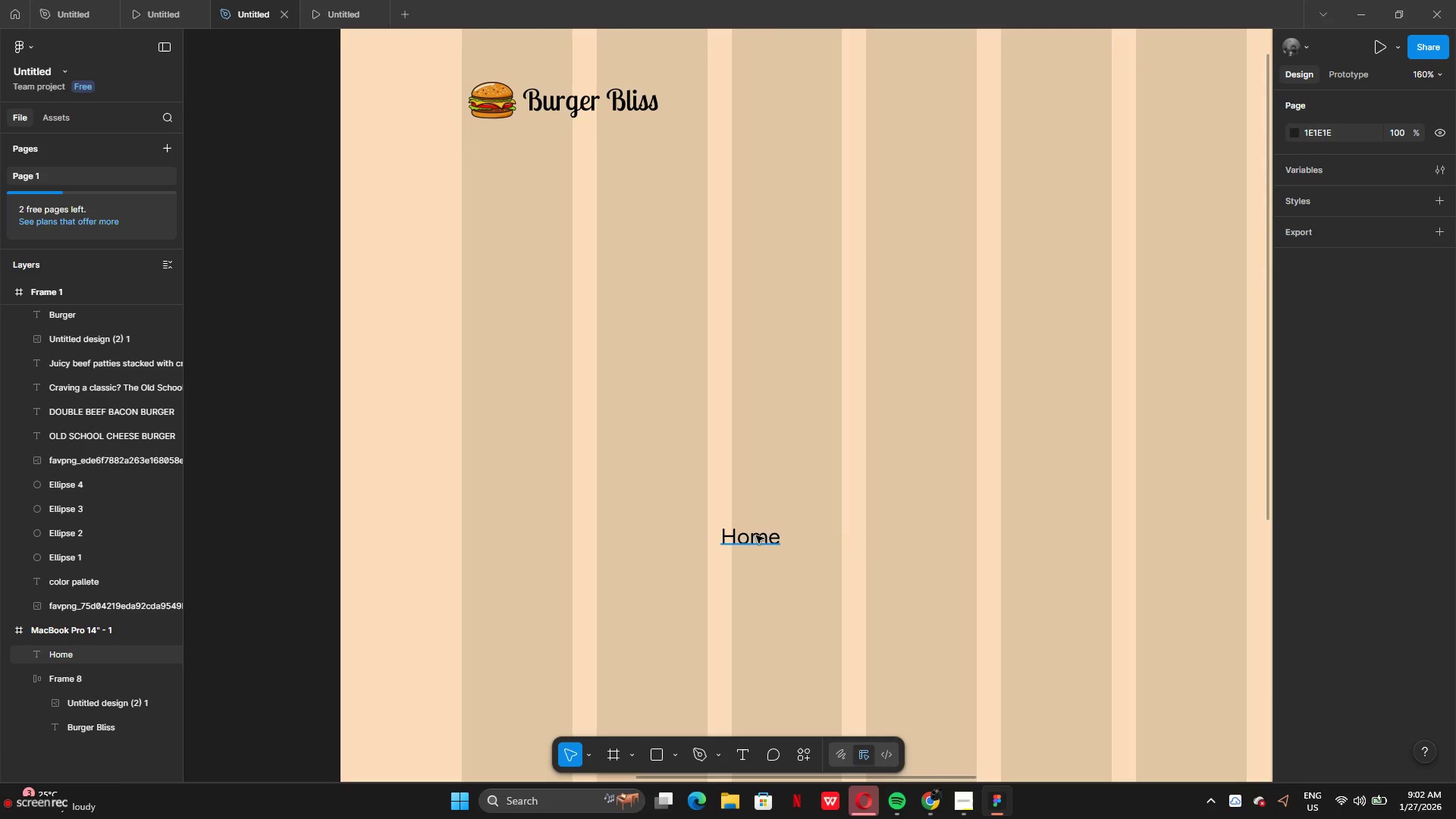 
left_click([749, 538])
 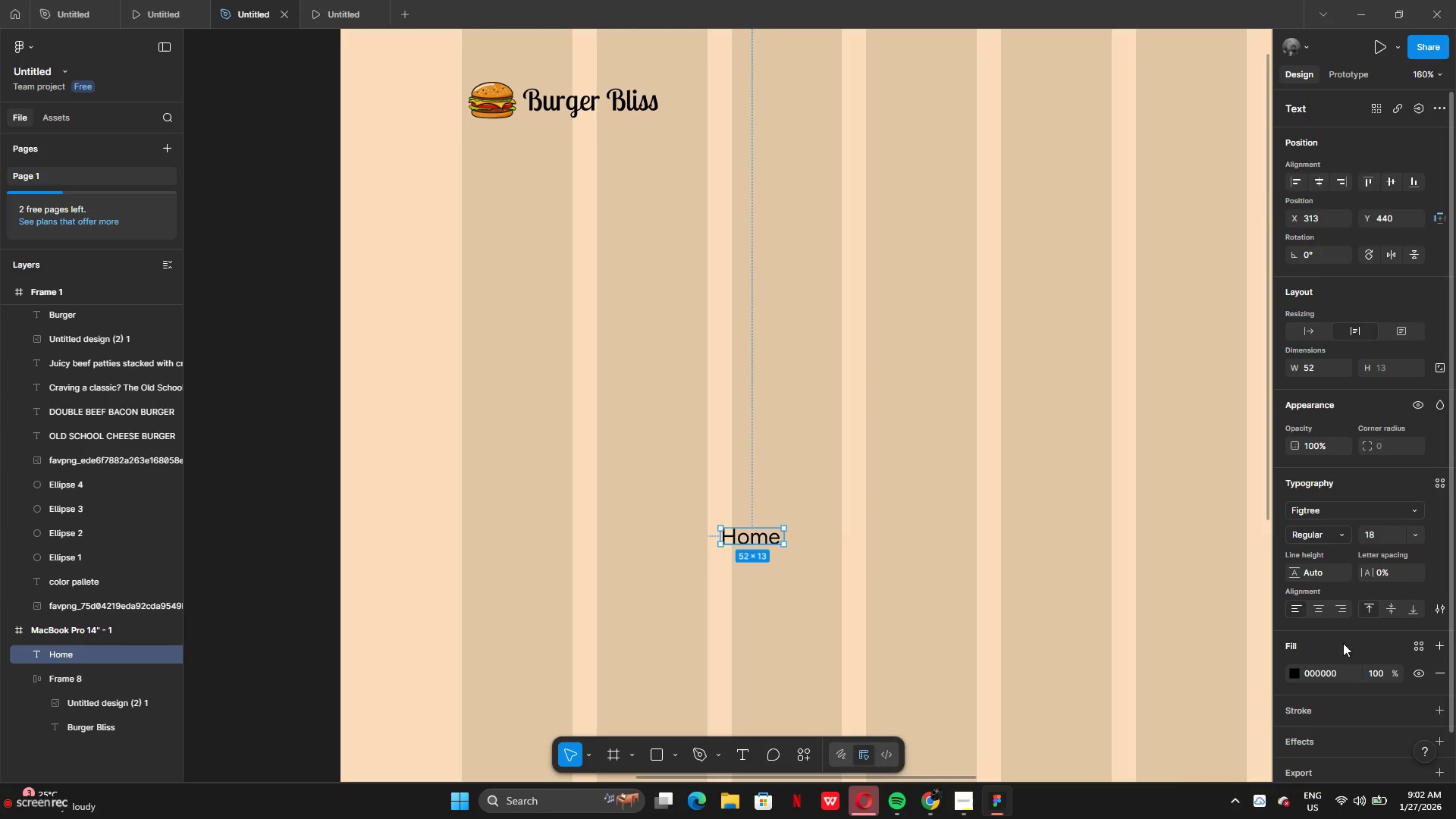 
wait(7.03)
 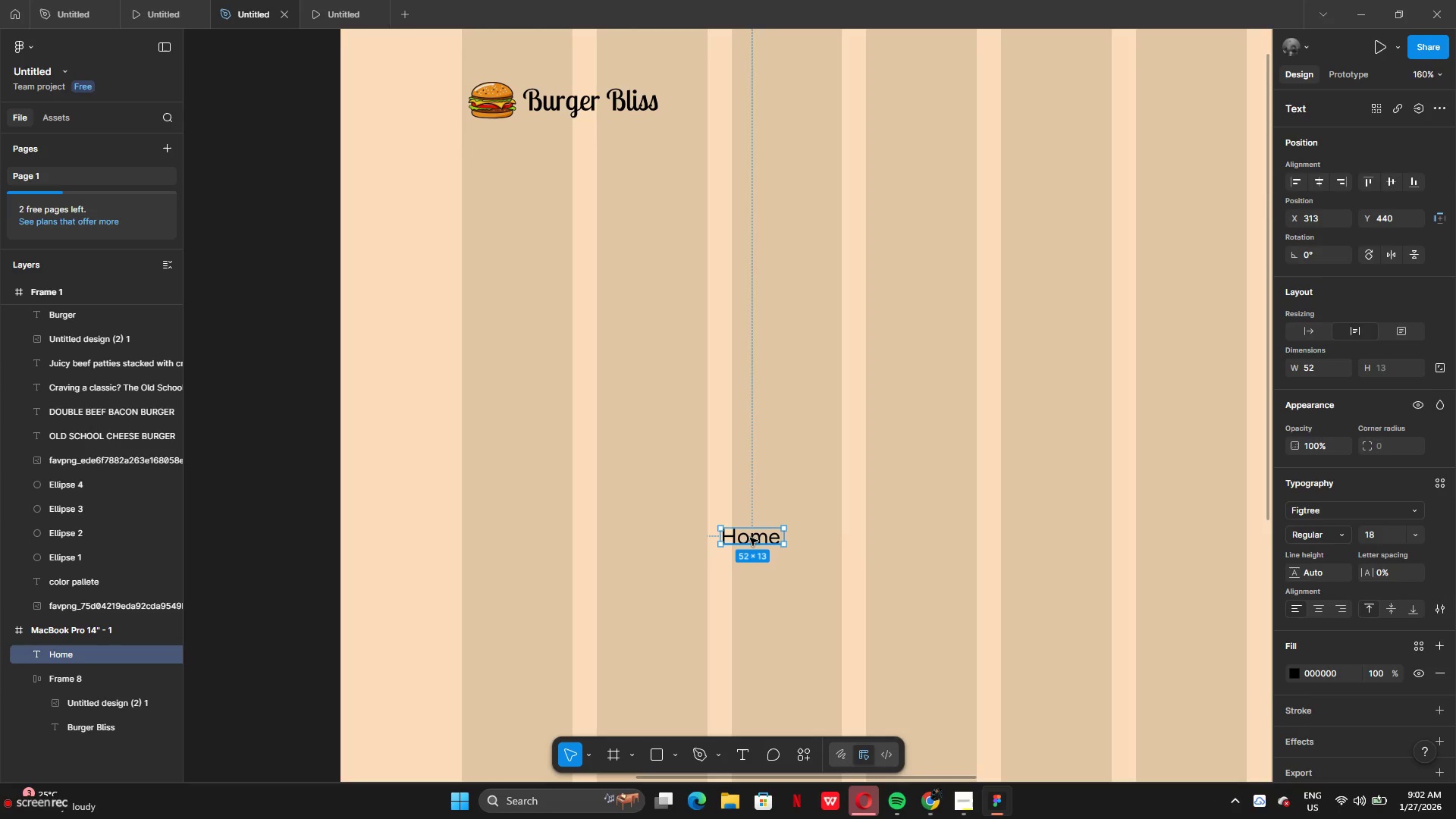 
scroll: coordinate [1316, 704], scroll_direction: down, amount: 1.0
 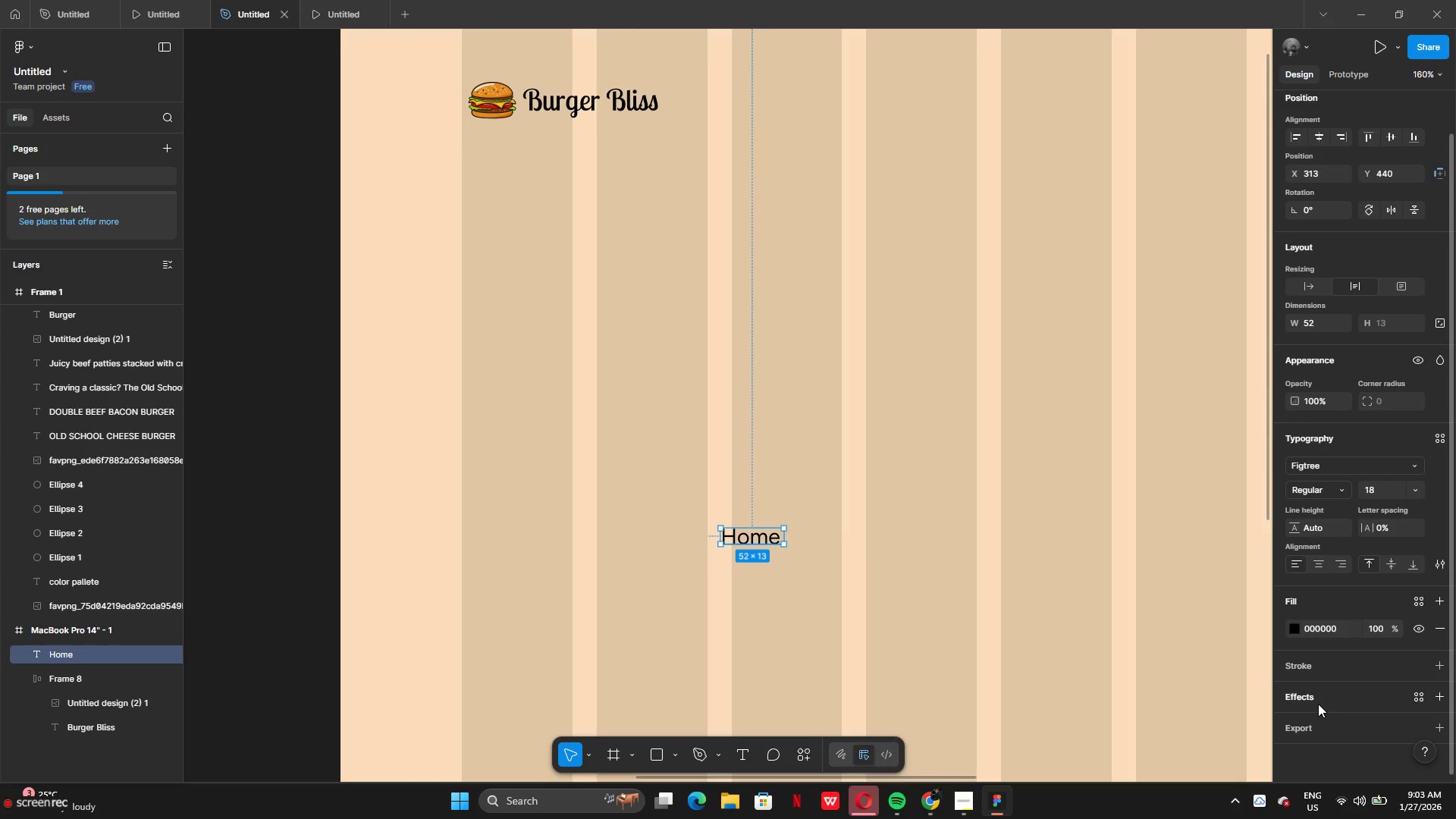 
mouse_move([1314, 654])
 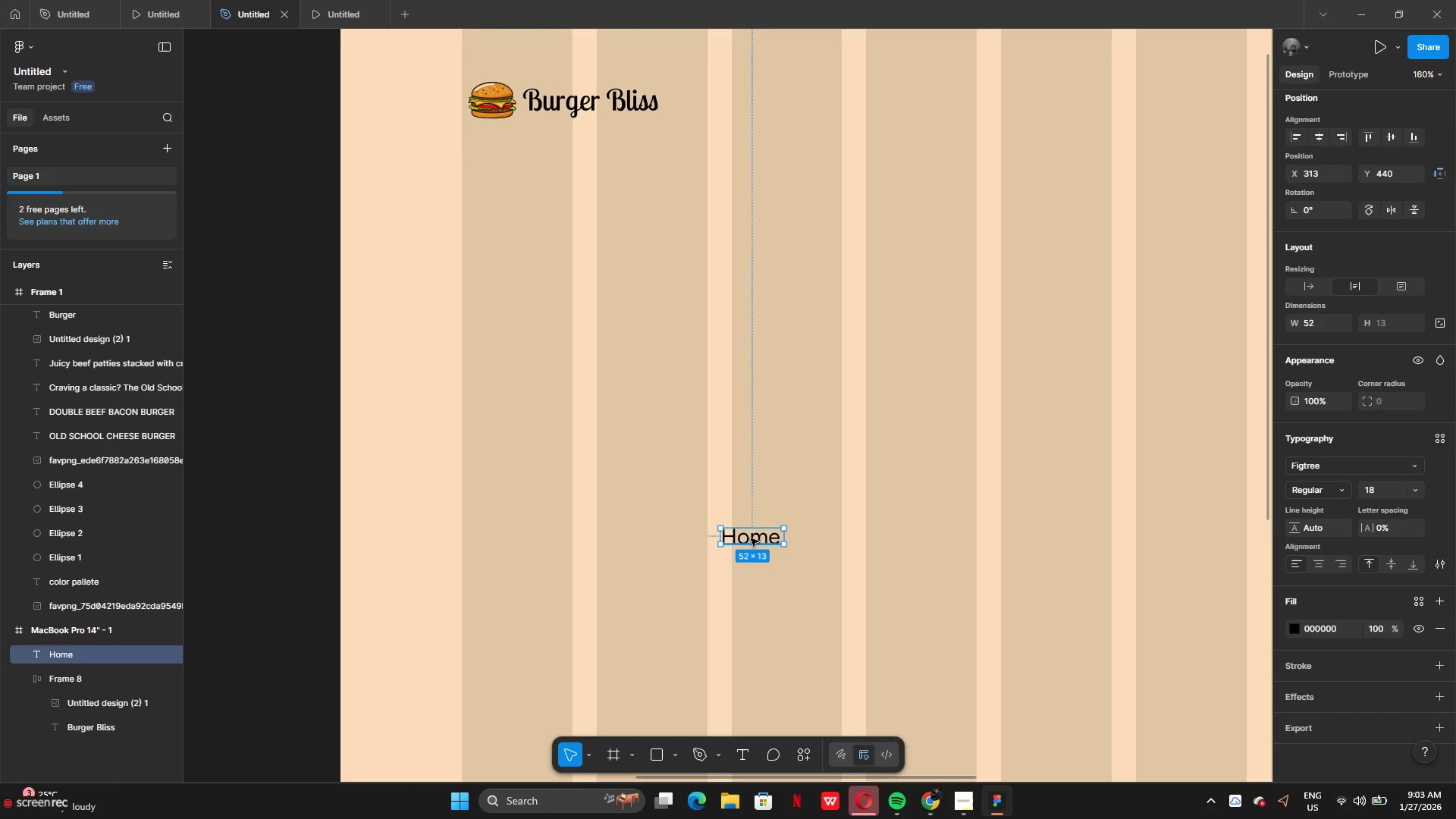 
right_click([751, 538])
 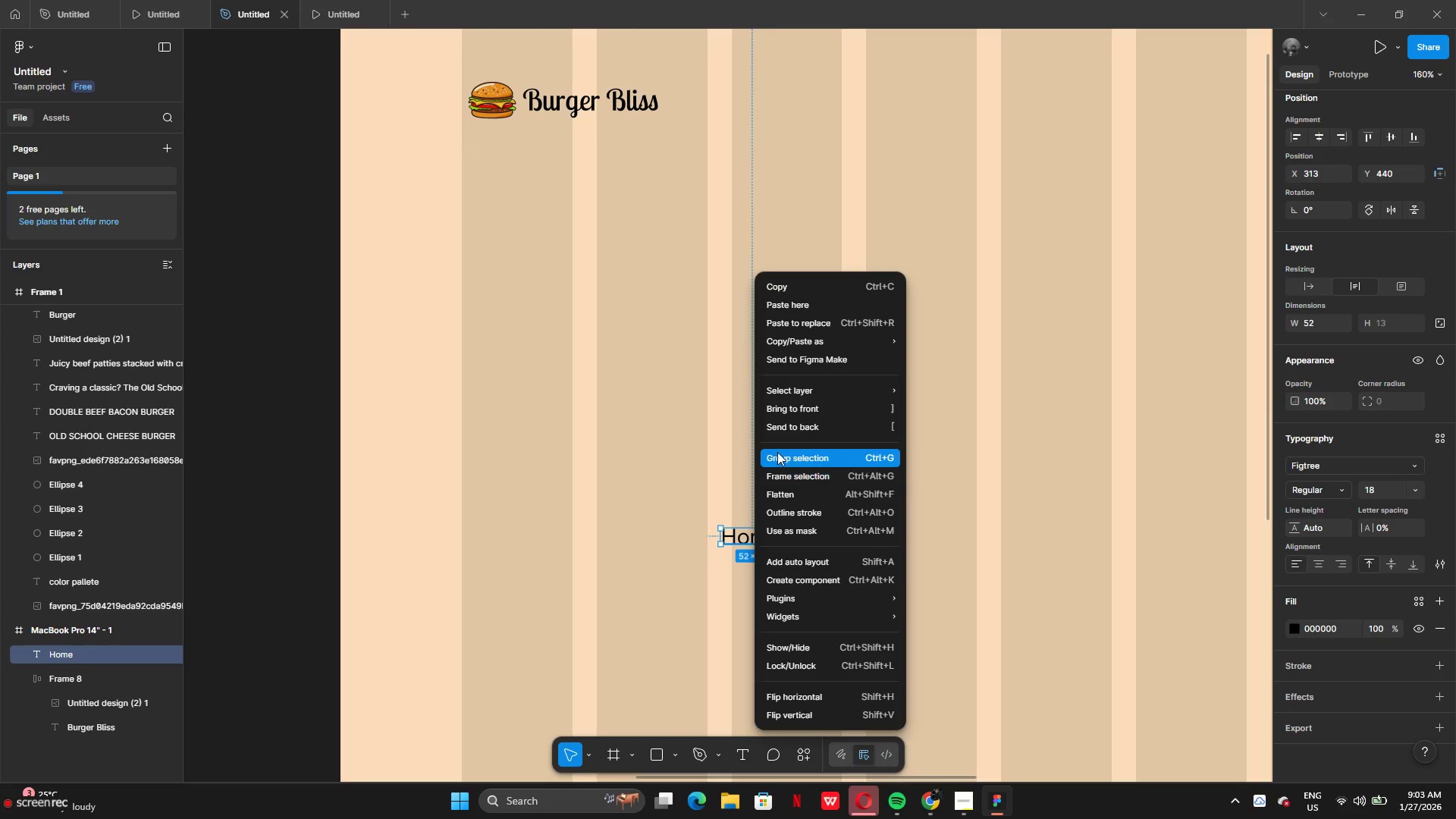 
left_click([643, 552])
 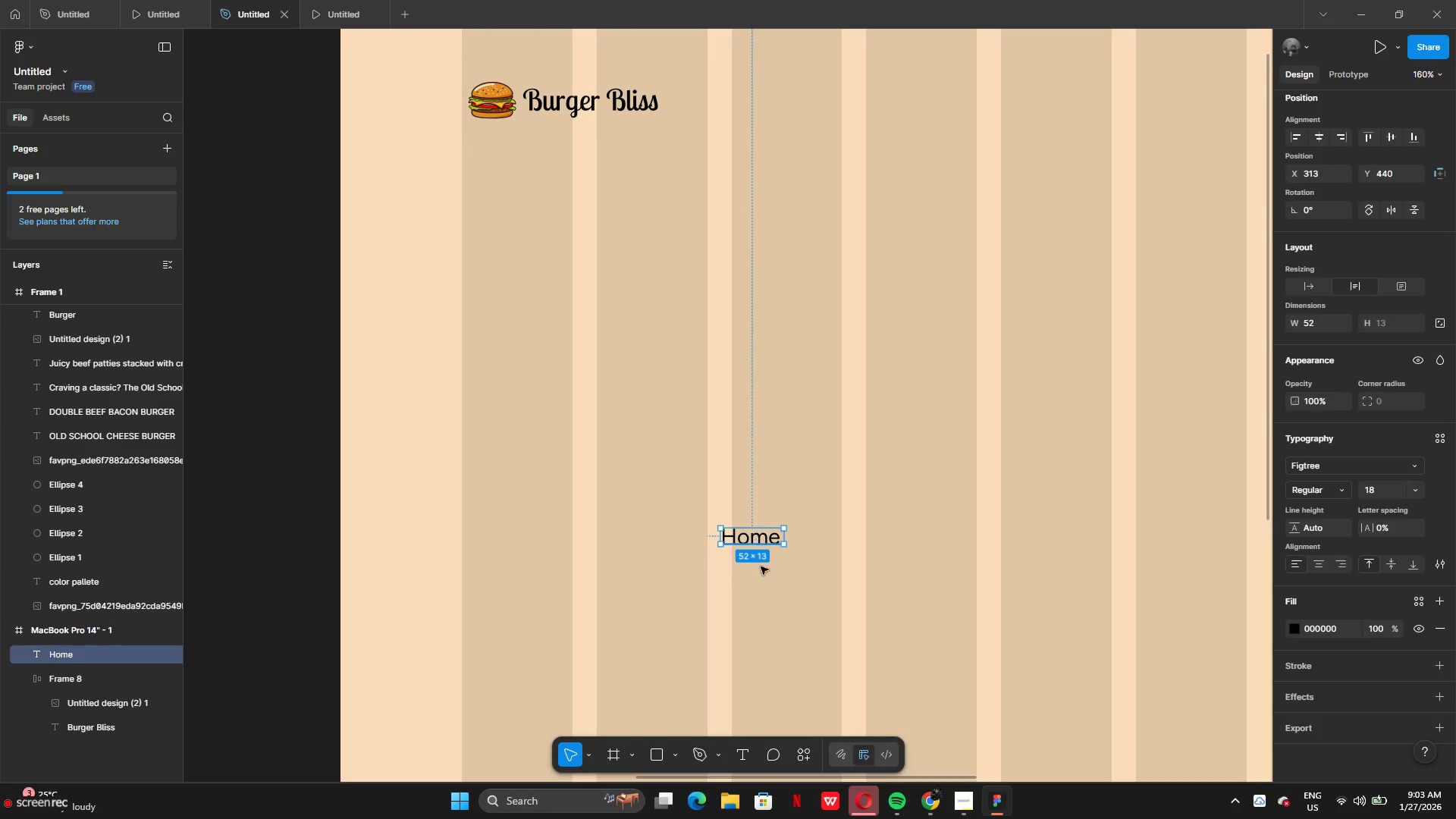 
left_click([770, 588])
 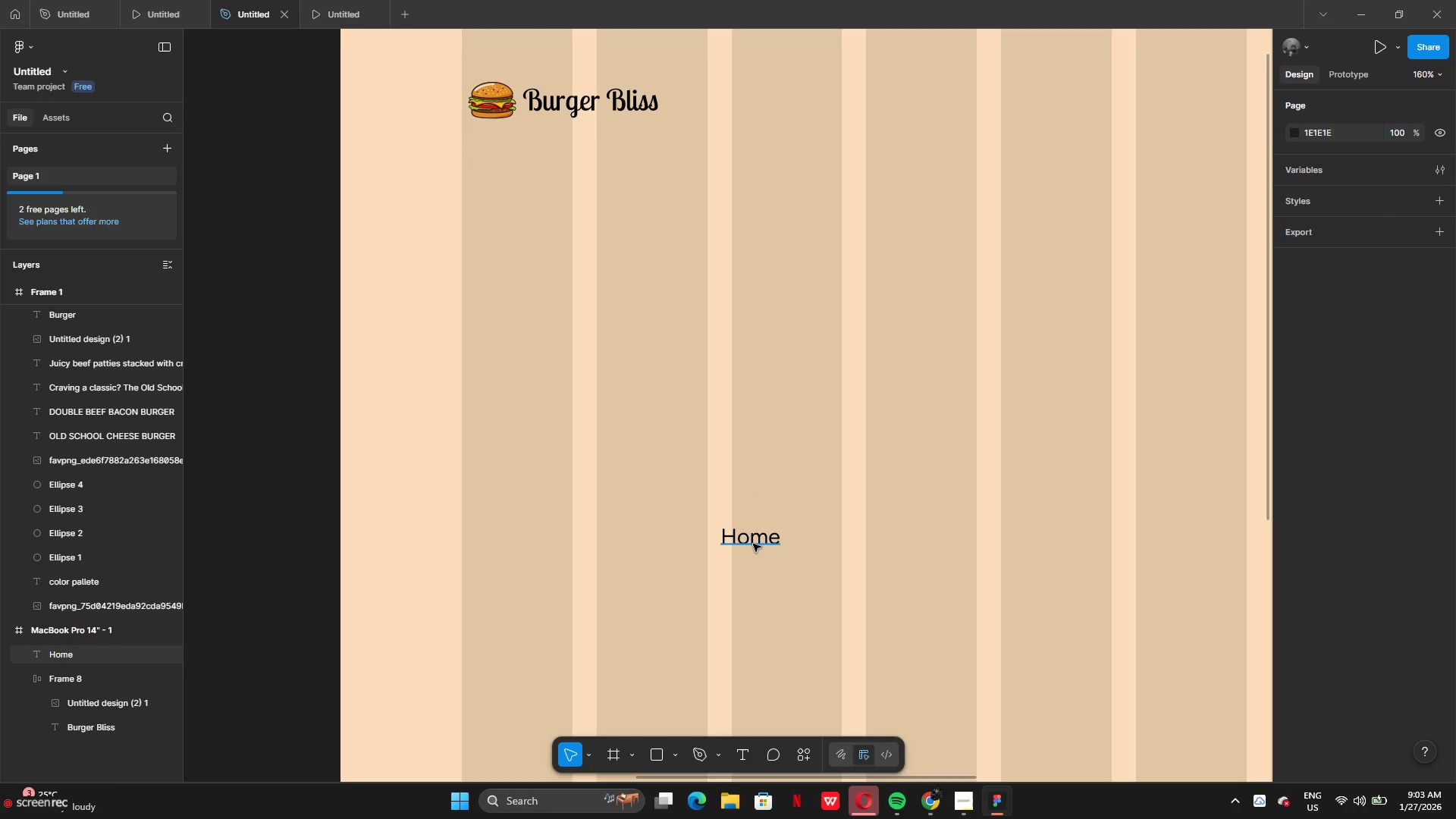 
left_click([753, 544])
 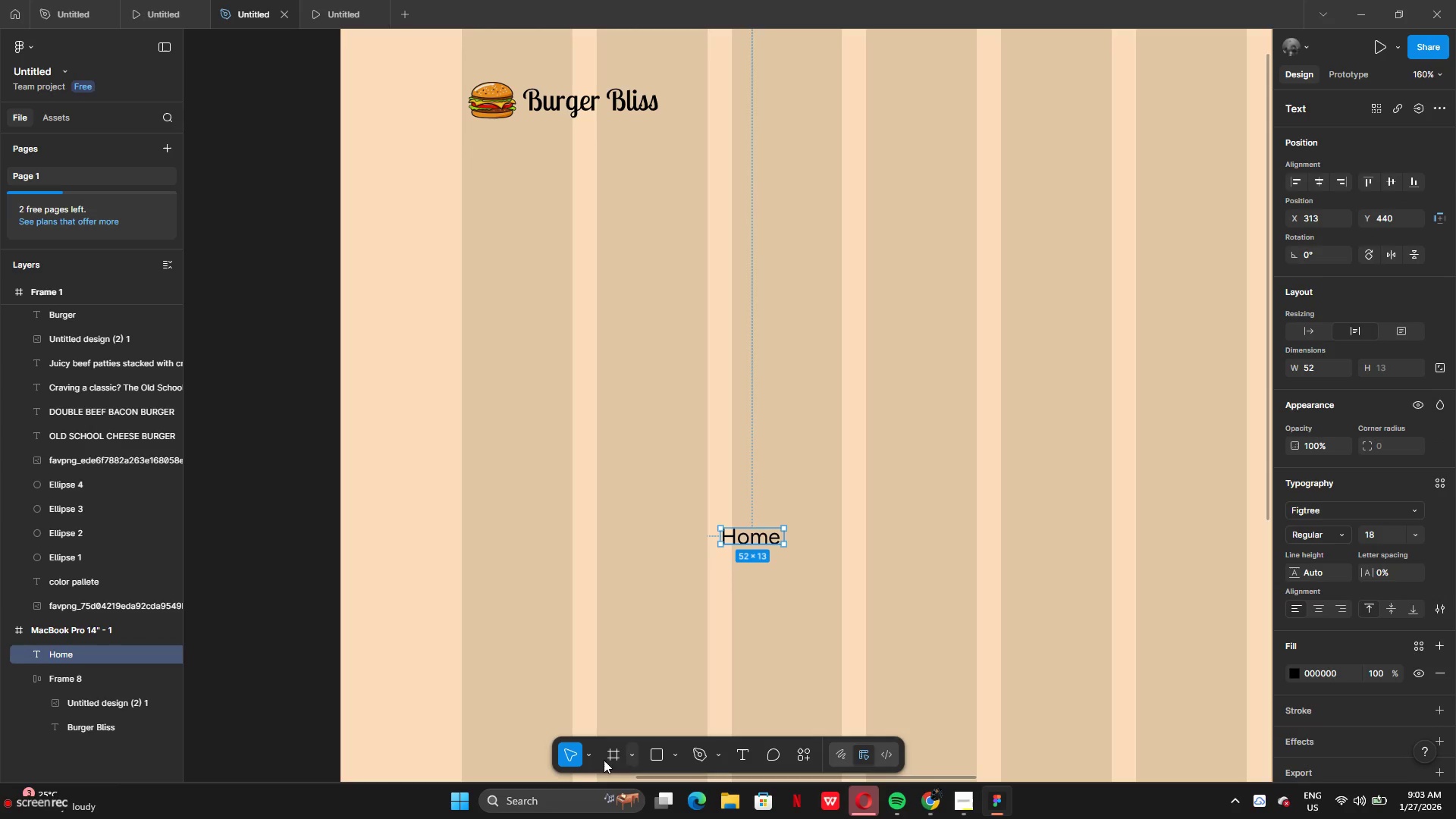 
mouse_move([641, 754])
 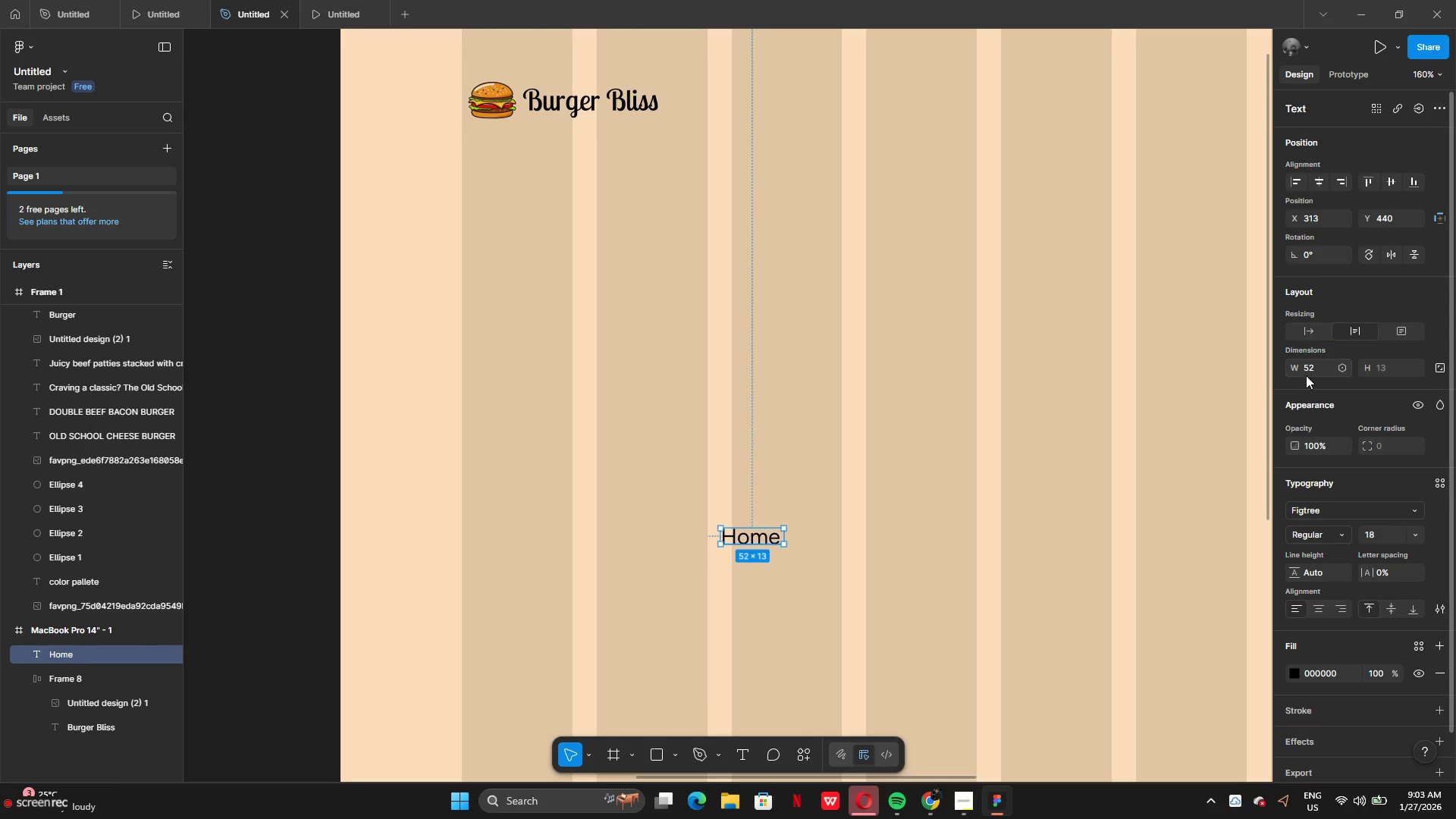 
left_click([1313, 370])
 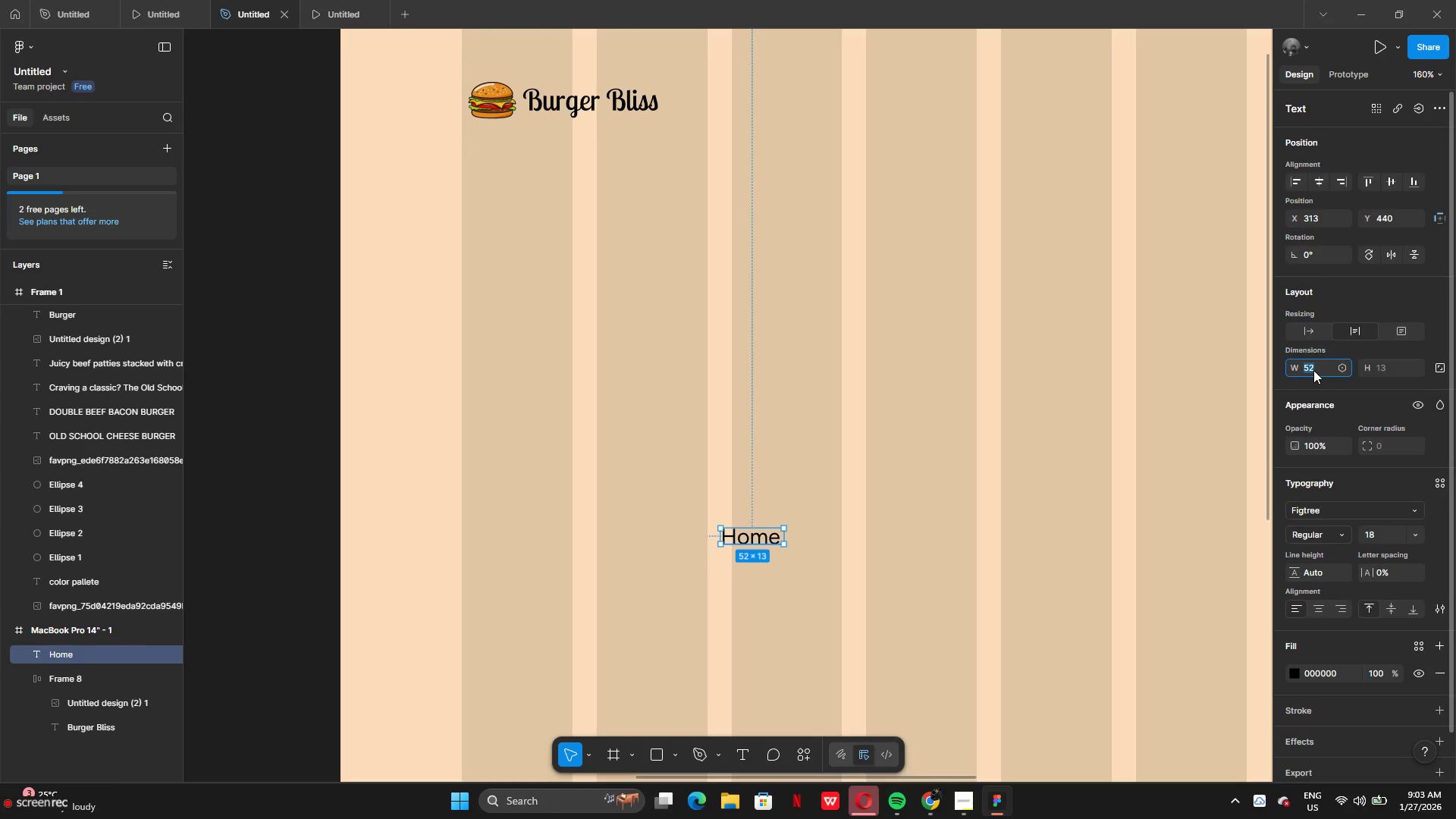 
key(Backspace)
type(70)
 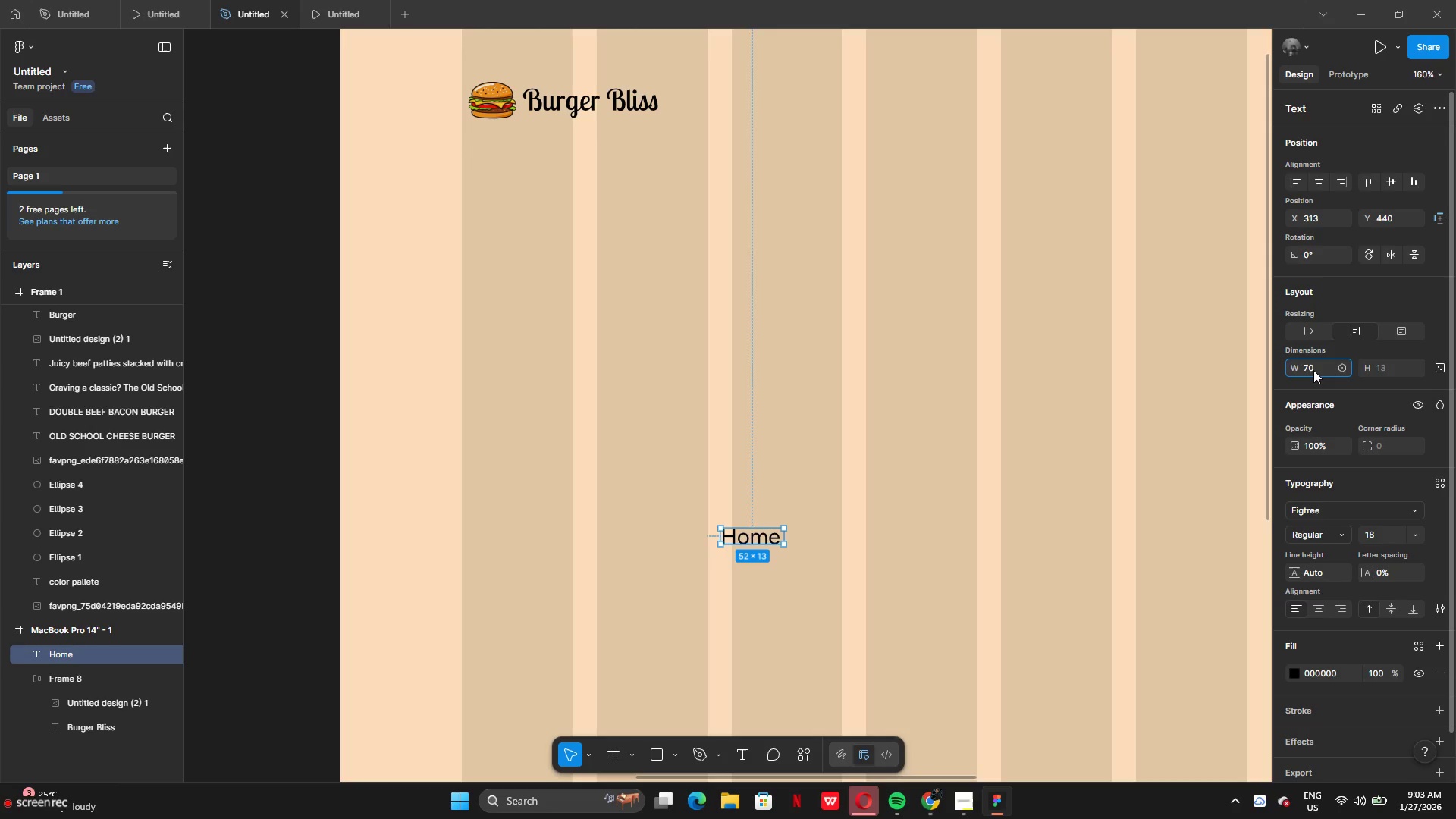 
key(Enter)
 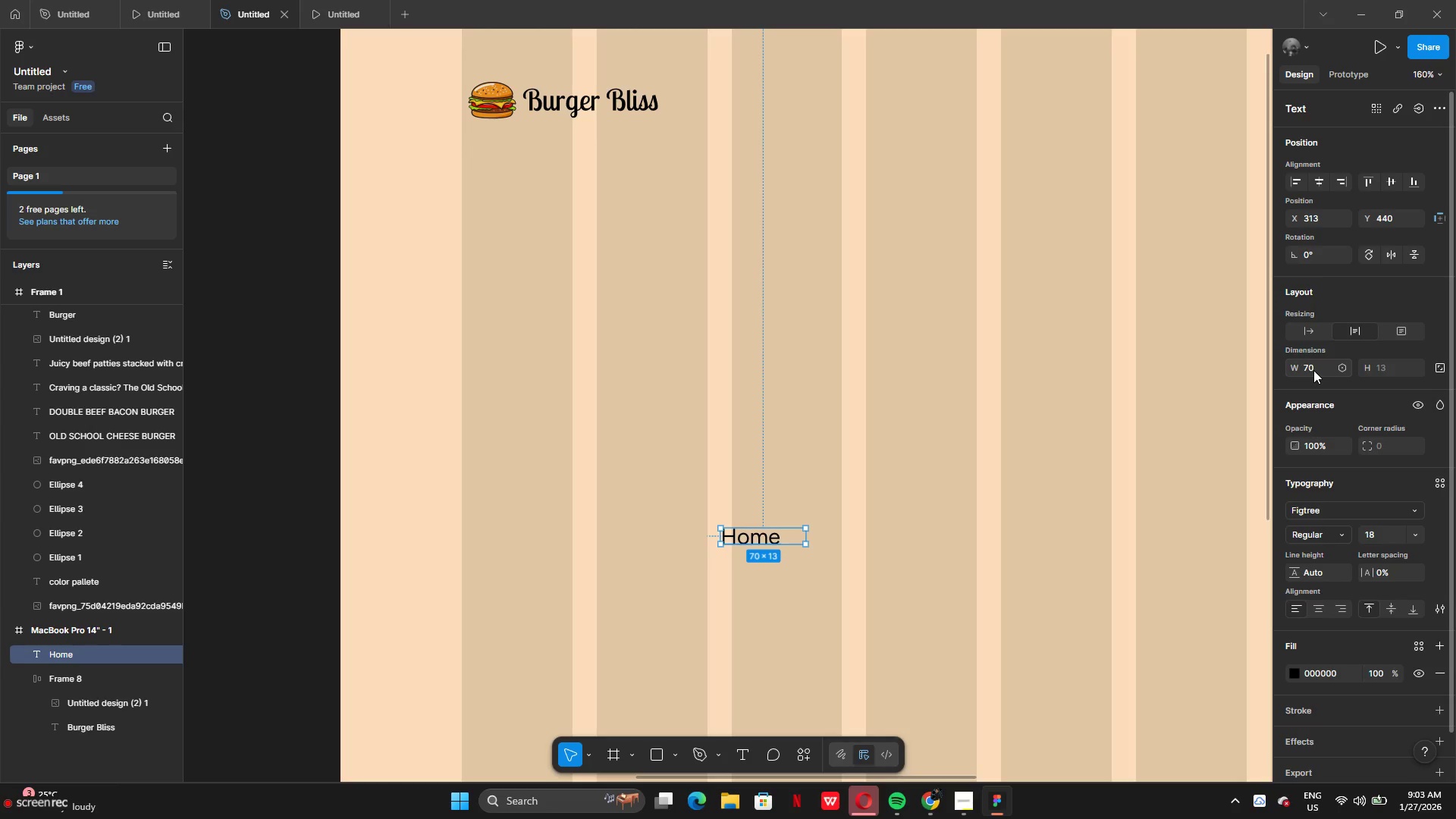 
key(Control+Z)
 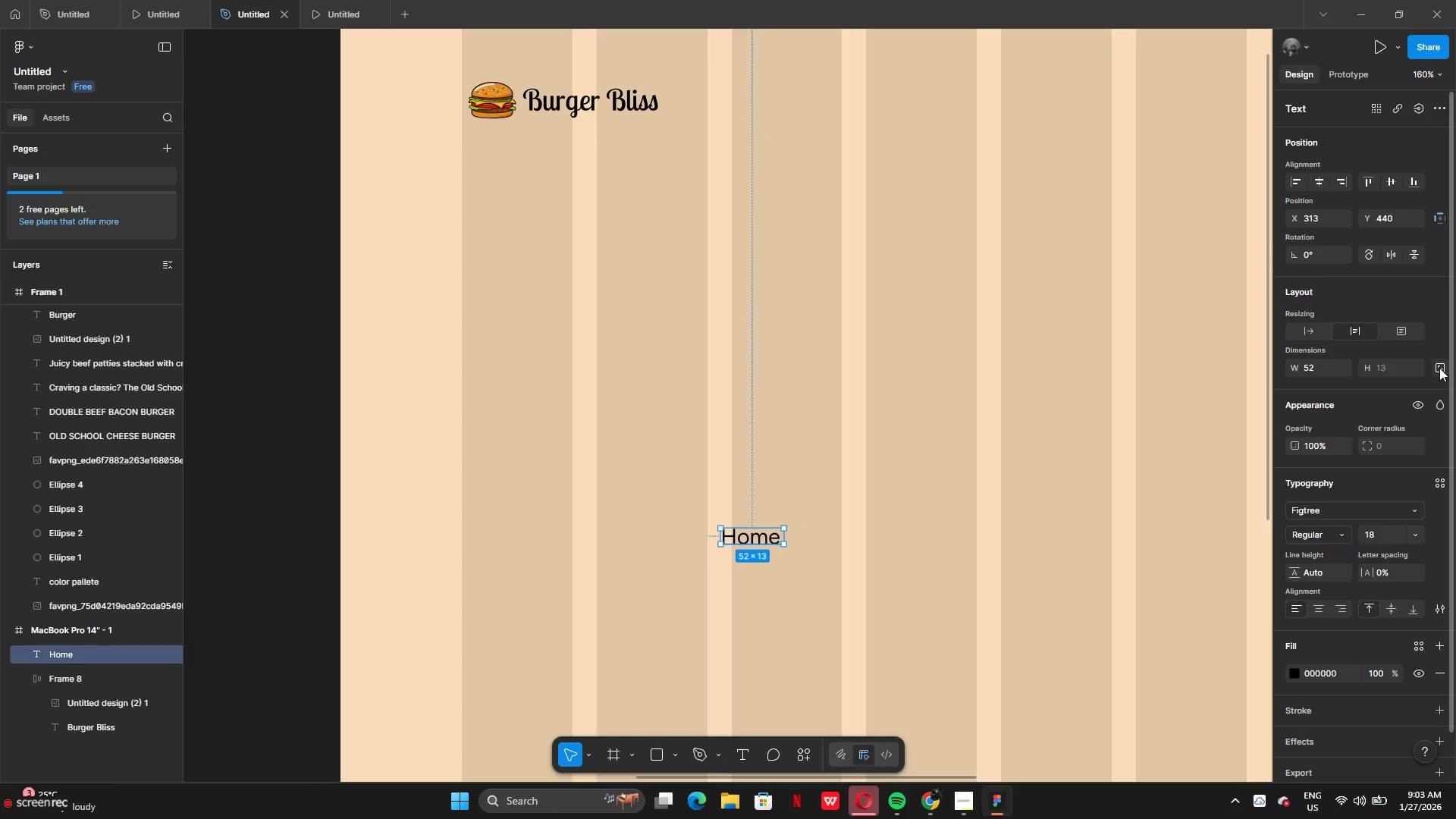 
left_click([1445, 371])
 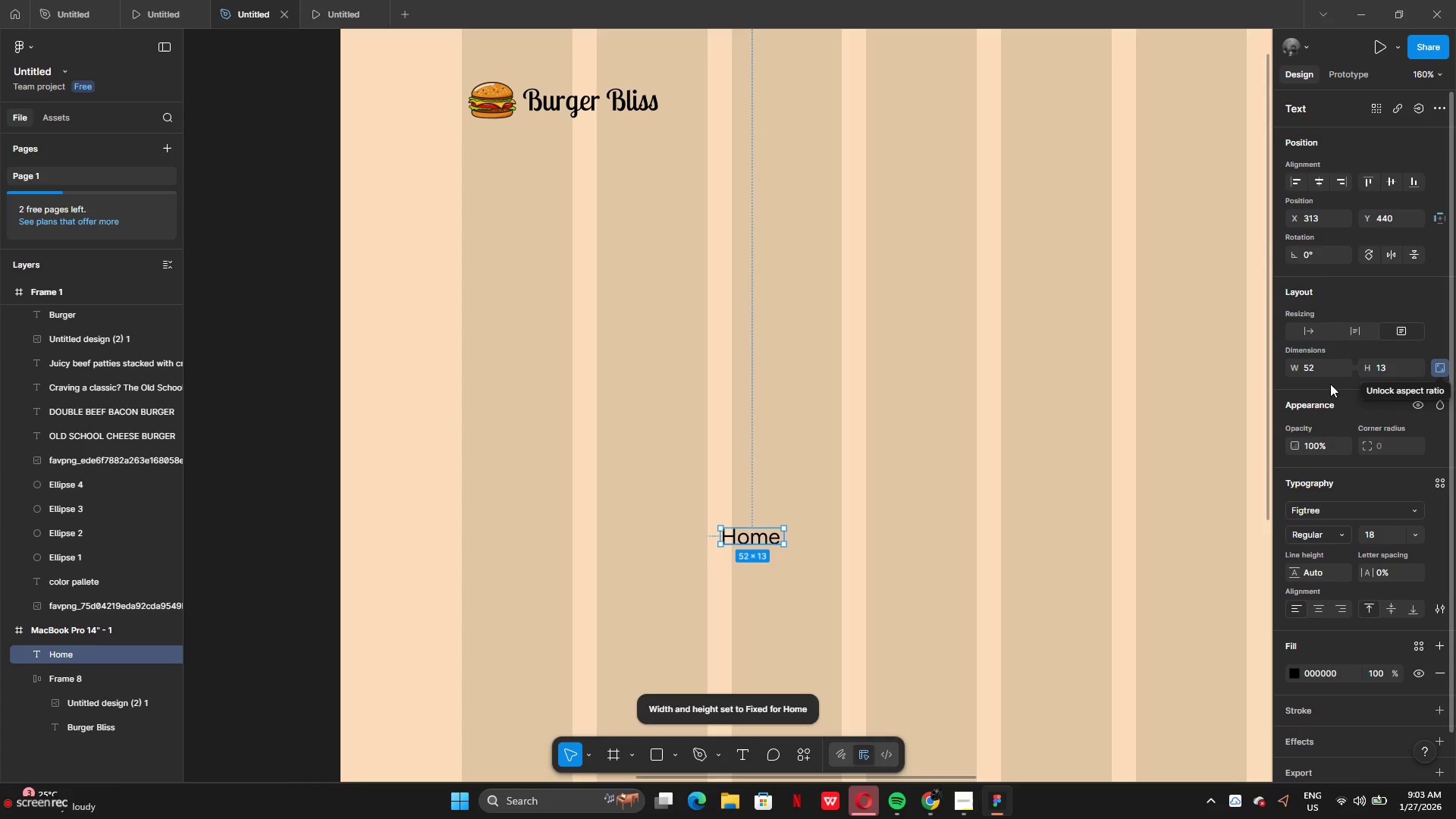 
left_click([1317, 369])
 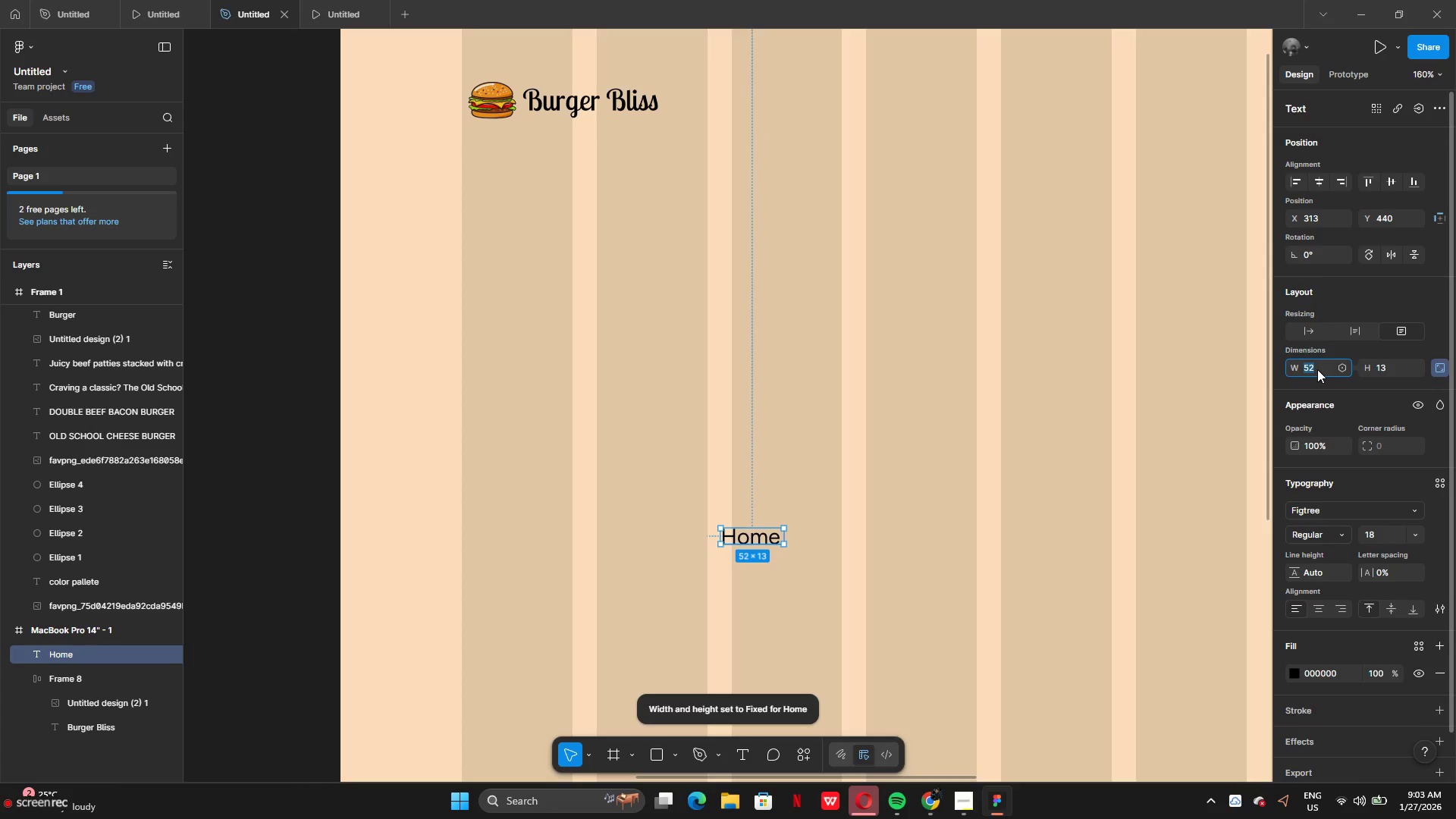 
key(Backspace)
type(60)
 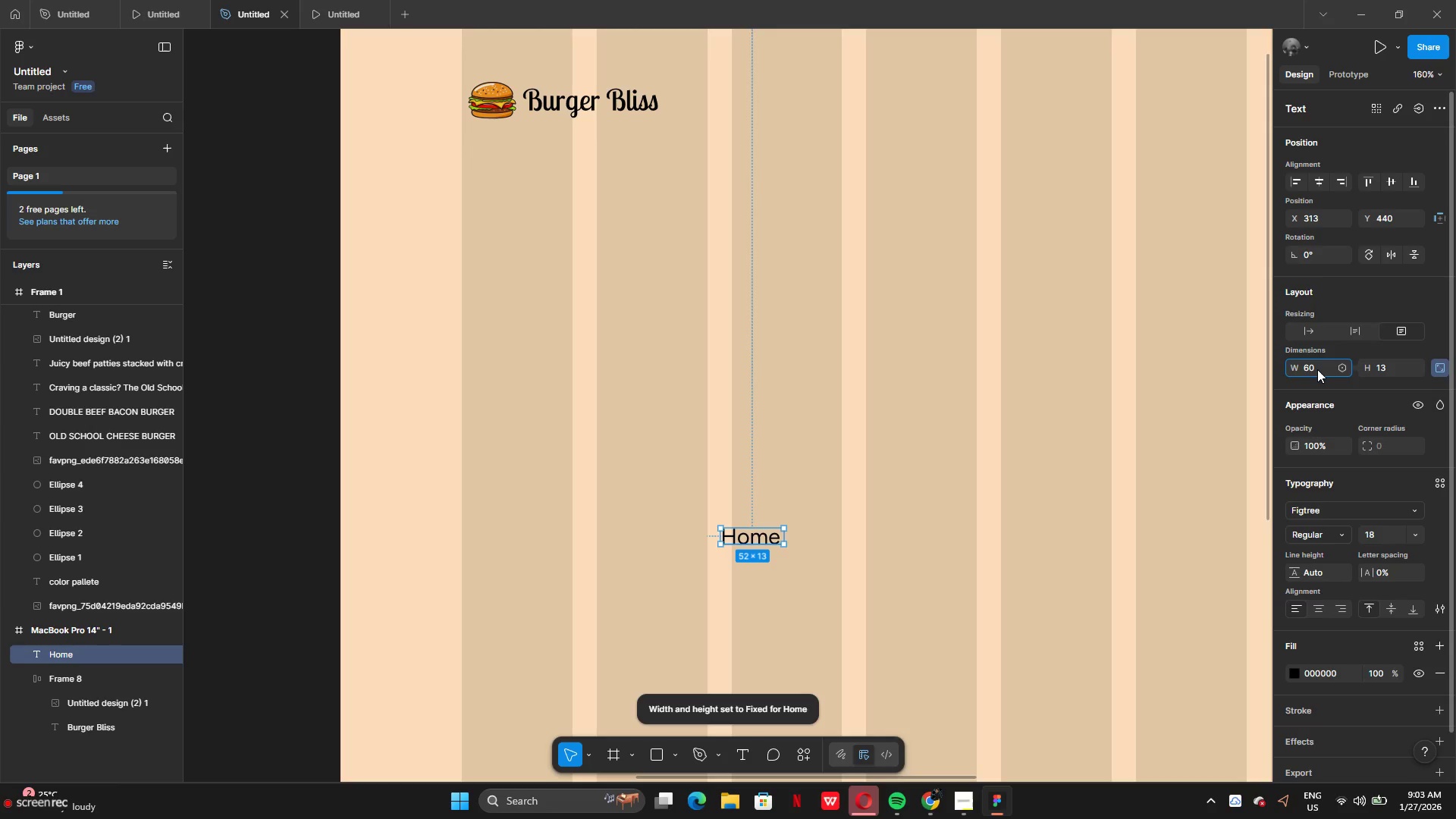 
key(Enter)
 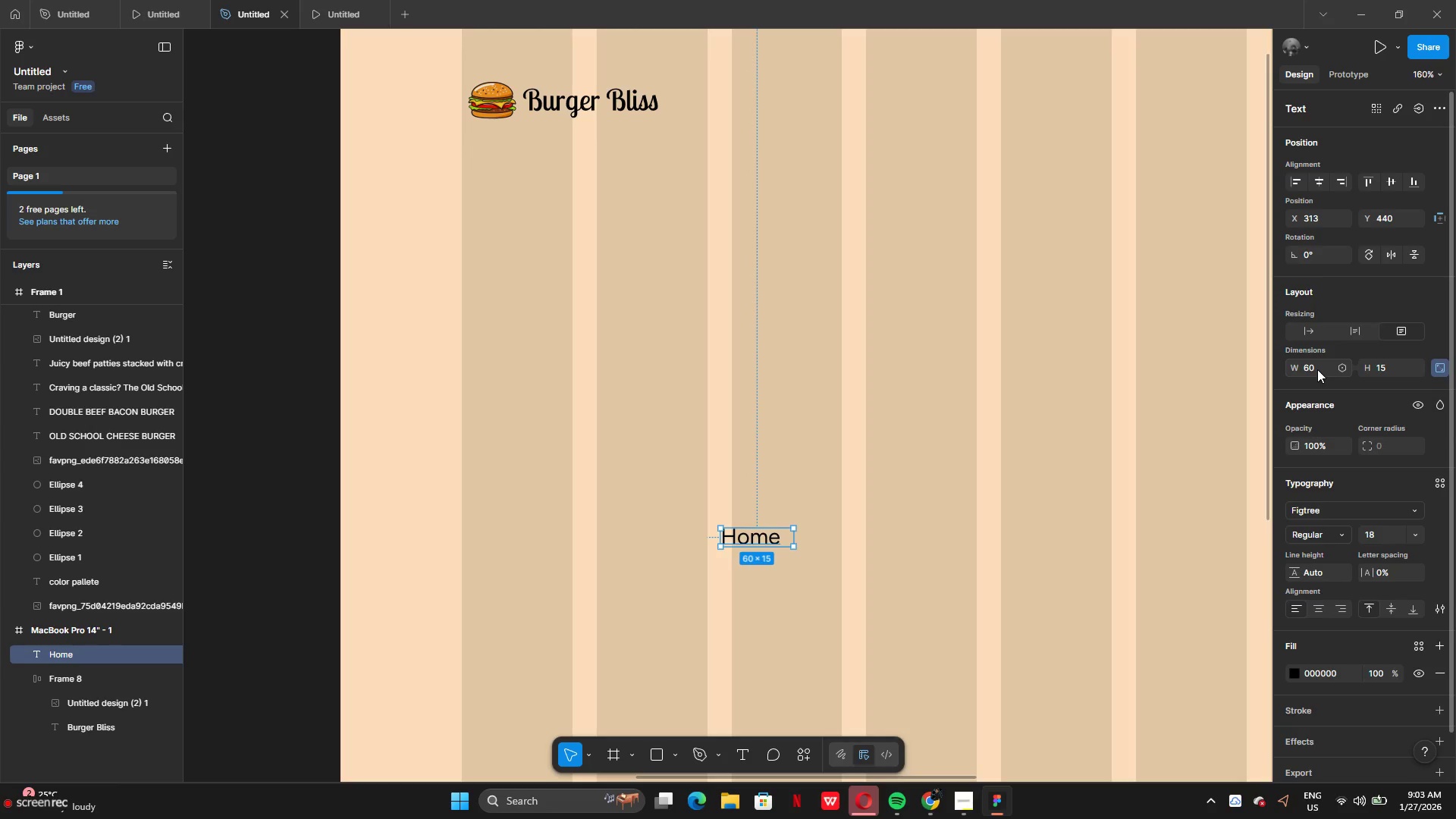 
key(Backspace)
 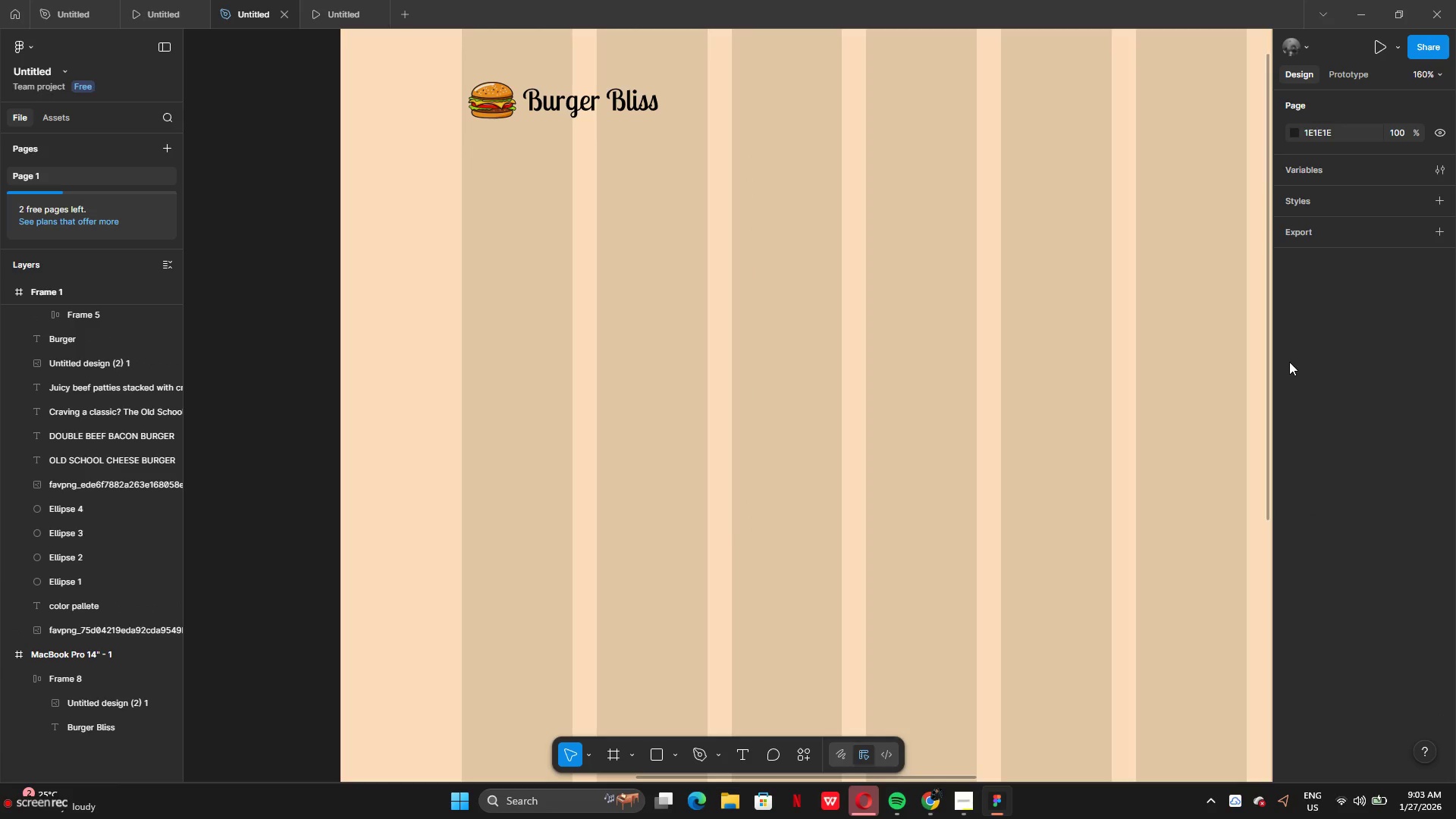 
key(Control+Z)
 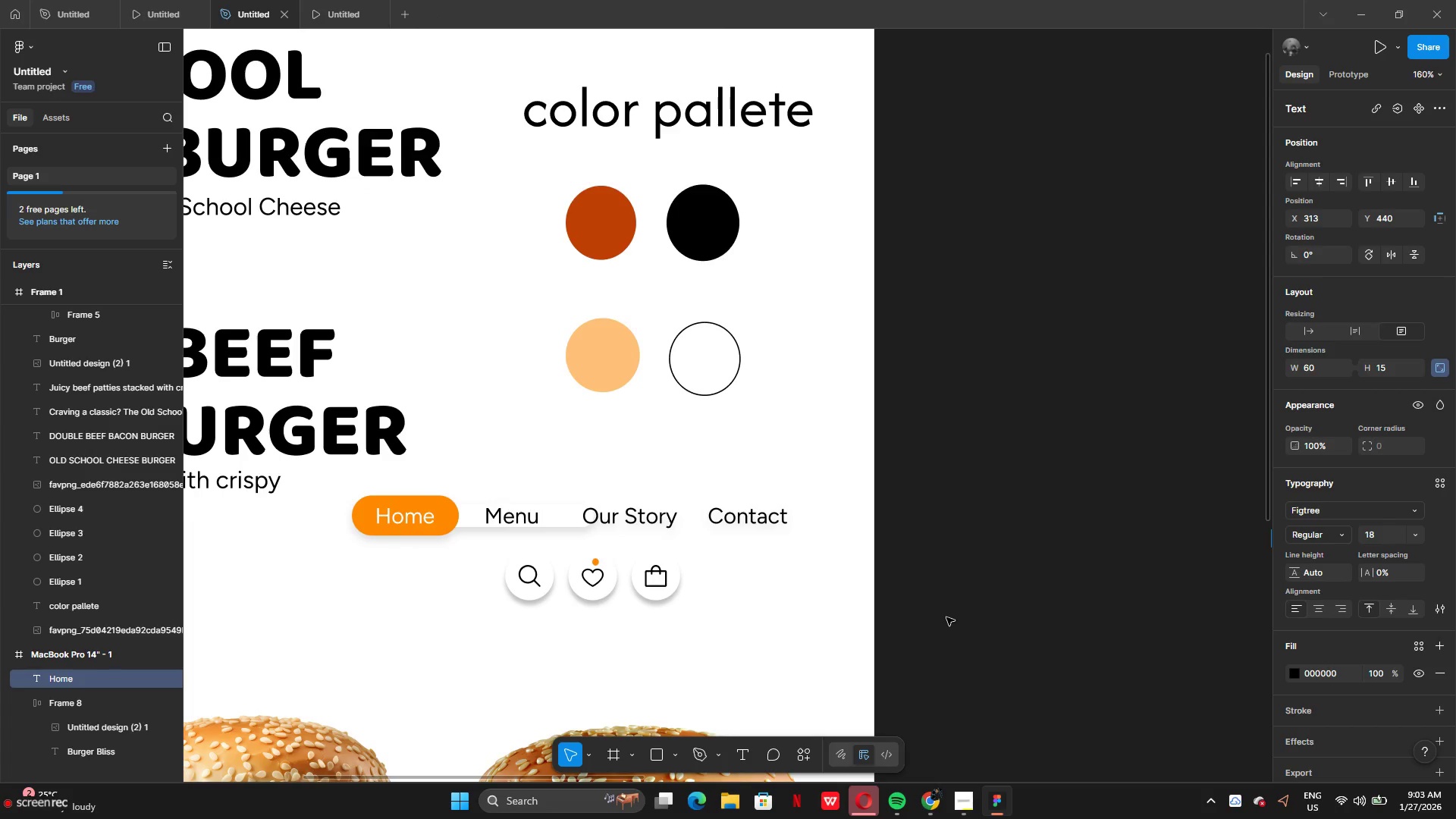 
wait(14.99)
 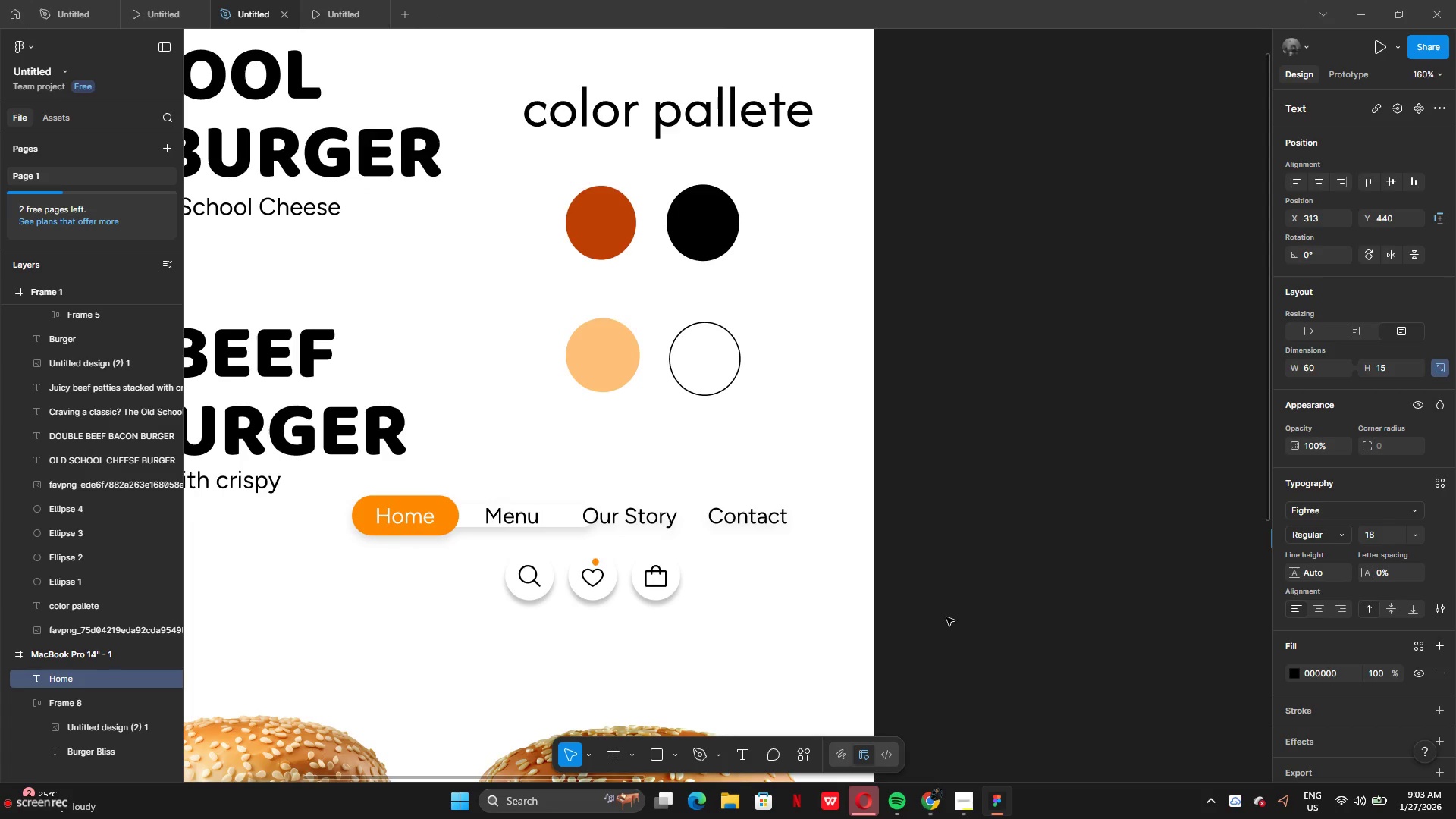 
left_click_drag(start_coordinate=[455, 524], to_coordinate=[480, 526])
 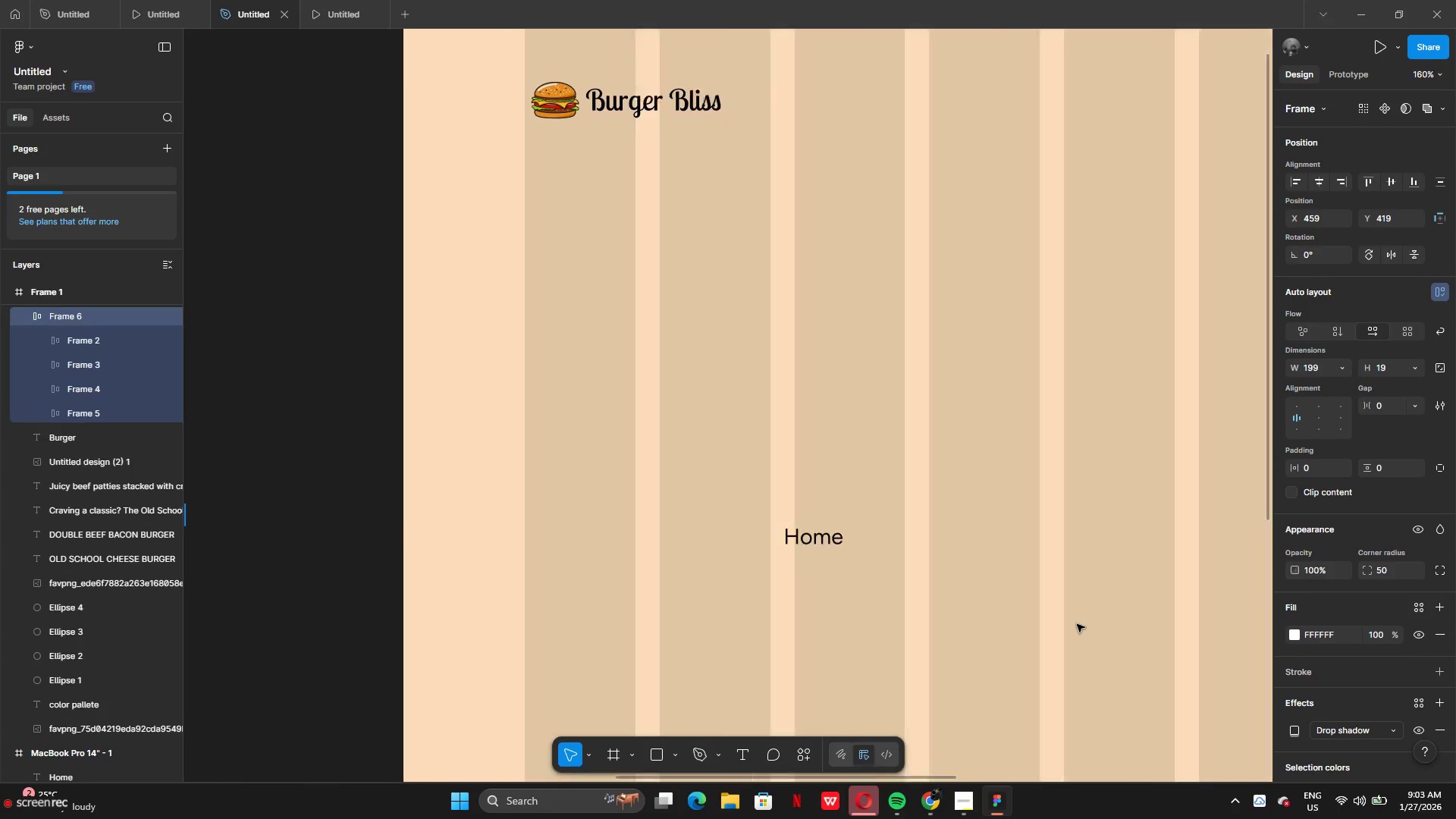 
left_click([774, 537])
 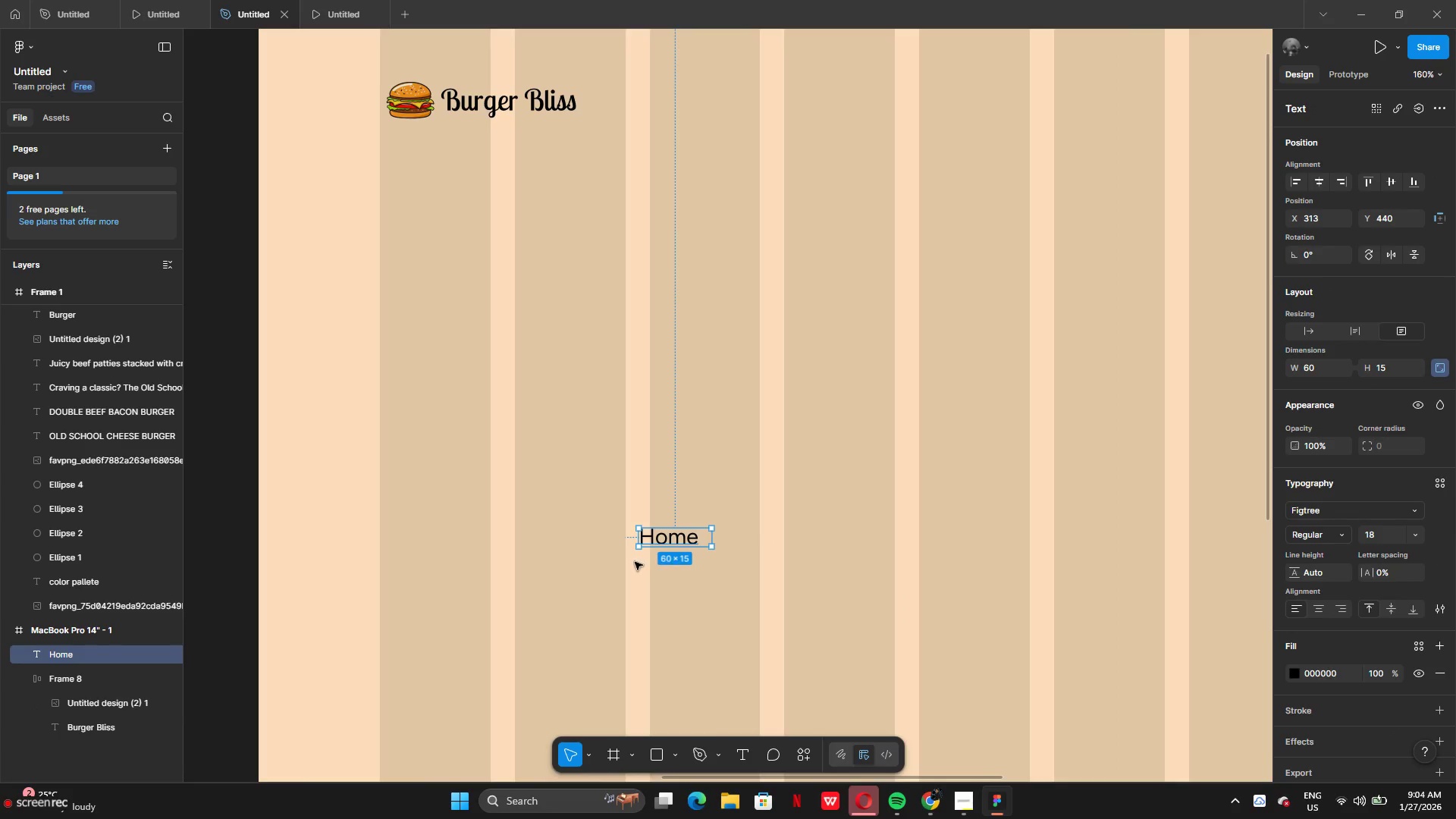 
hold_key(key=AltLeft, duration=4.47)
left_click_drag(start_coordinate=[686, 538], to_coordinate=[786, 537])
 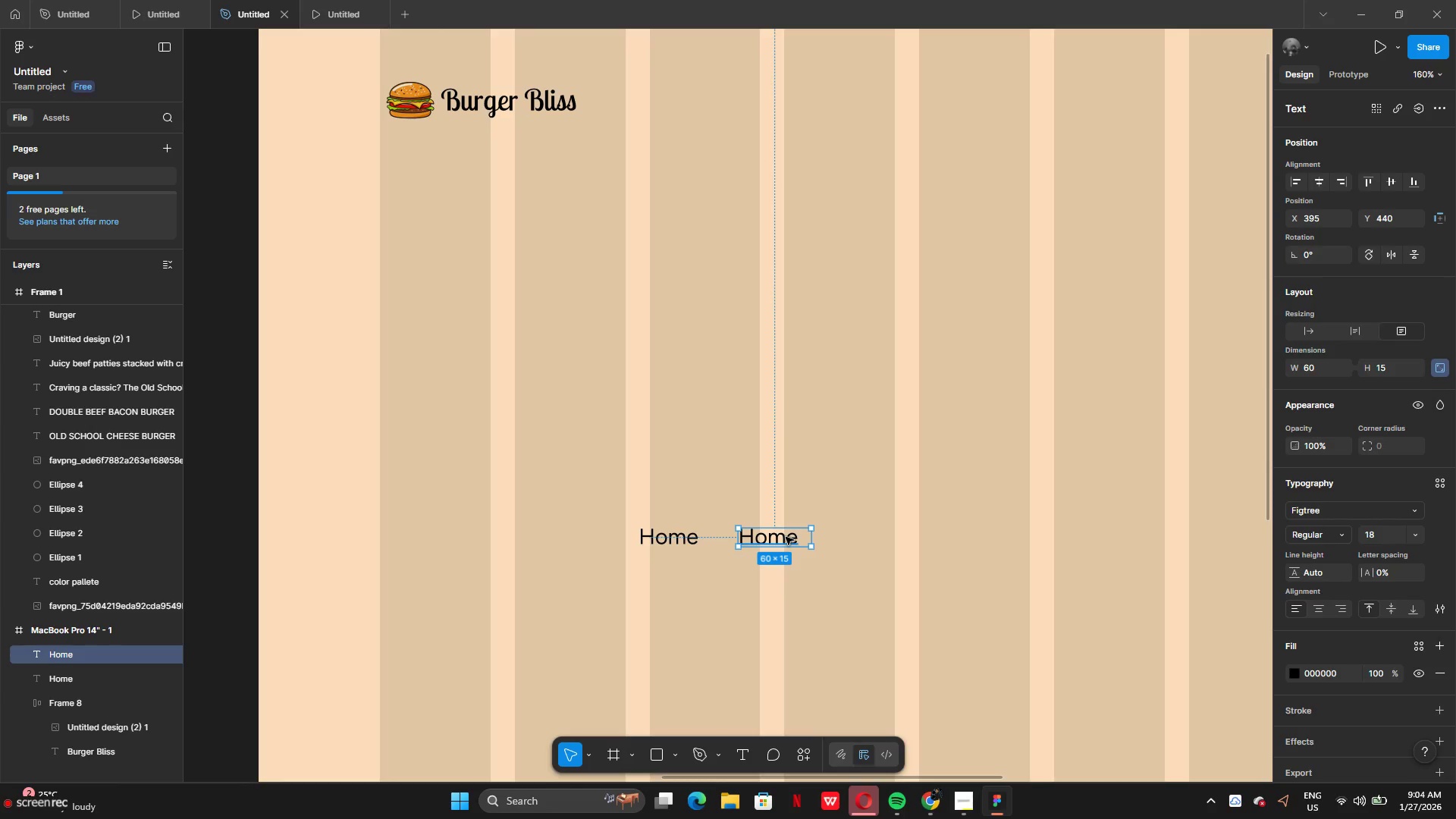 
hold_key(key=AltLeft, duration=2.31)
left_click_drag(start_coordinate=[786, 537], to_coordinate=[895, 538])
 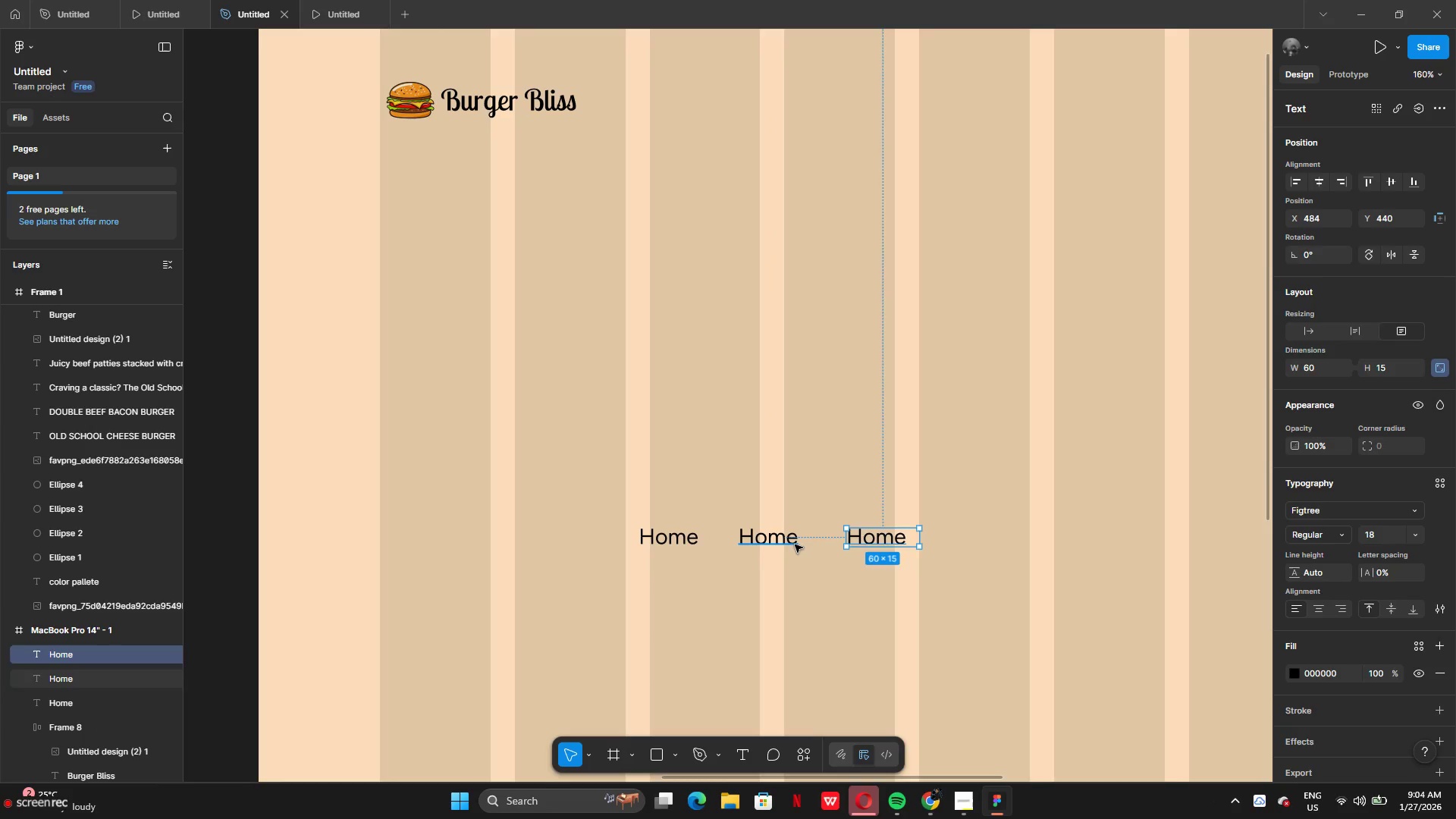 
double_click([795, 544])
 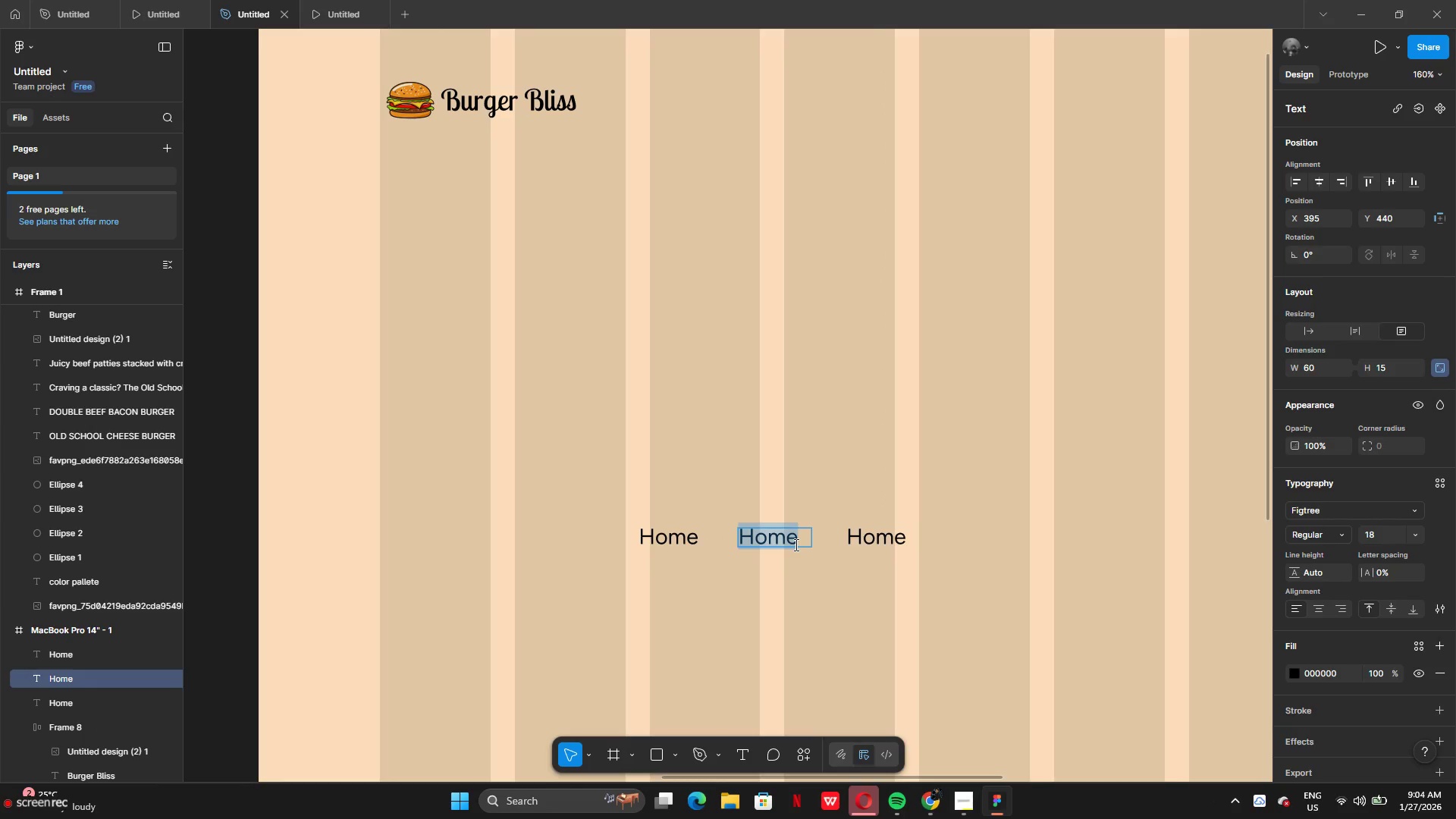 
type(Menu)
 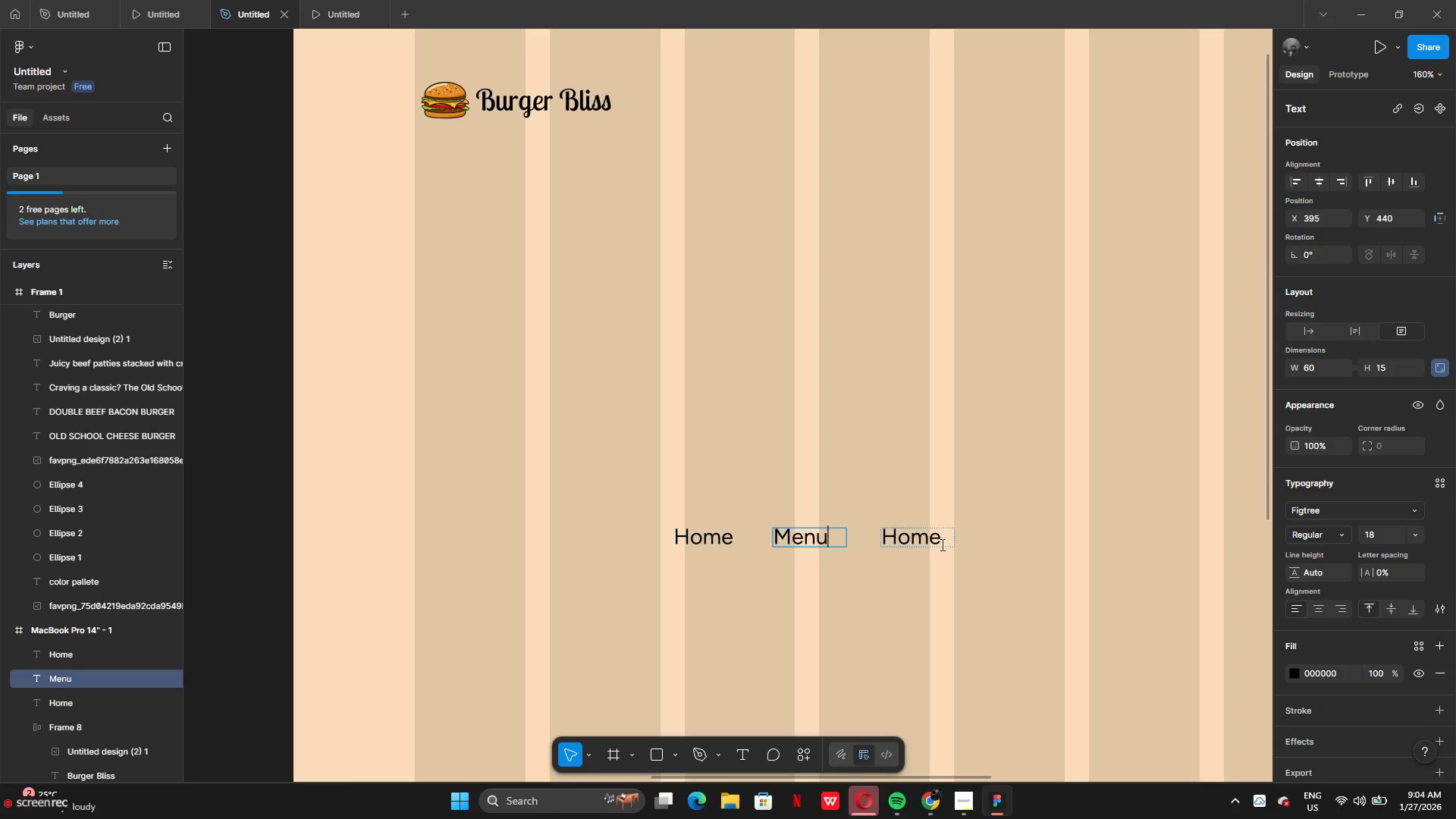 
left_click([933, 544])
 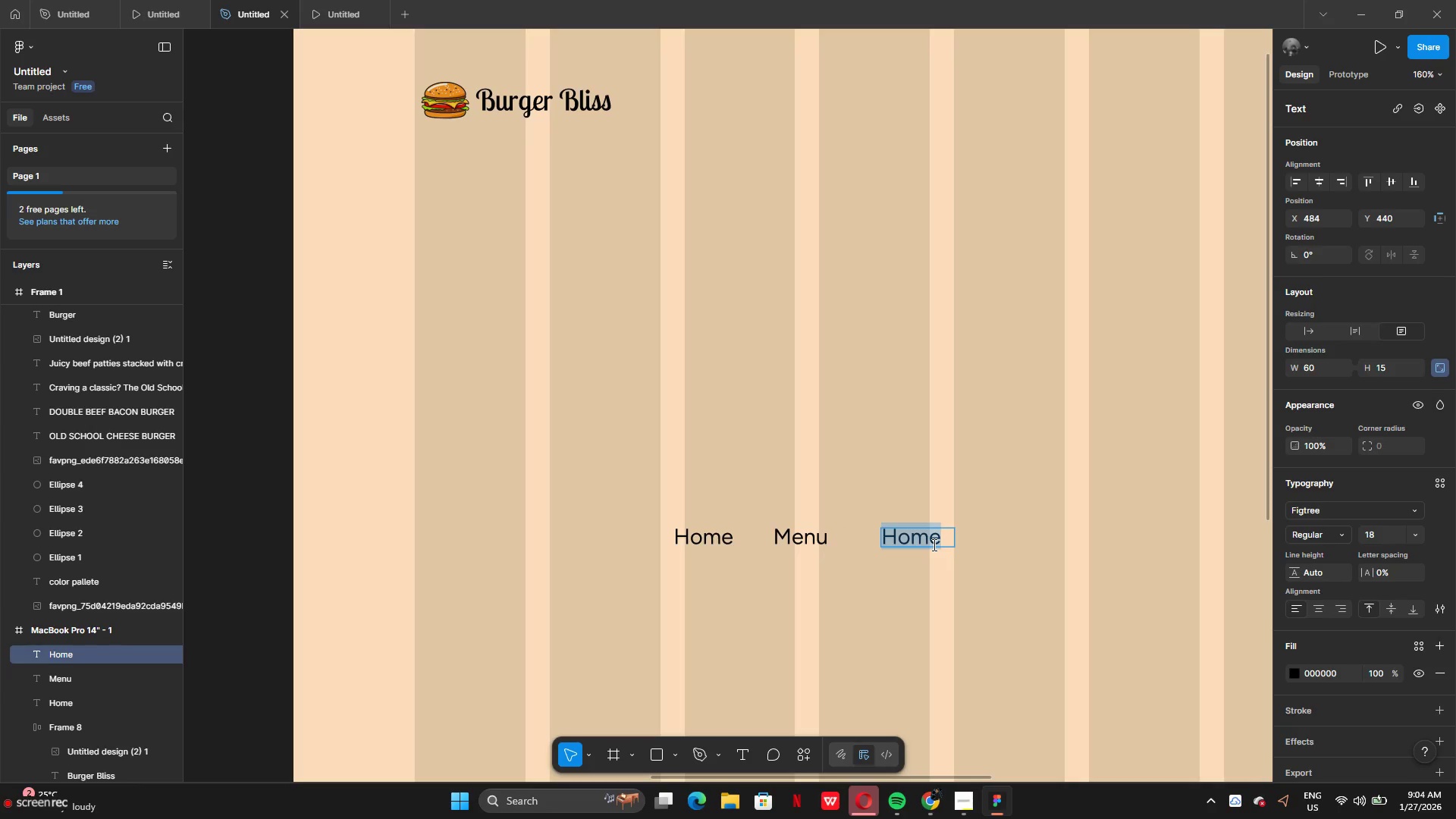 
type(Contact)
 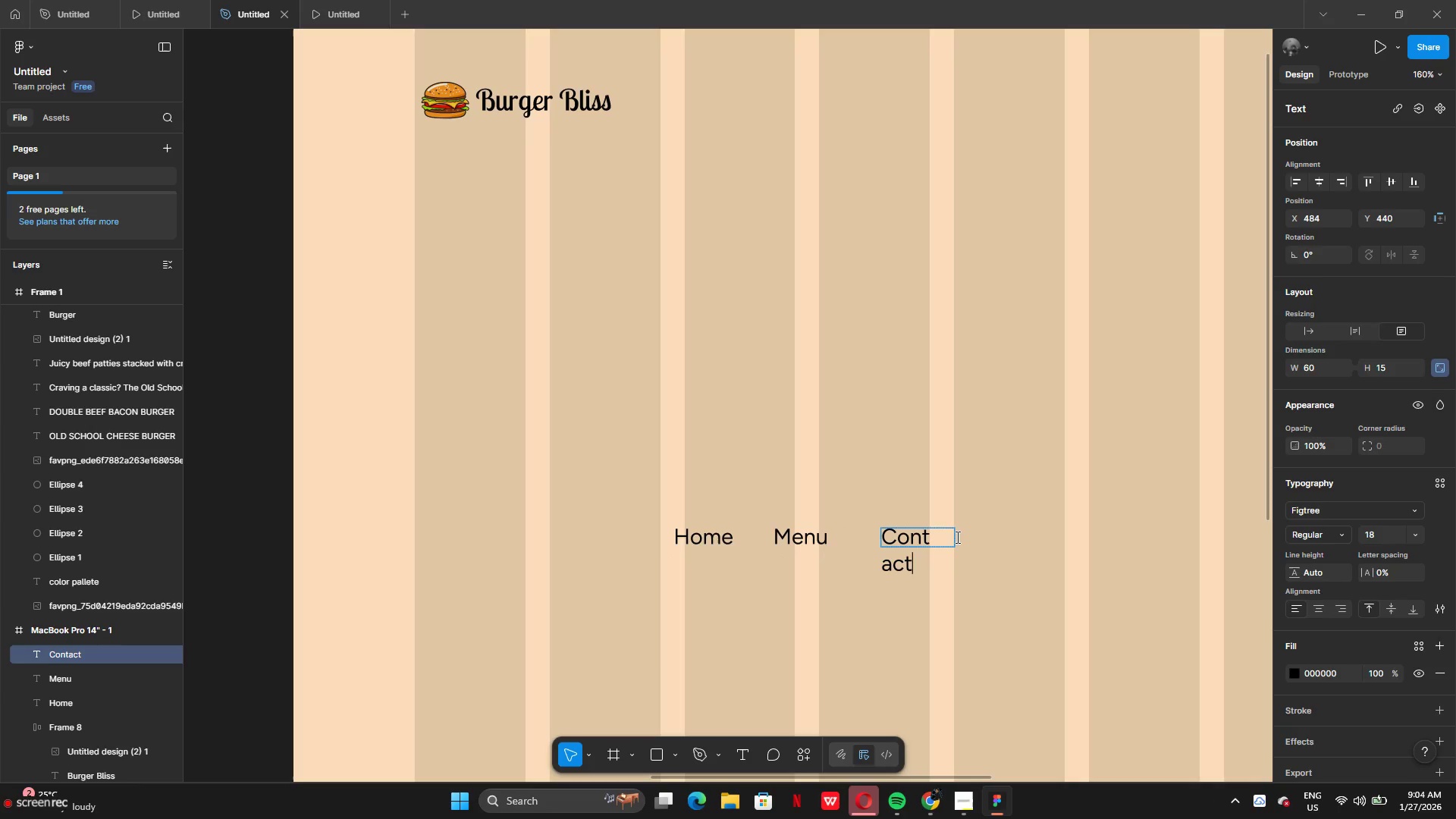 
left_click([958, 537])
 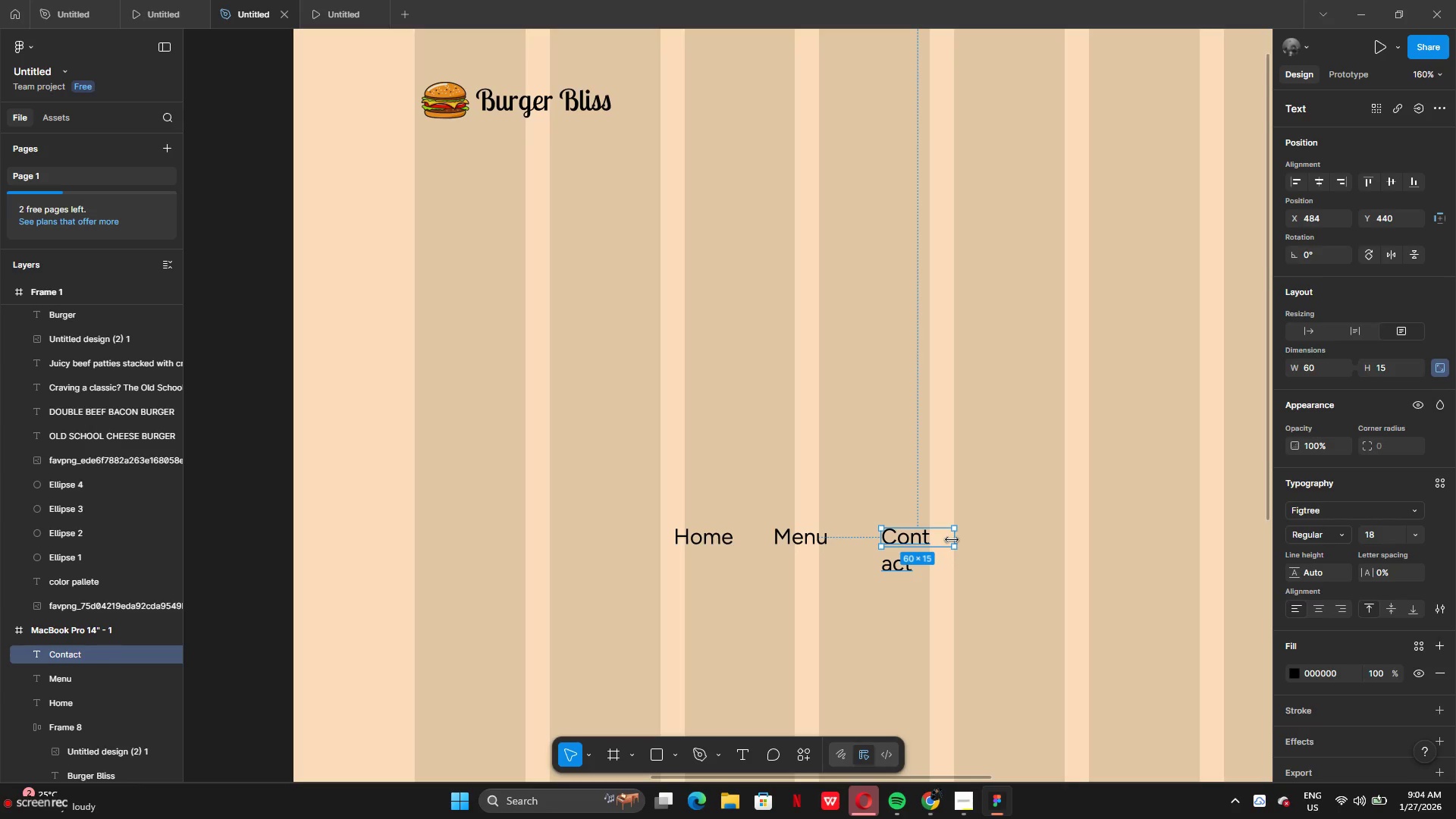 
left_click_drag(start_coordinate=[953, 540], to_coordinate=[962, 538])
 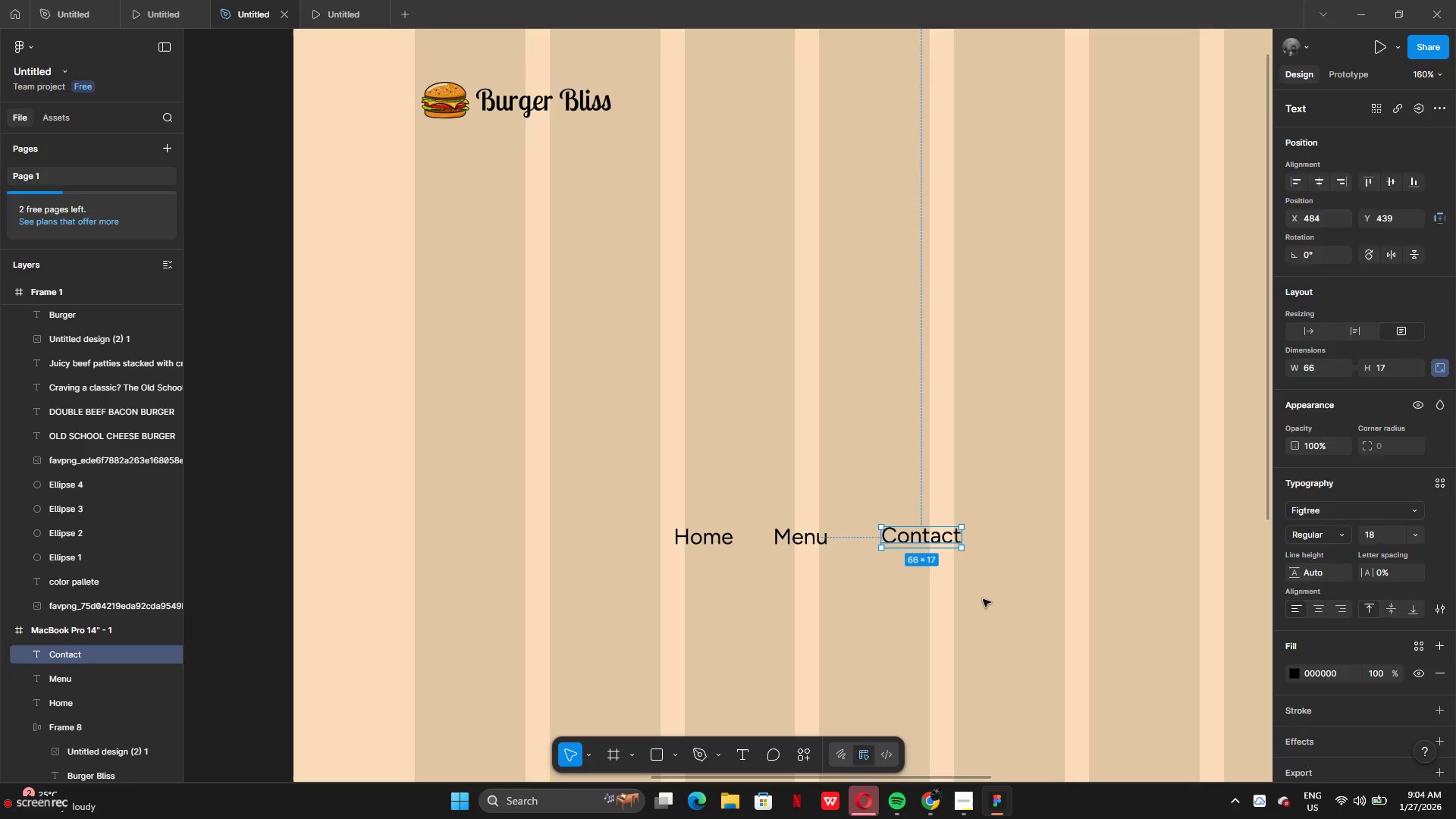 
left_click([983, 599])
 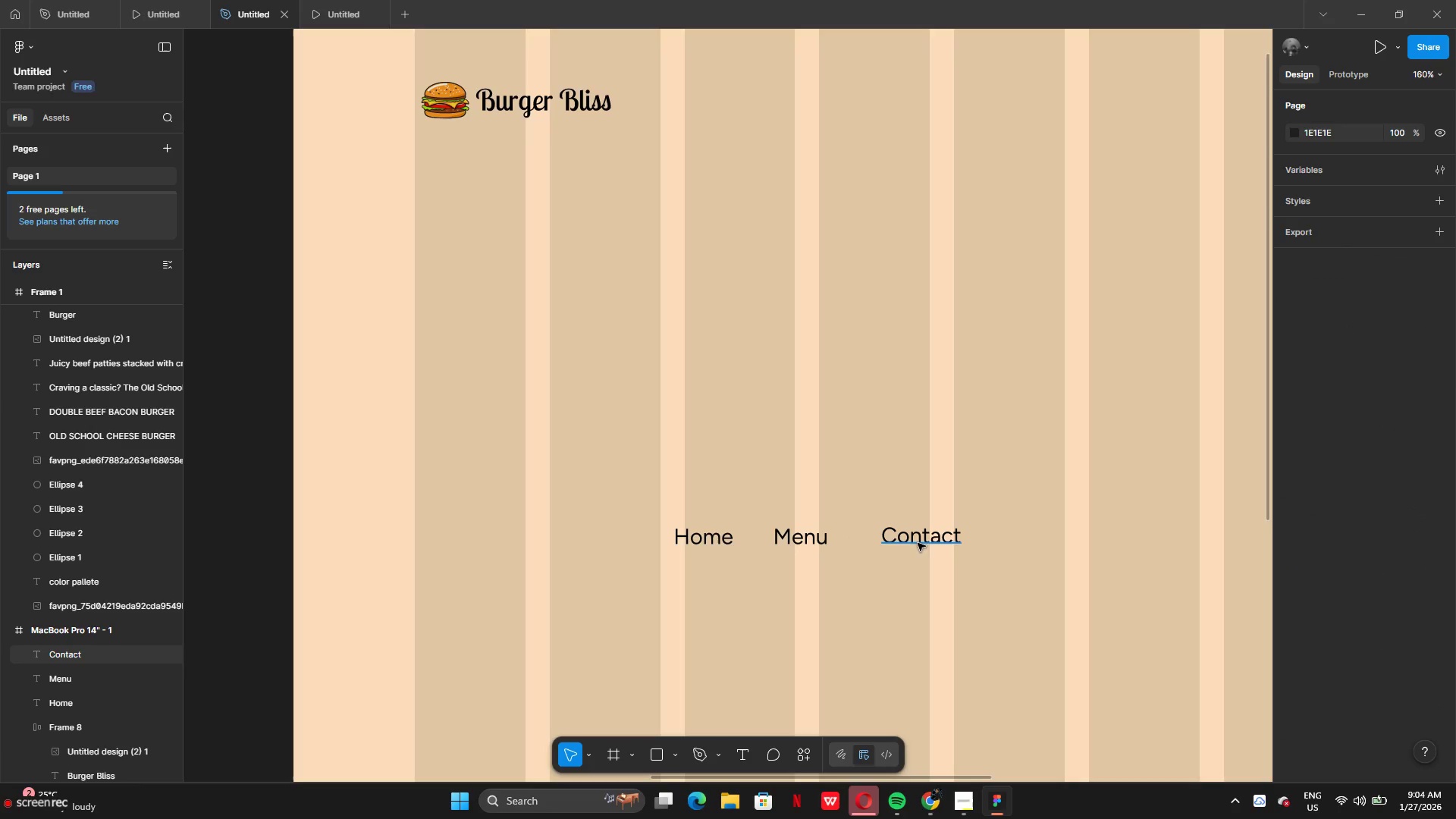 
left_click_drag(start_coordinate=[919, 543], to_coordinate=[908, 546])
 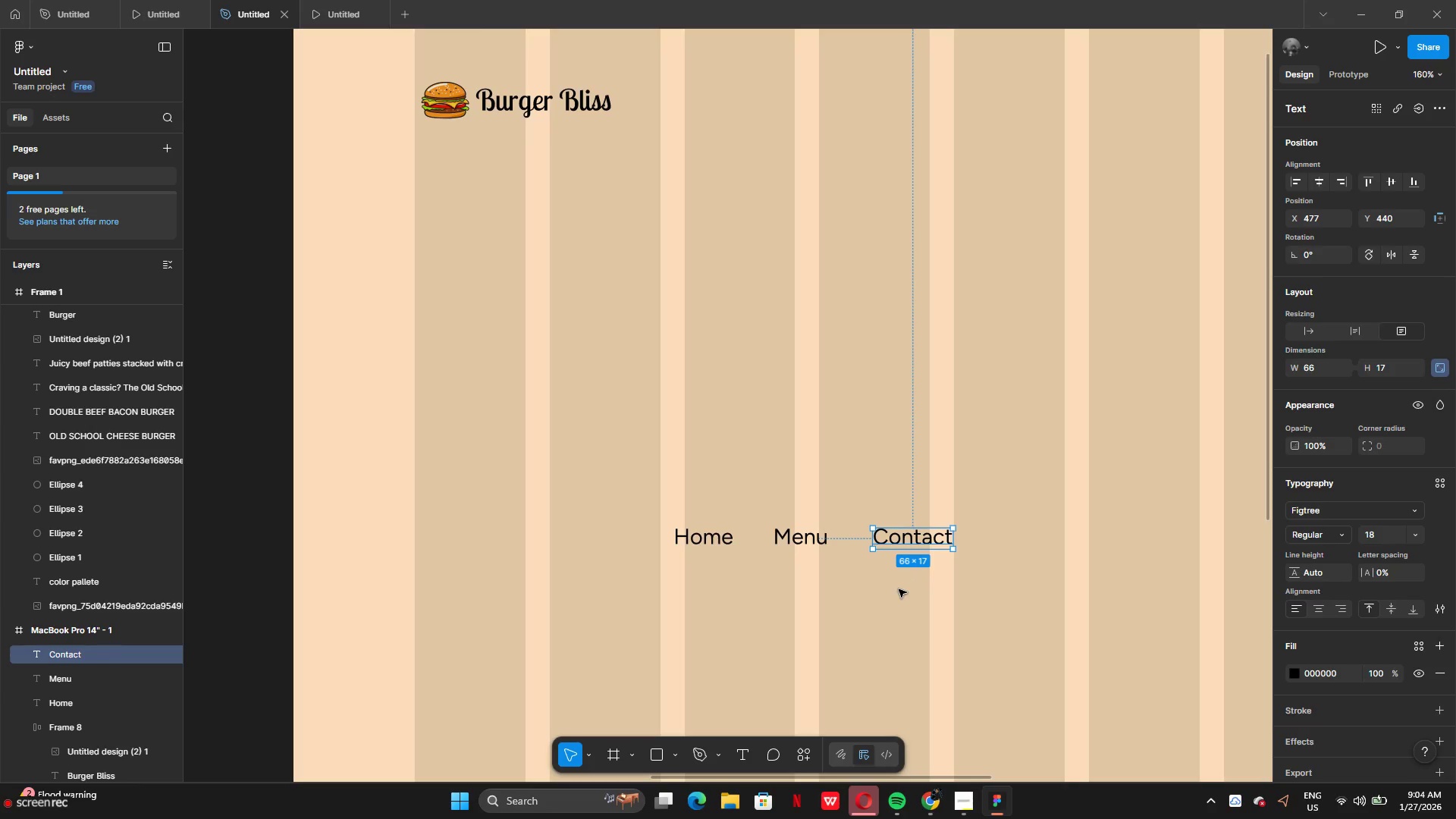 
left_click([899, 589])
 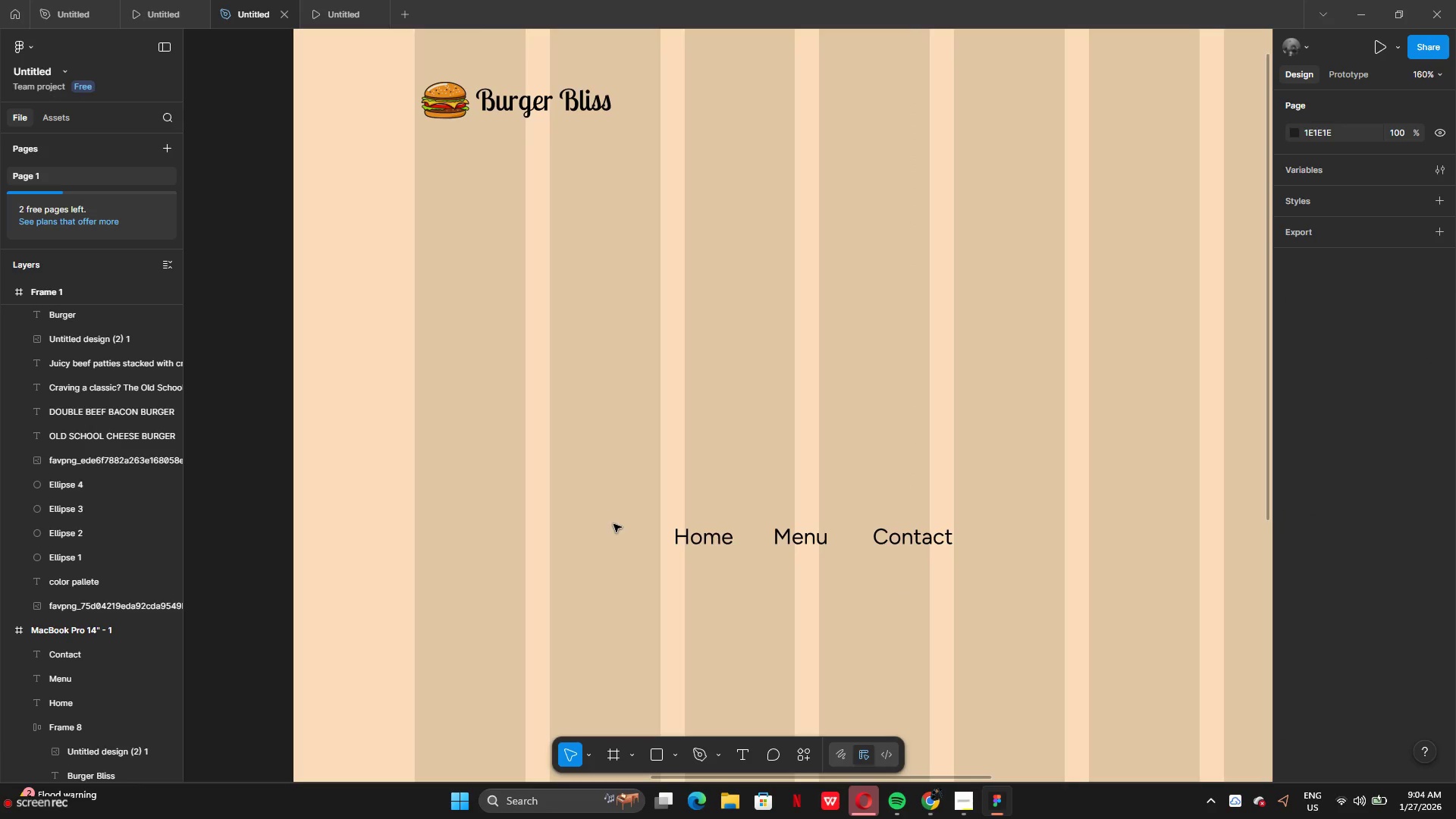 
left_click_drag(start_coordinate=[613, 525], to_coordinate=[989, 571])
 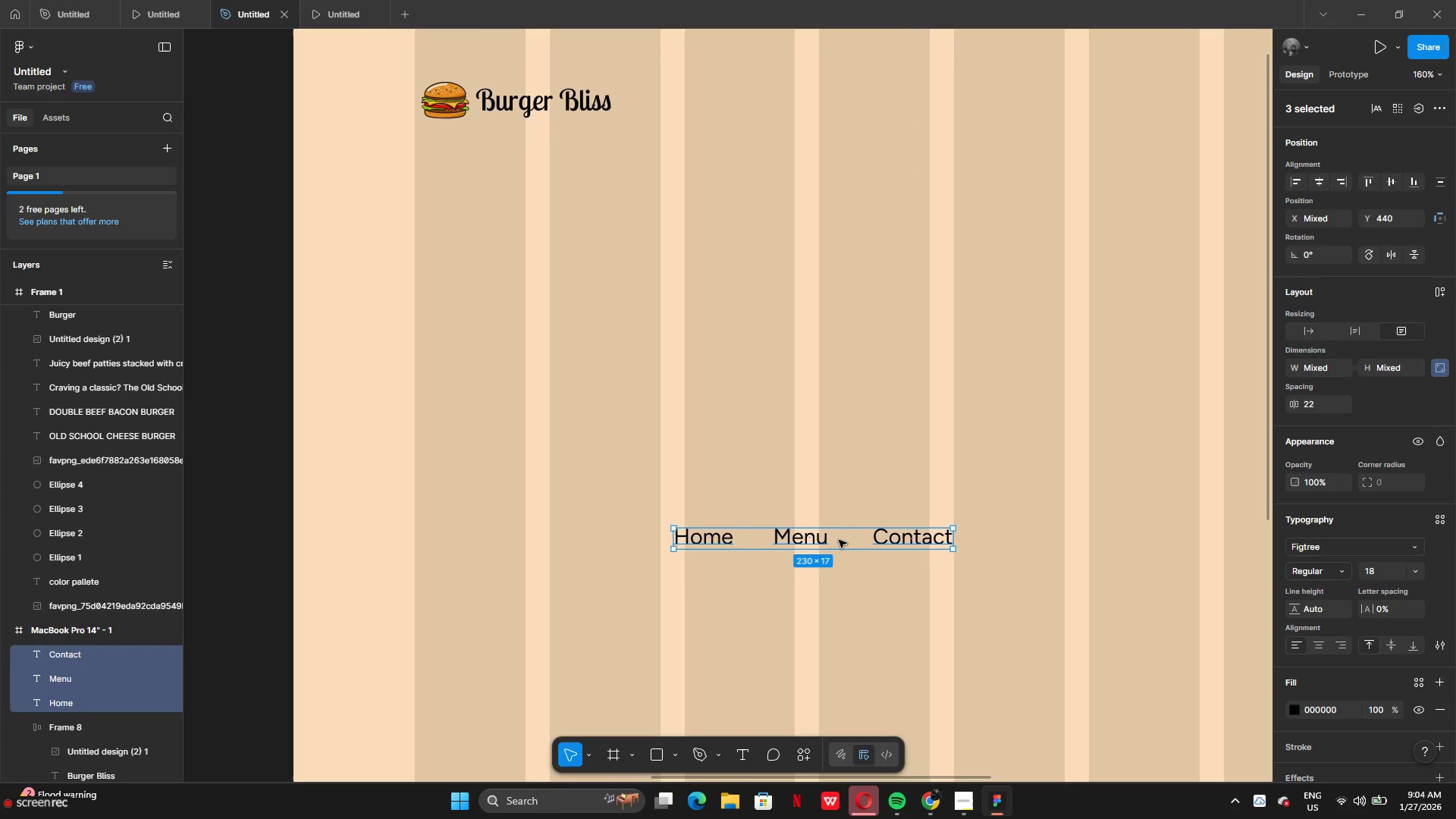 
right_click([843, 542])
 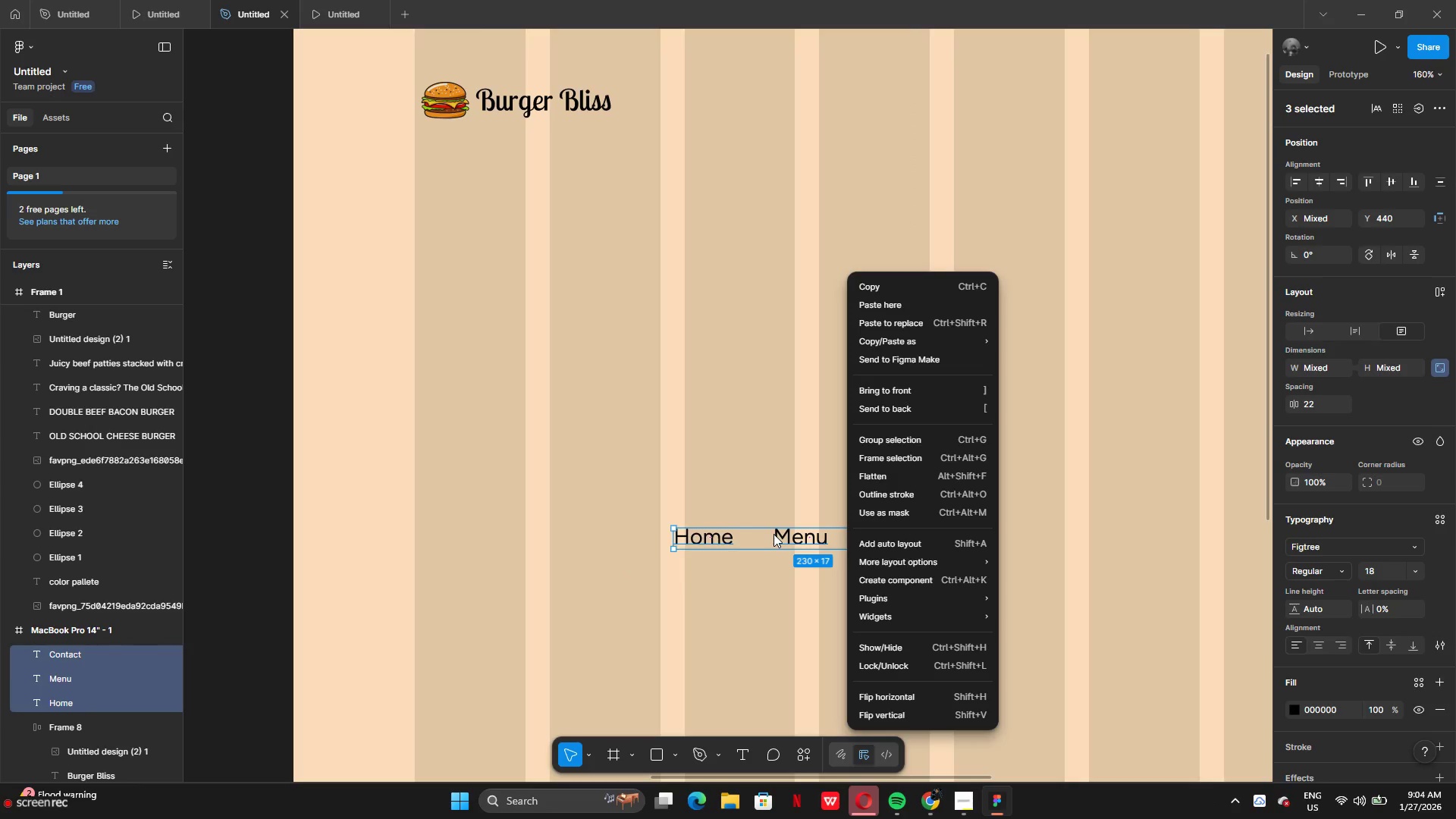 
left_click([774, 534])
 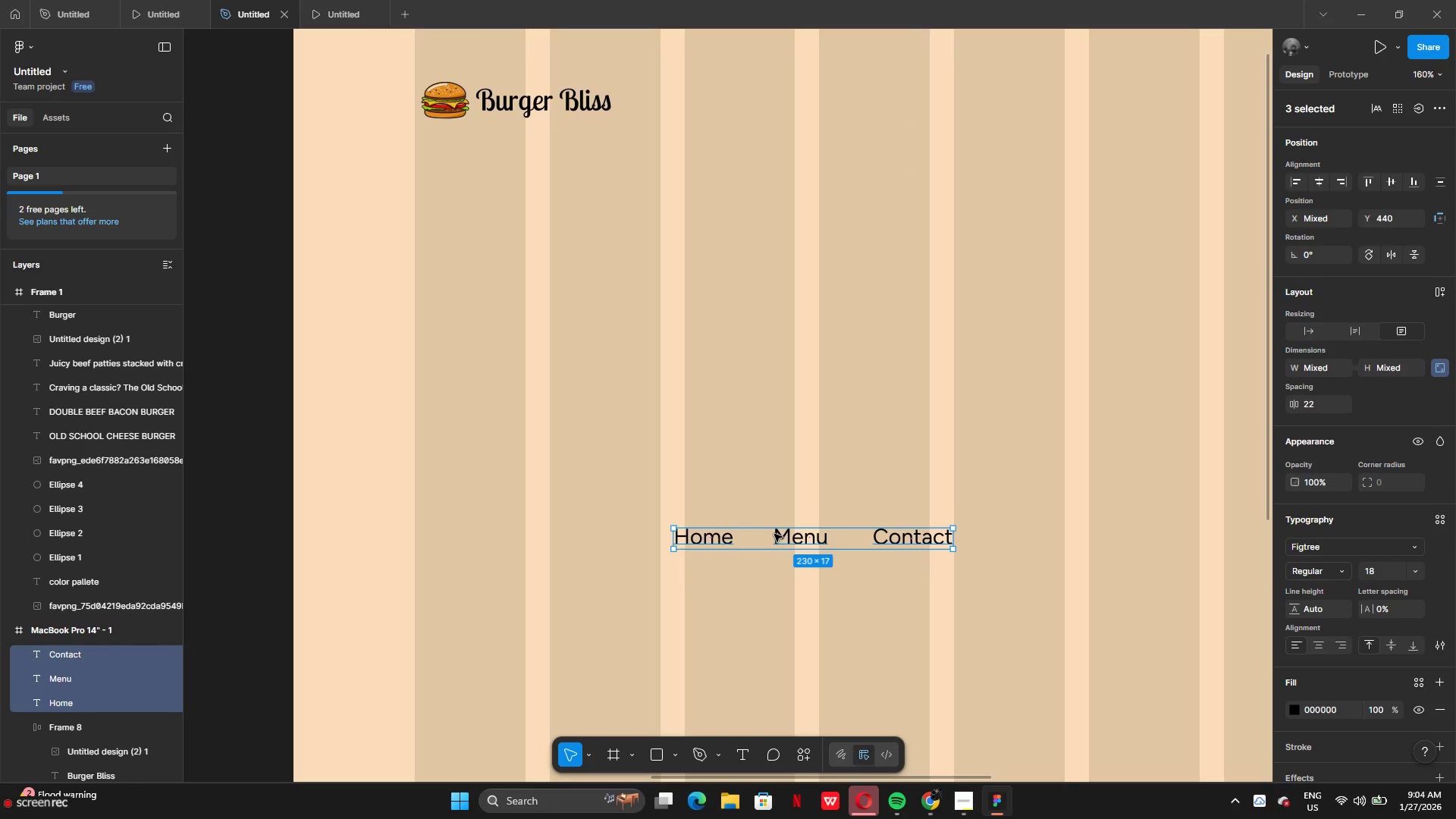 
key(Shift+A)
 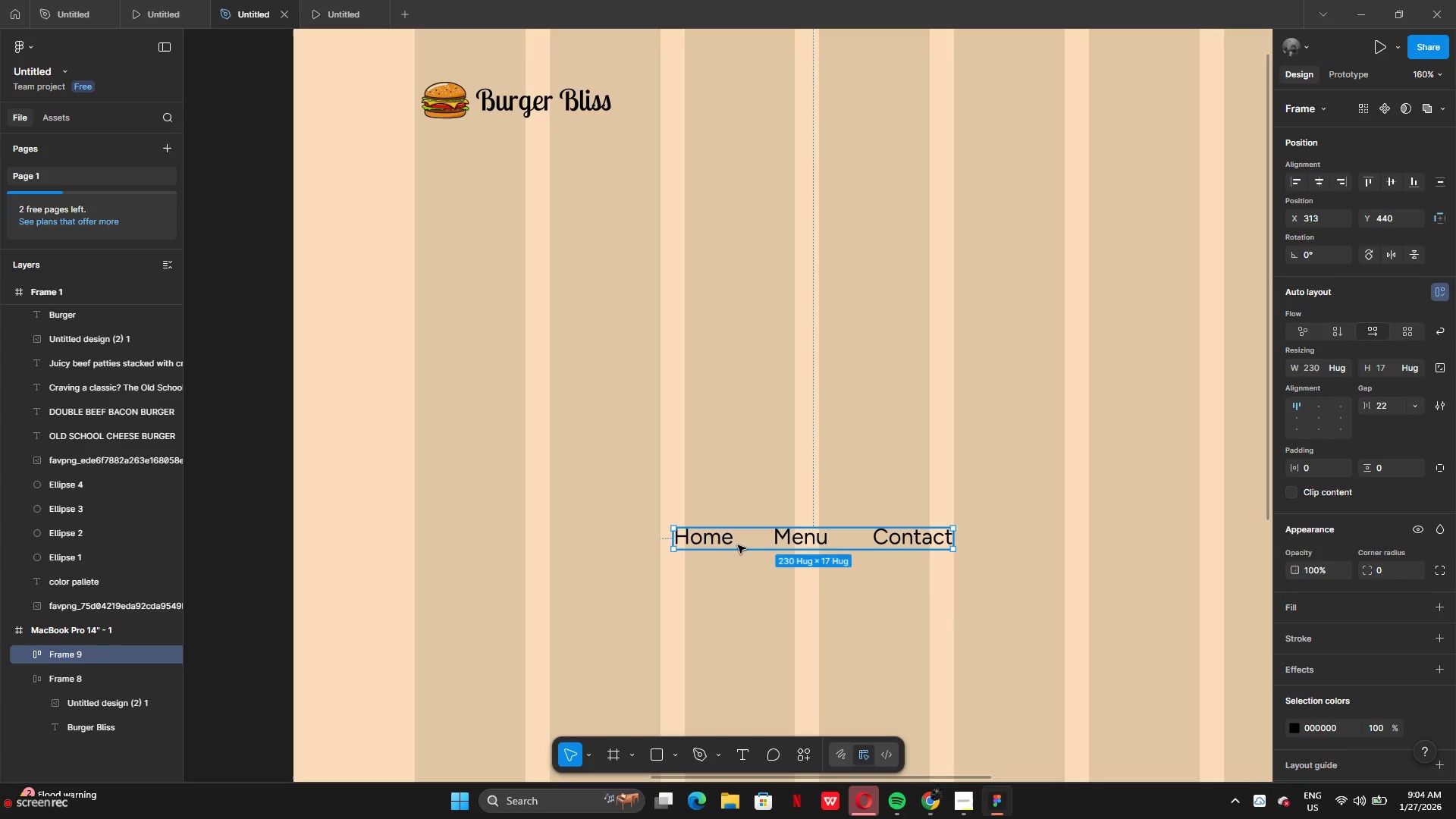 
left_click([726, 541])
 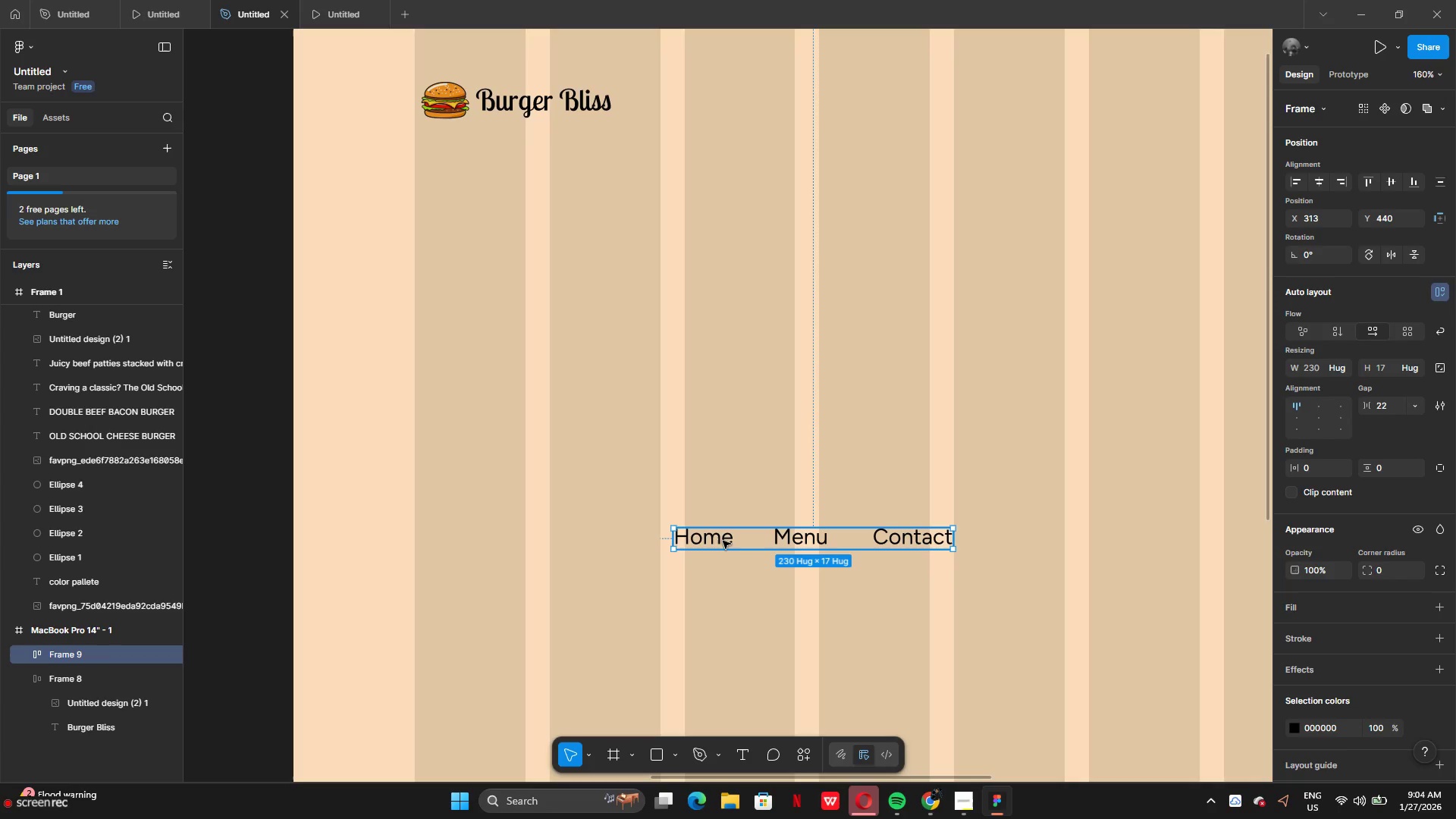 
double_click([723, 541])
 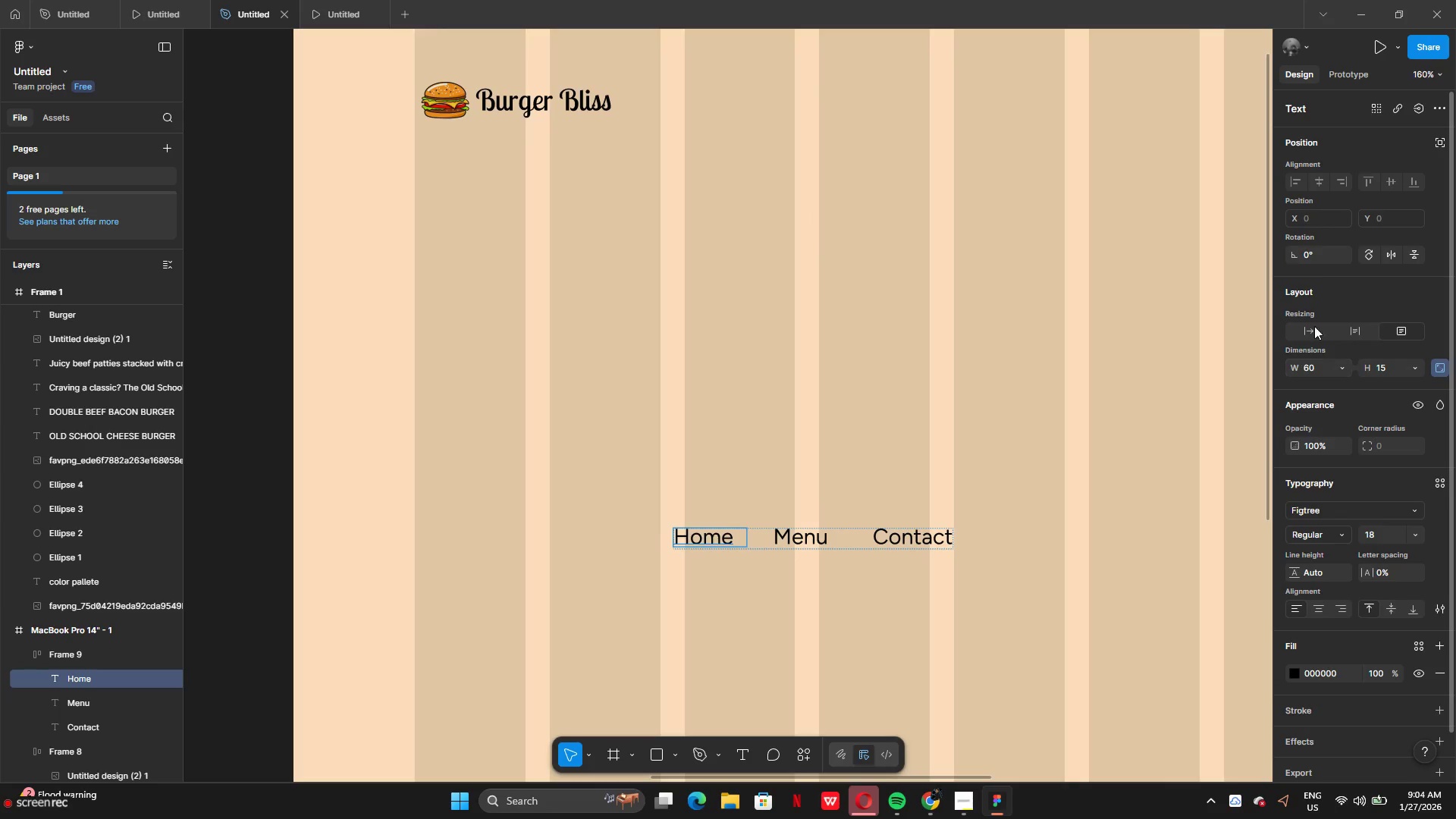 
right_click([711, 542])
 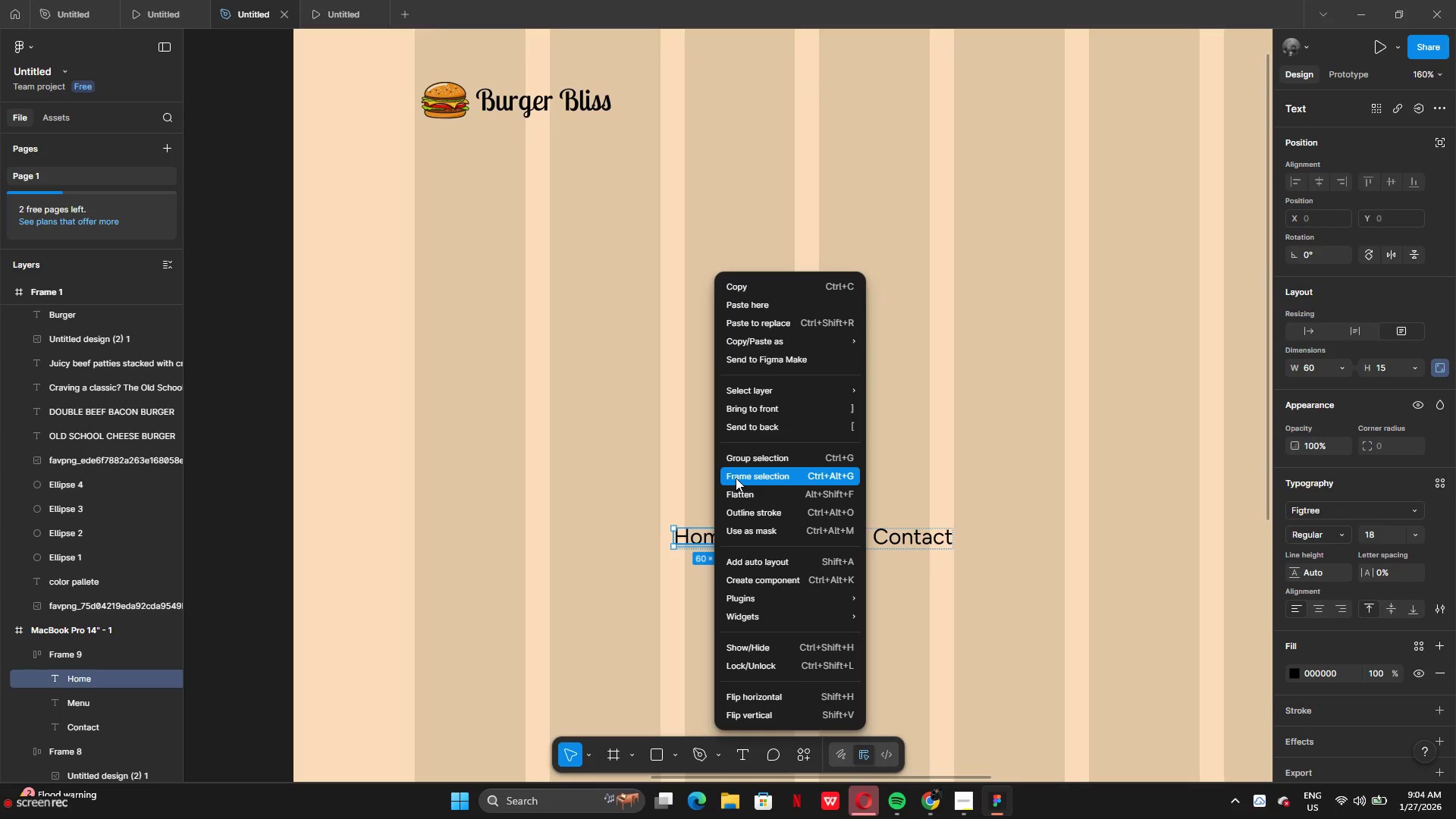 
left_click([736, 478])
 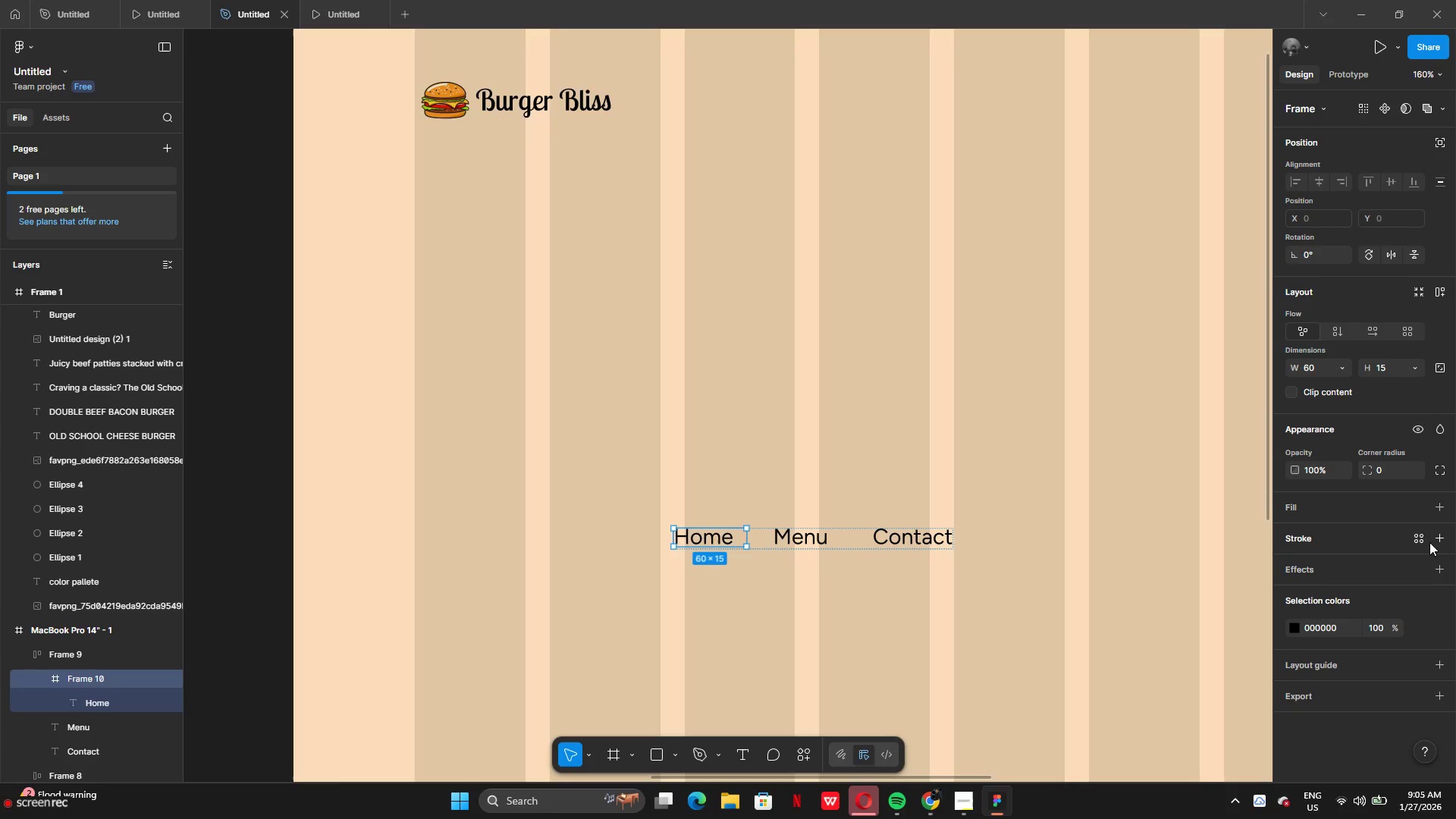 
wait(7.27)
 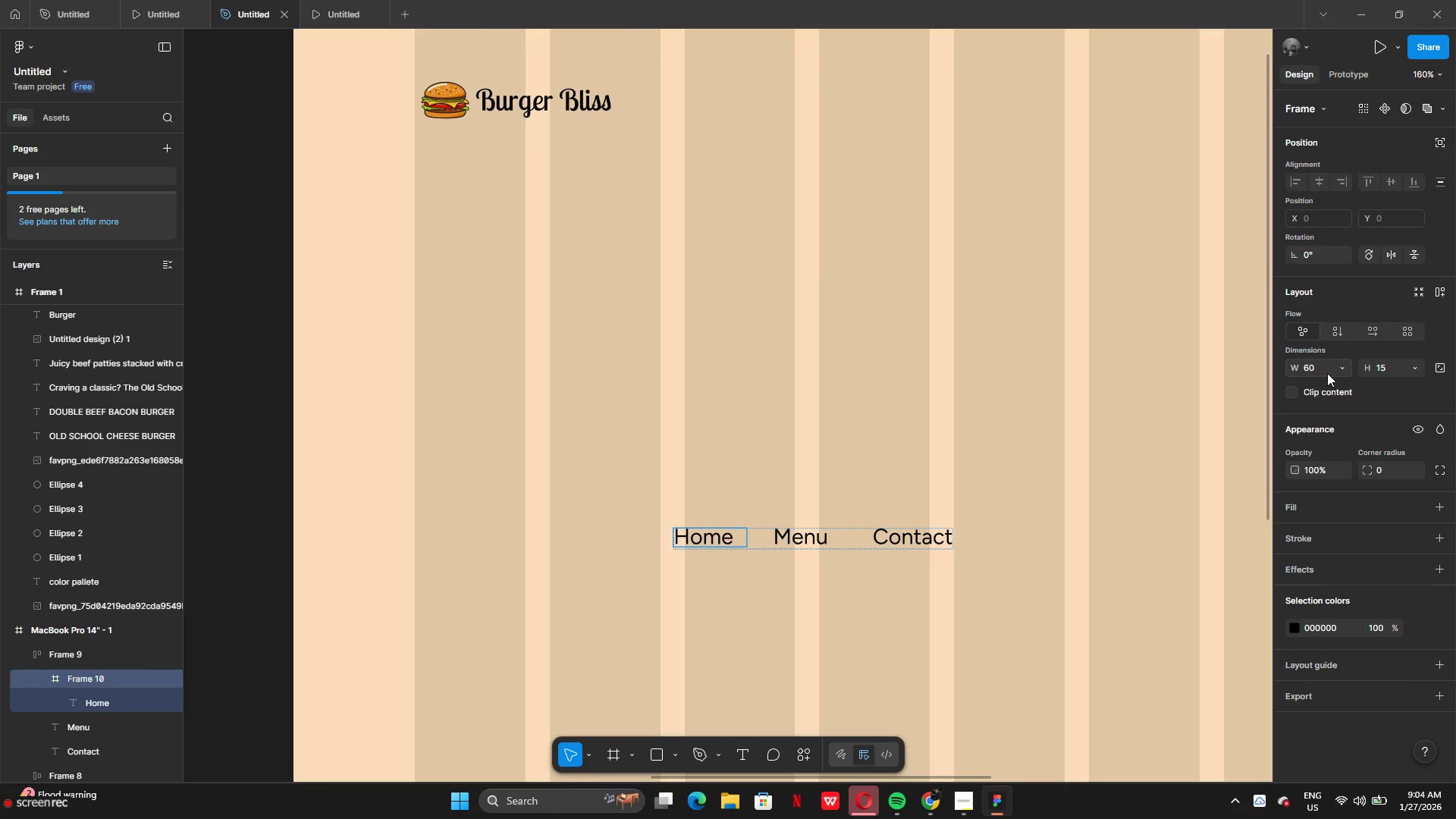 
left_click([1387, 515])
 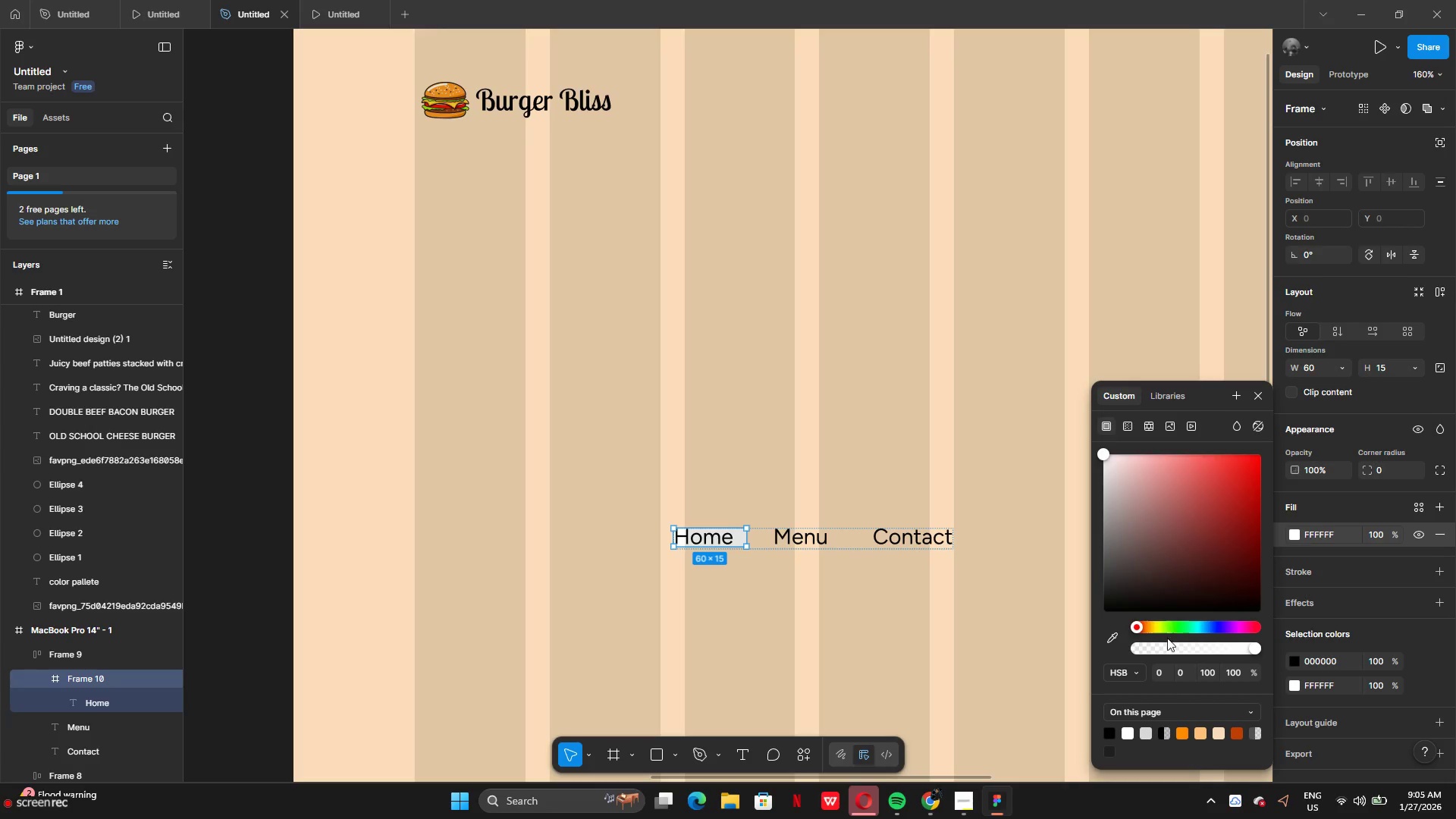 
left_click([1183, 733])
 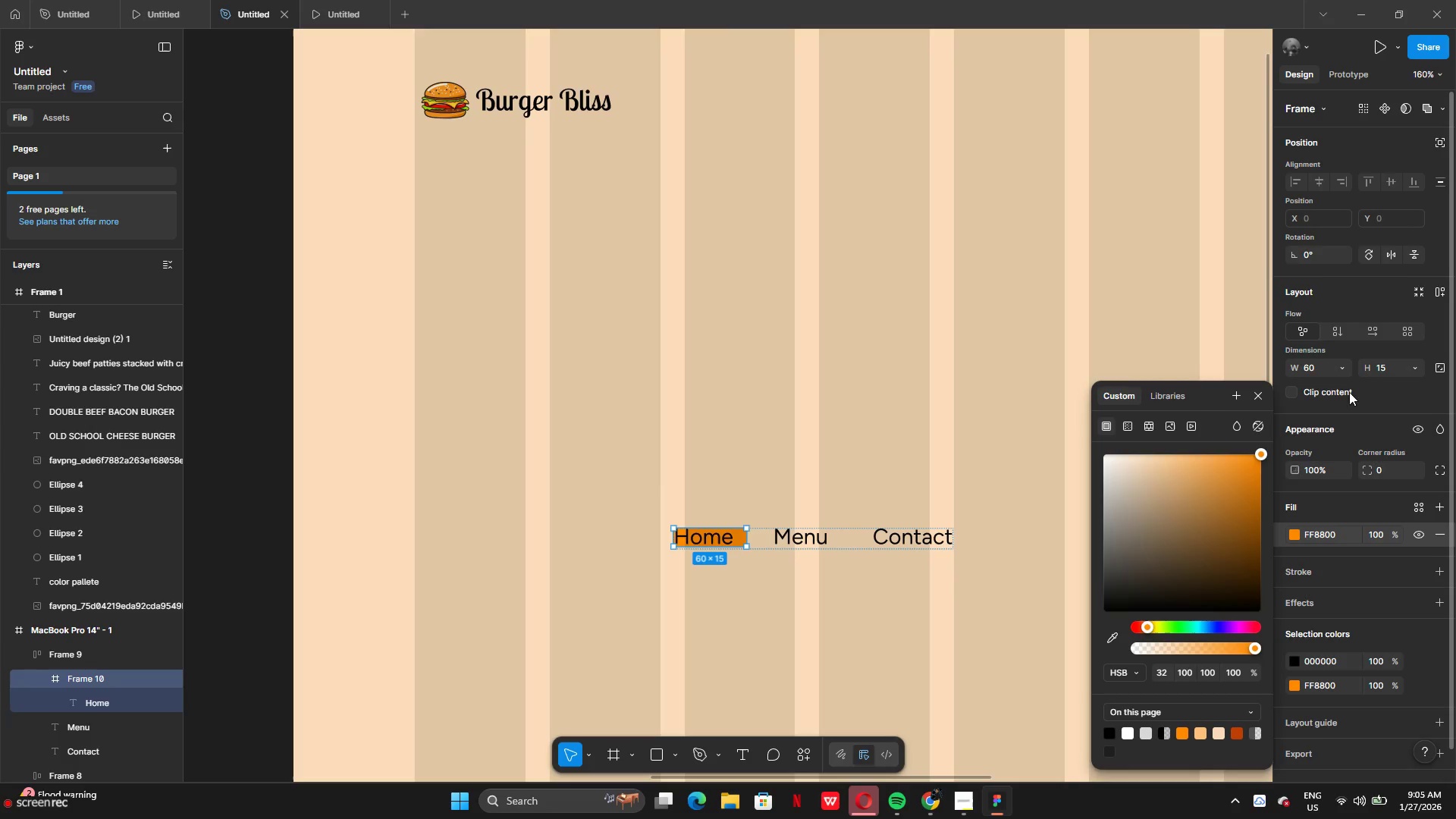 
left_click([1352, 396])
 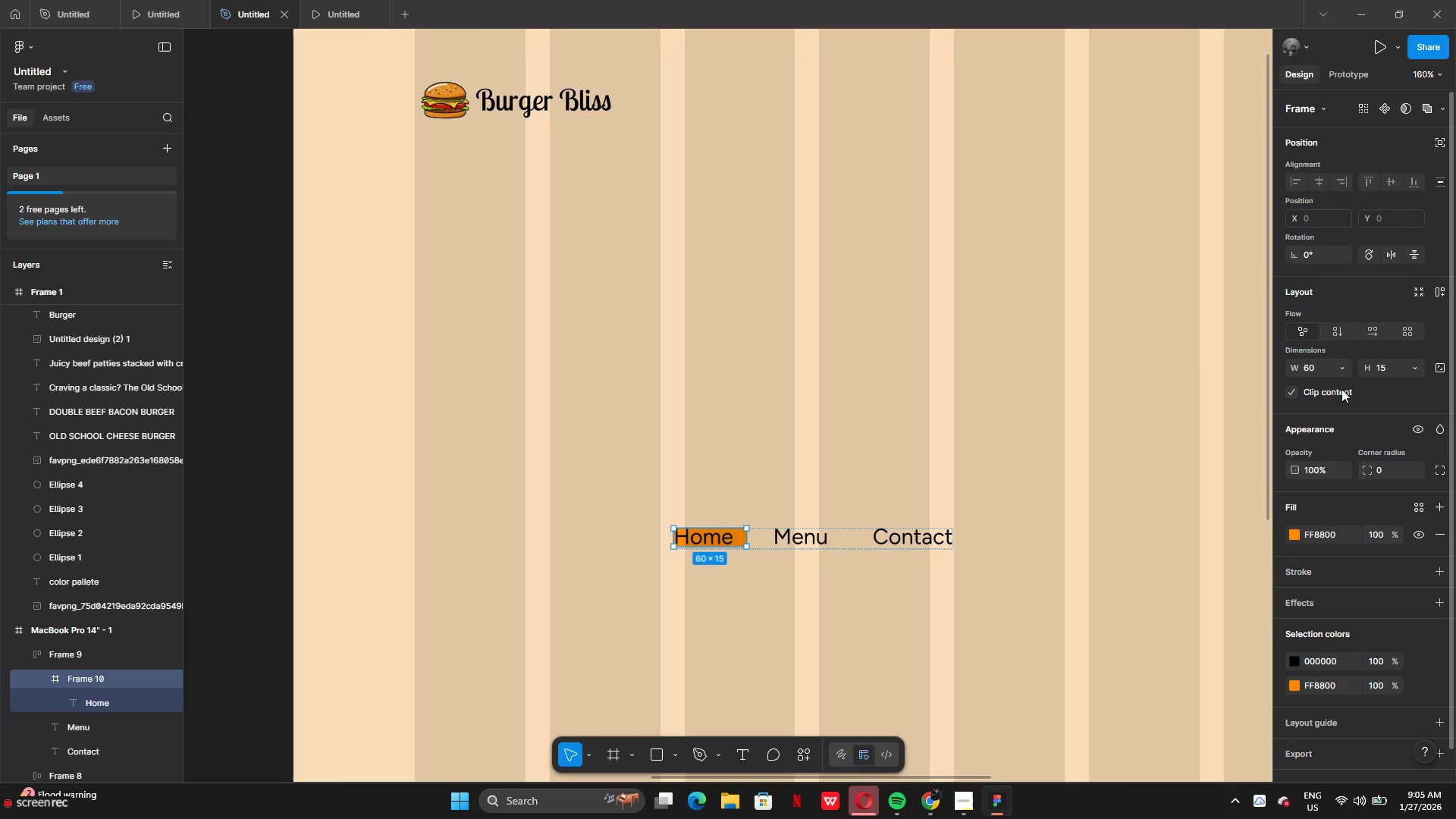 
wait(5.78)
 